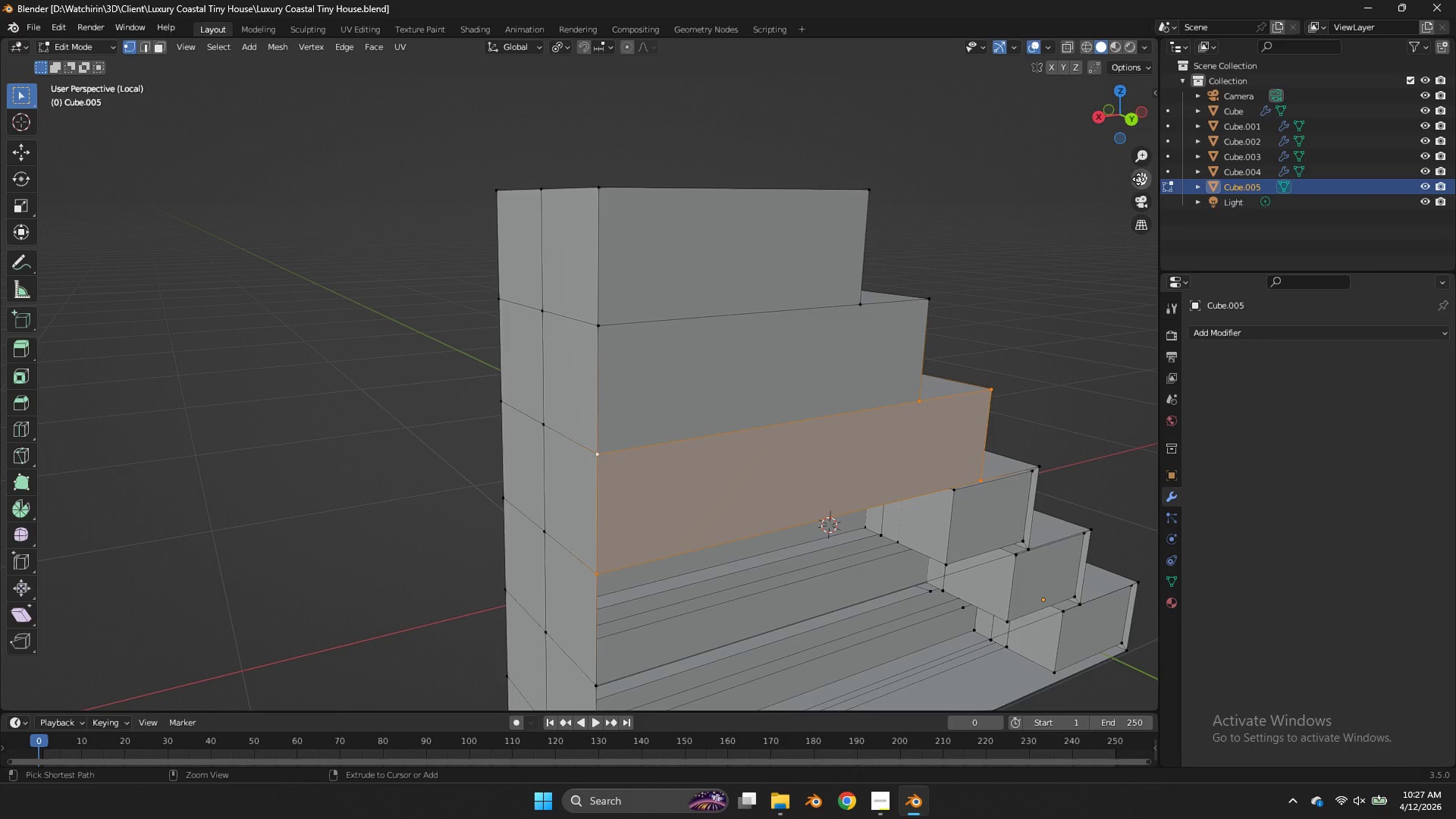 
key(Control+S)
 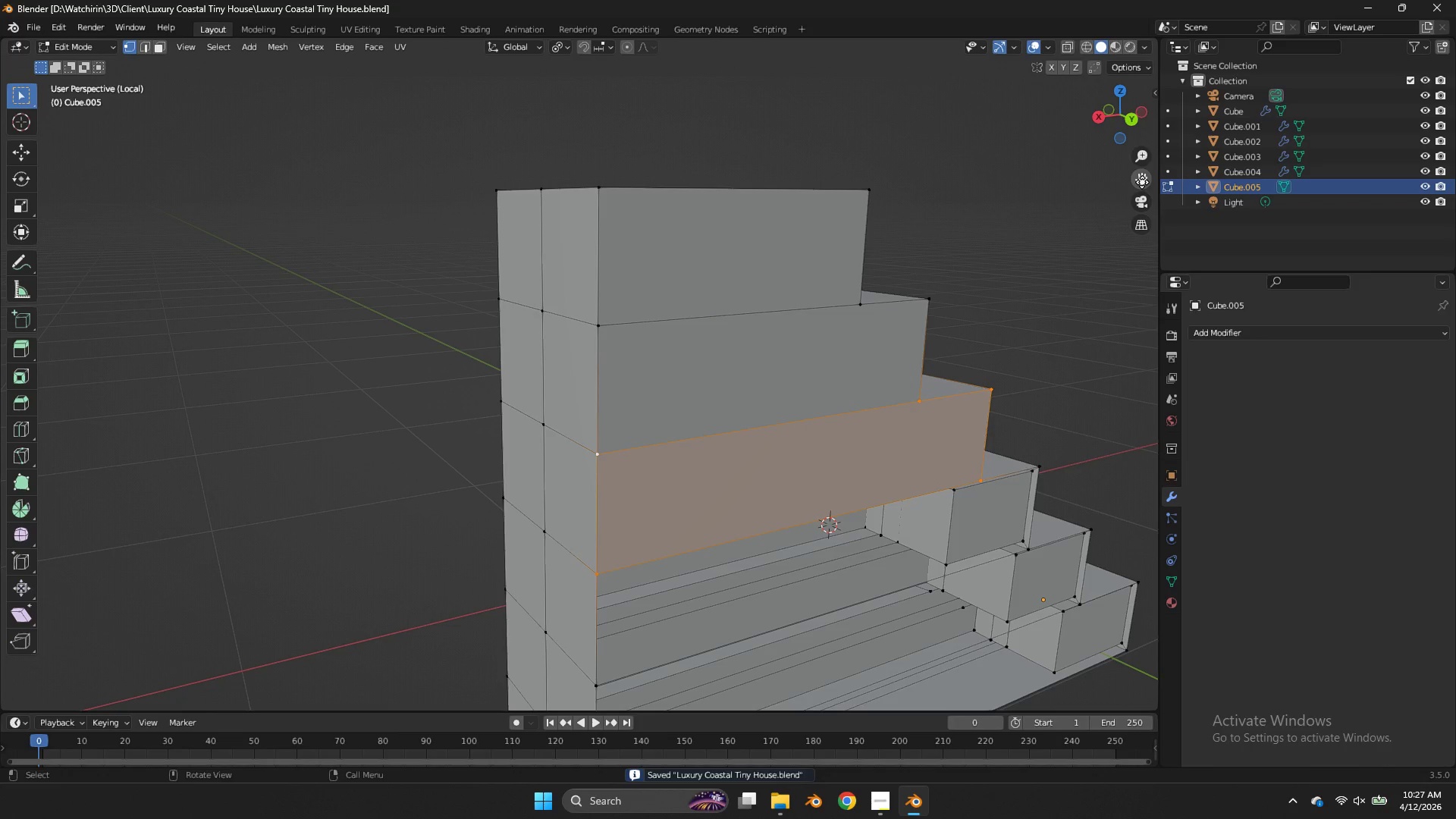 
left_click_drag(start_coordinate=[1142, 182], to_coordinate=[1022, 626])
 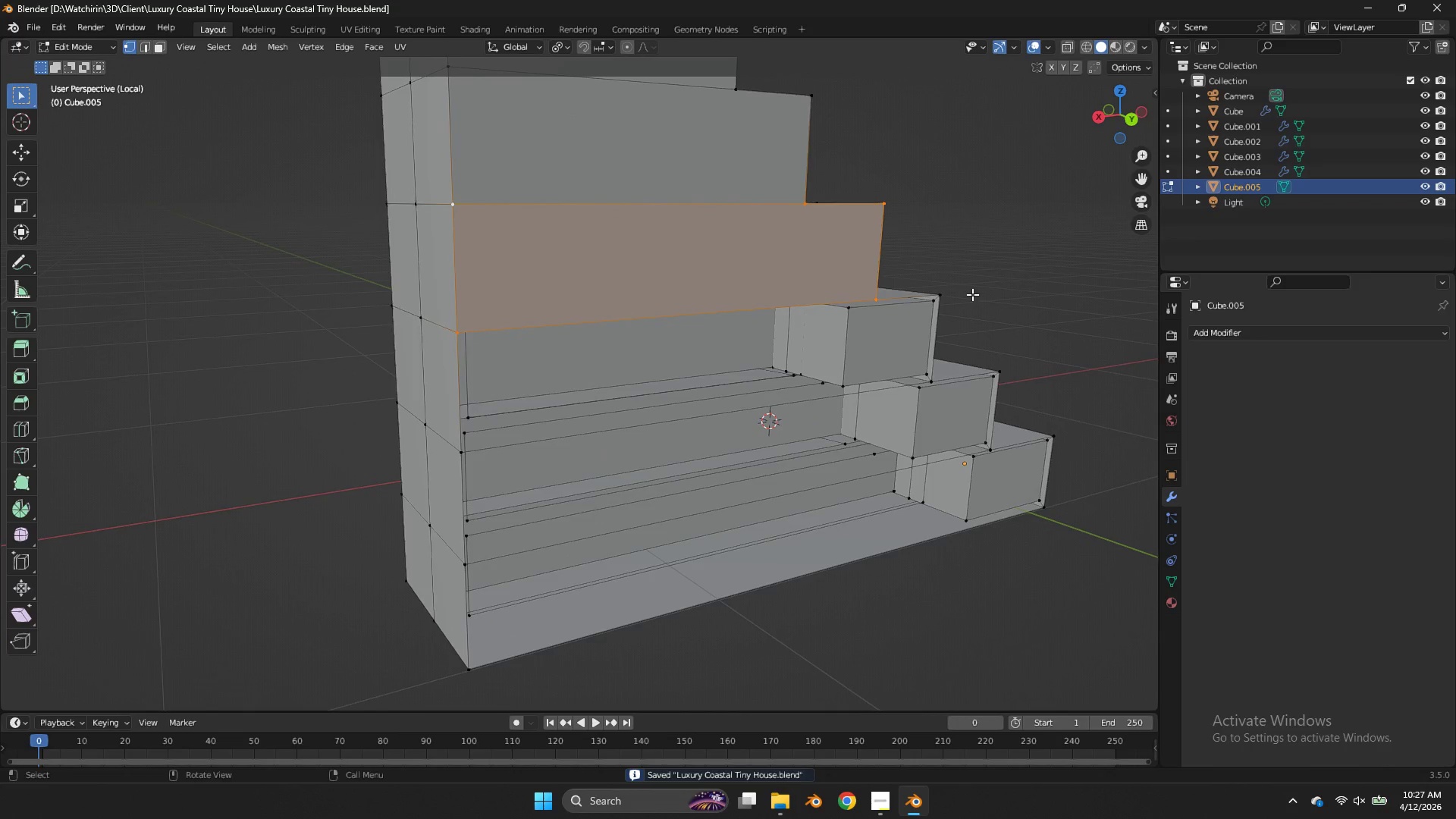 
left_click([972, 294])
 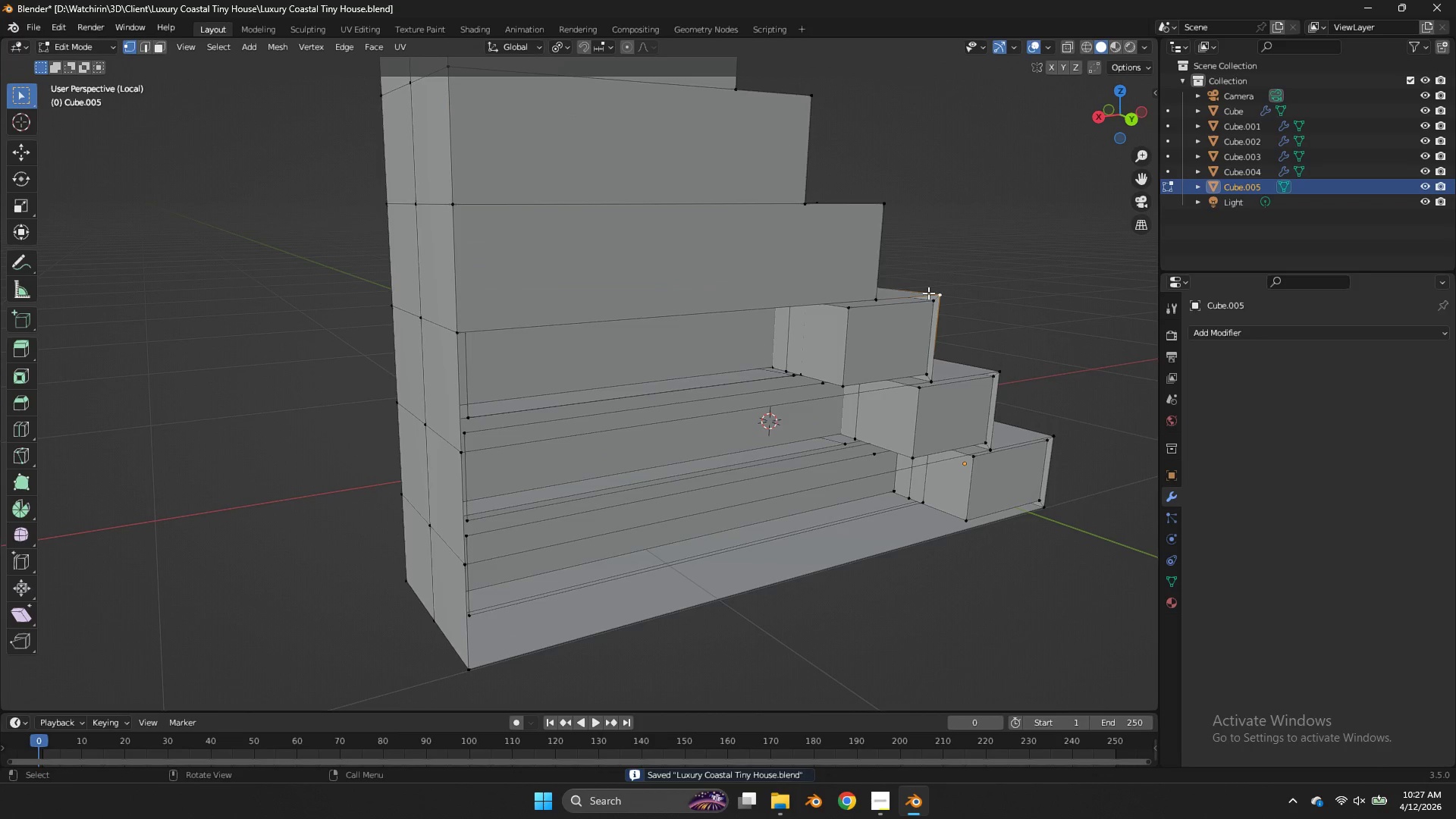 
hold_key(key=ShiftLeft, duration=2.84)
left_click([899, 293])
 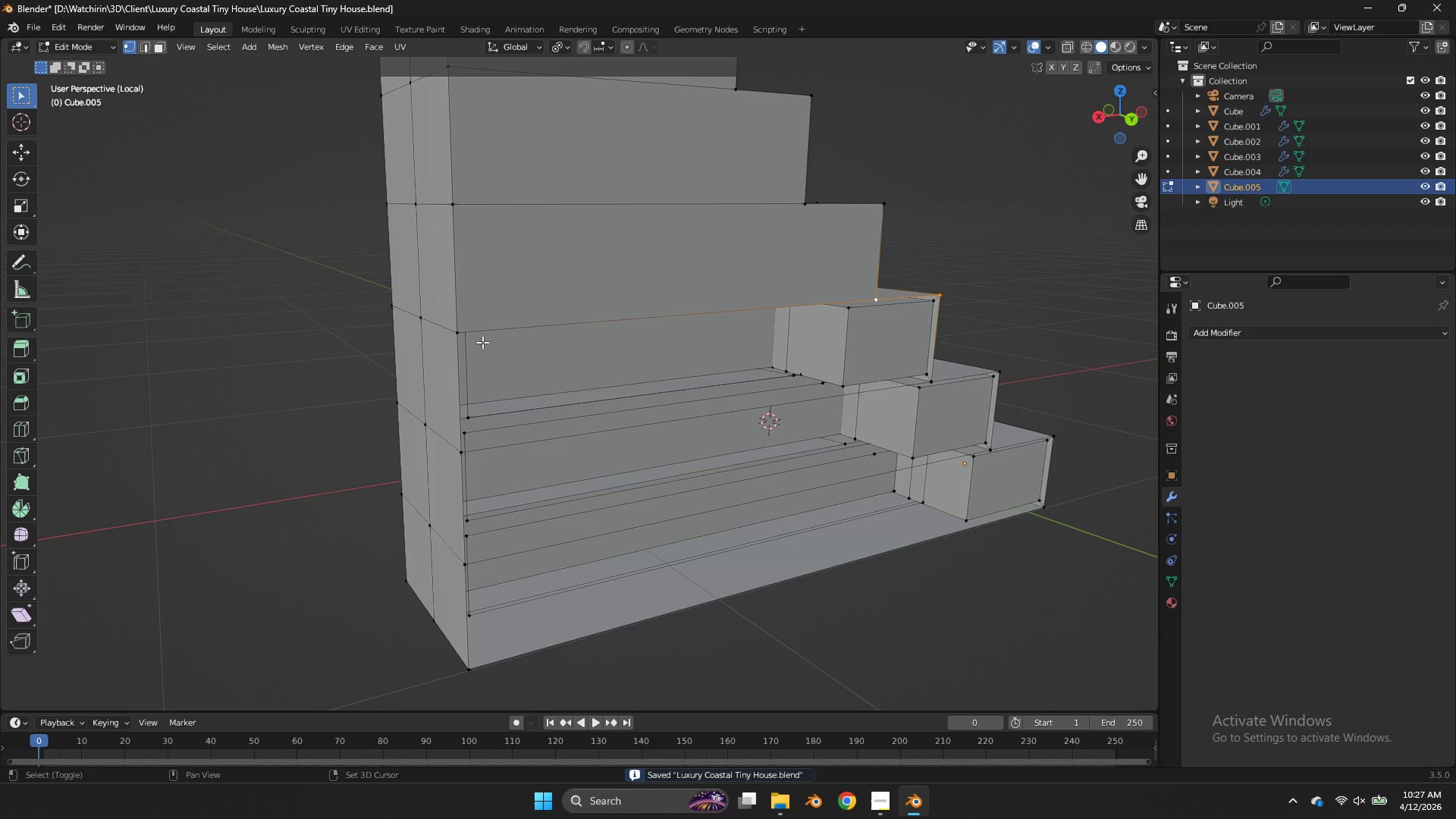 
left_click([440, 336])
 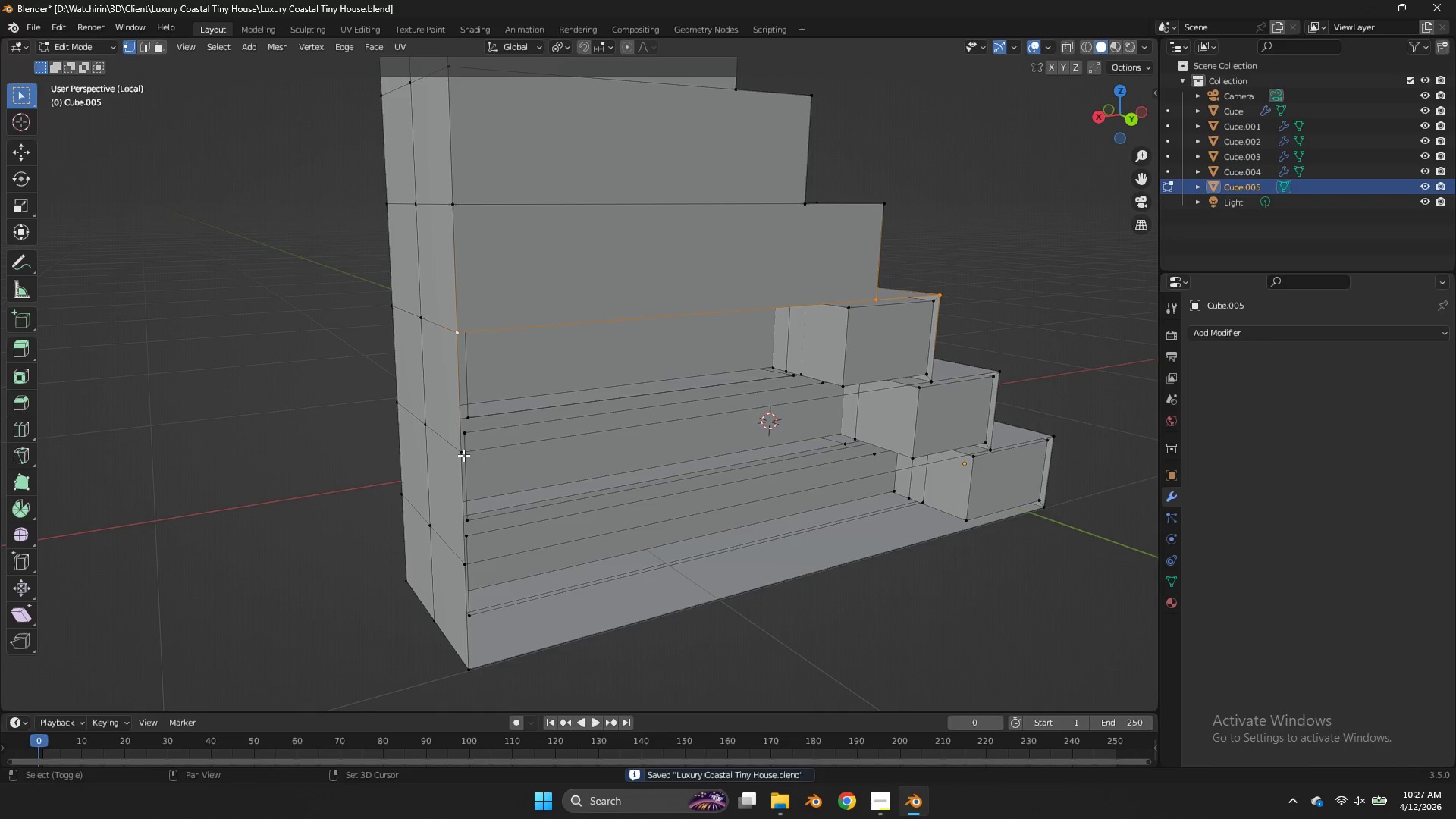 
left_click([454, 458])
 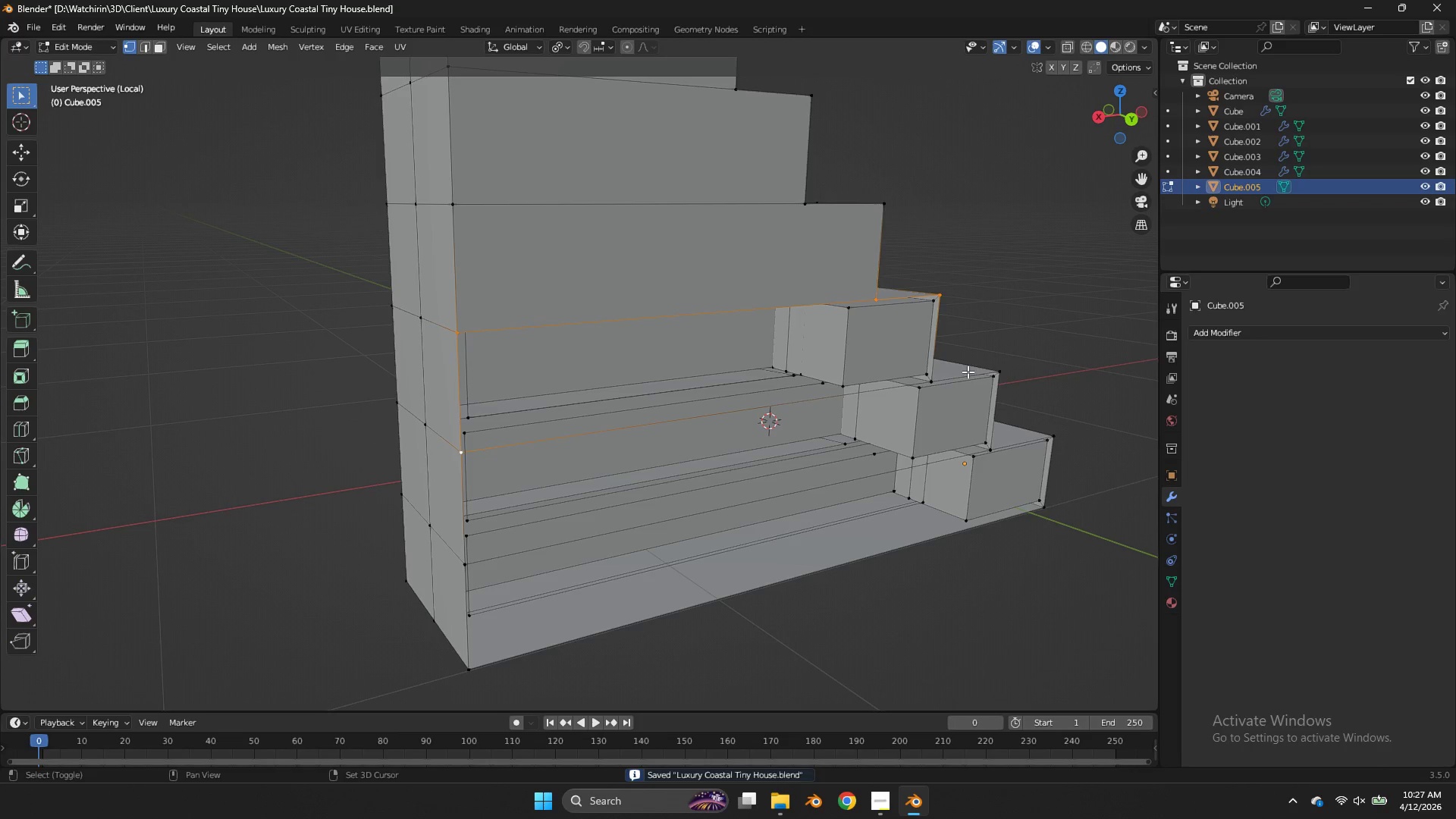 
left_click([950, 368])
 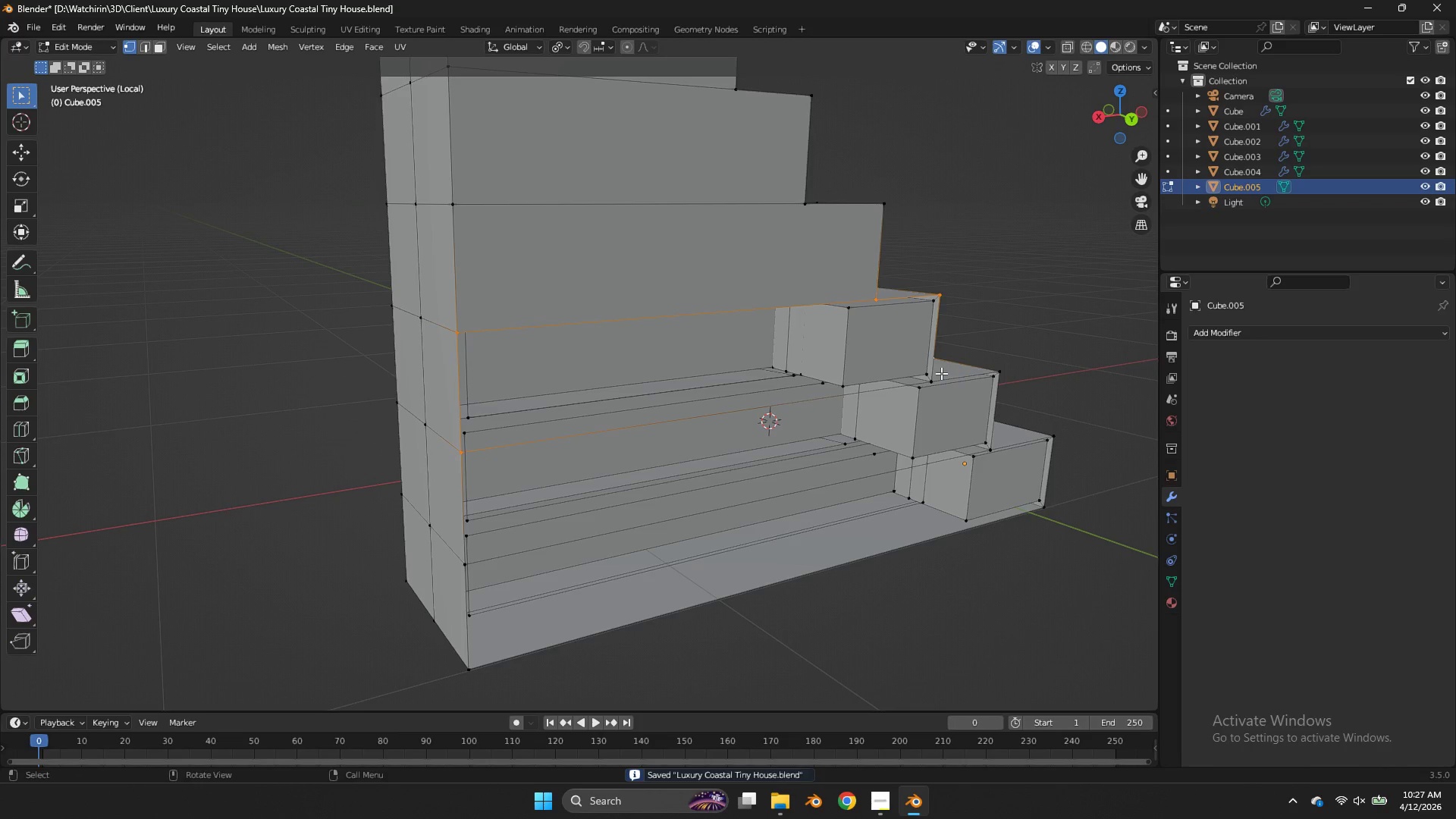 
key(Shift+ShiftLeft)
 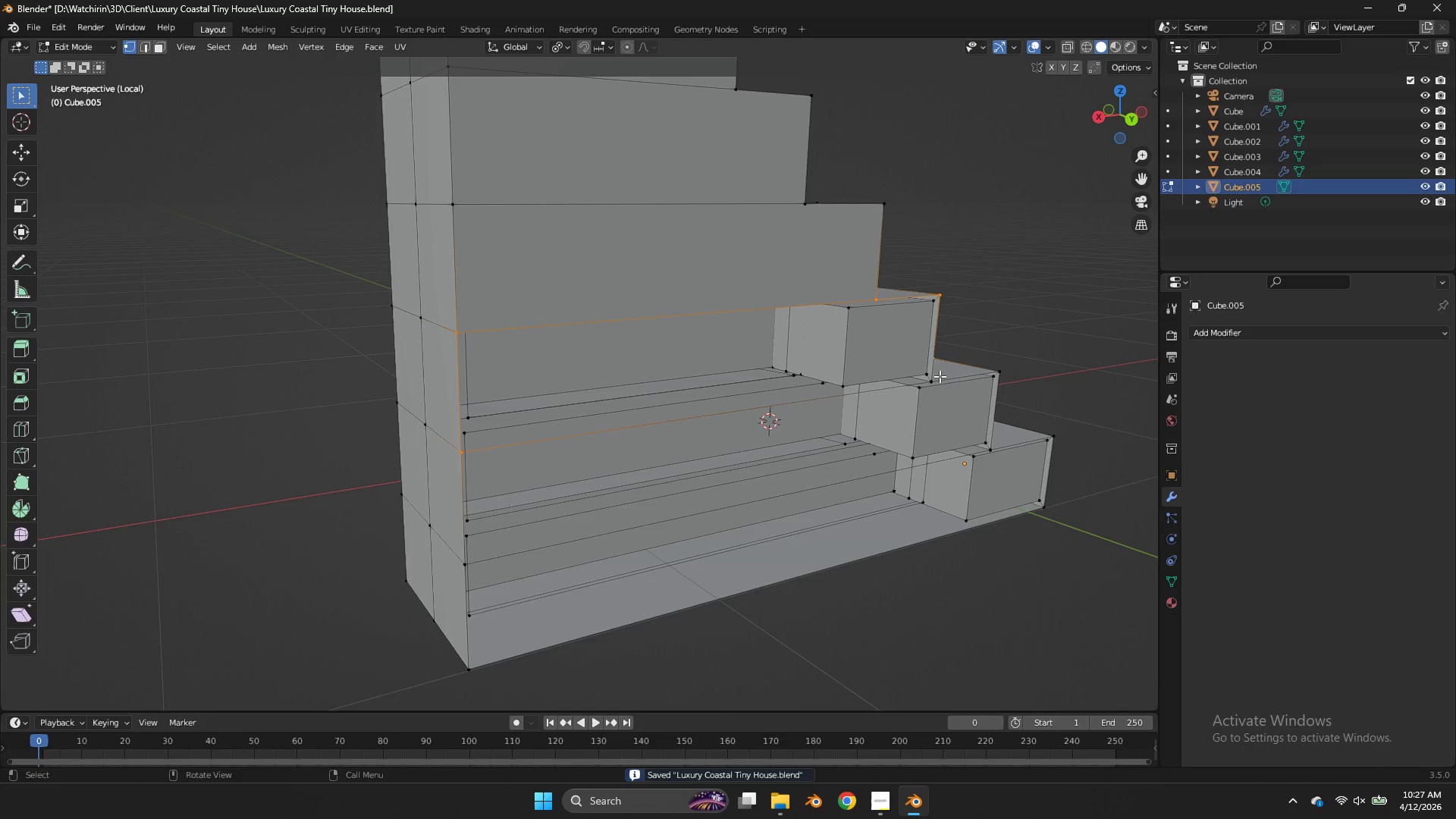 
key(Control+ControlLeft)
 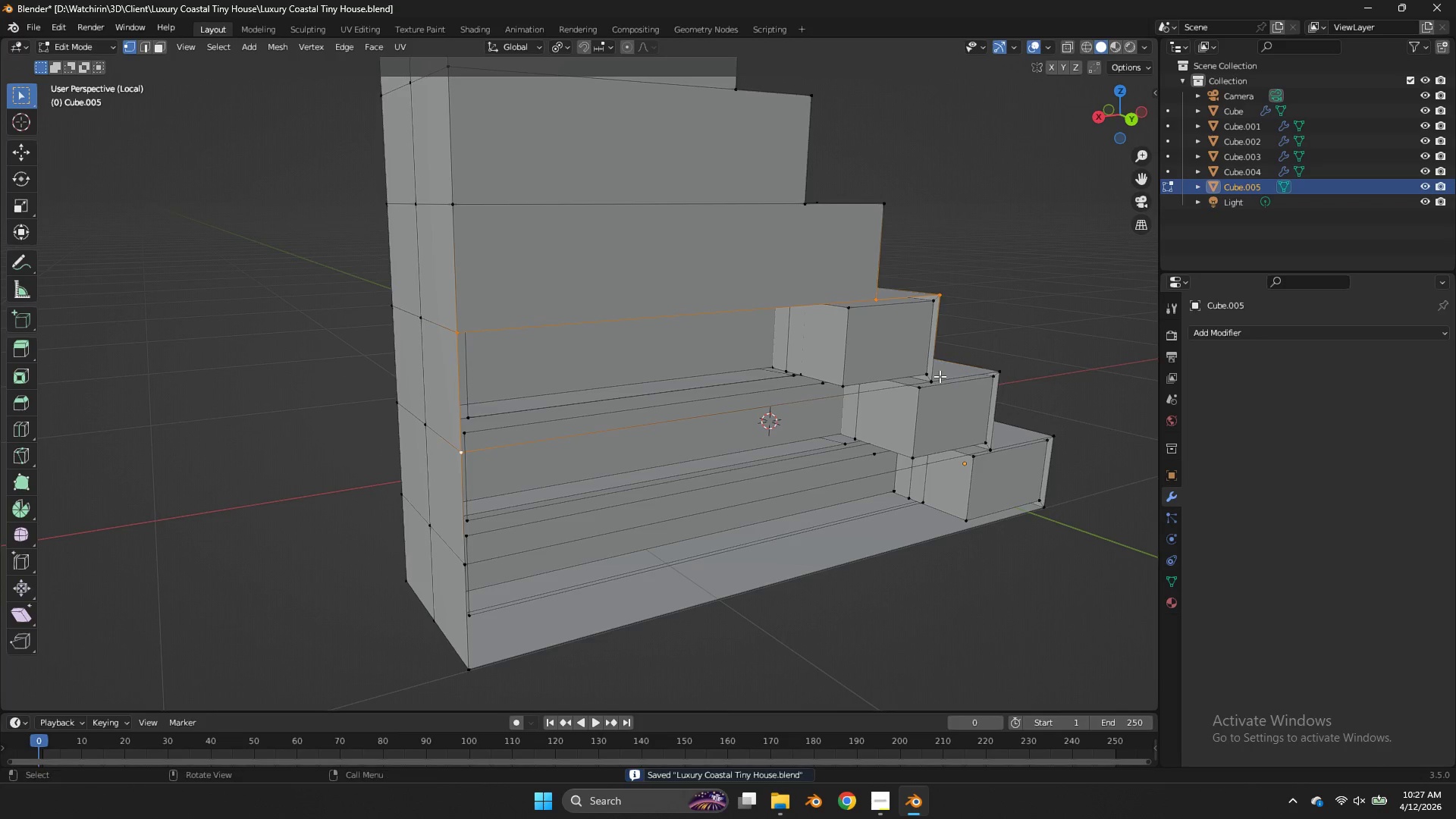 
key(Control+Z)
 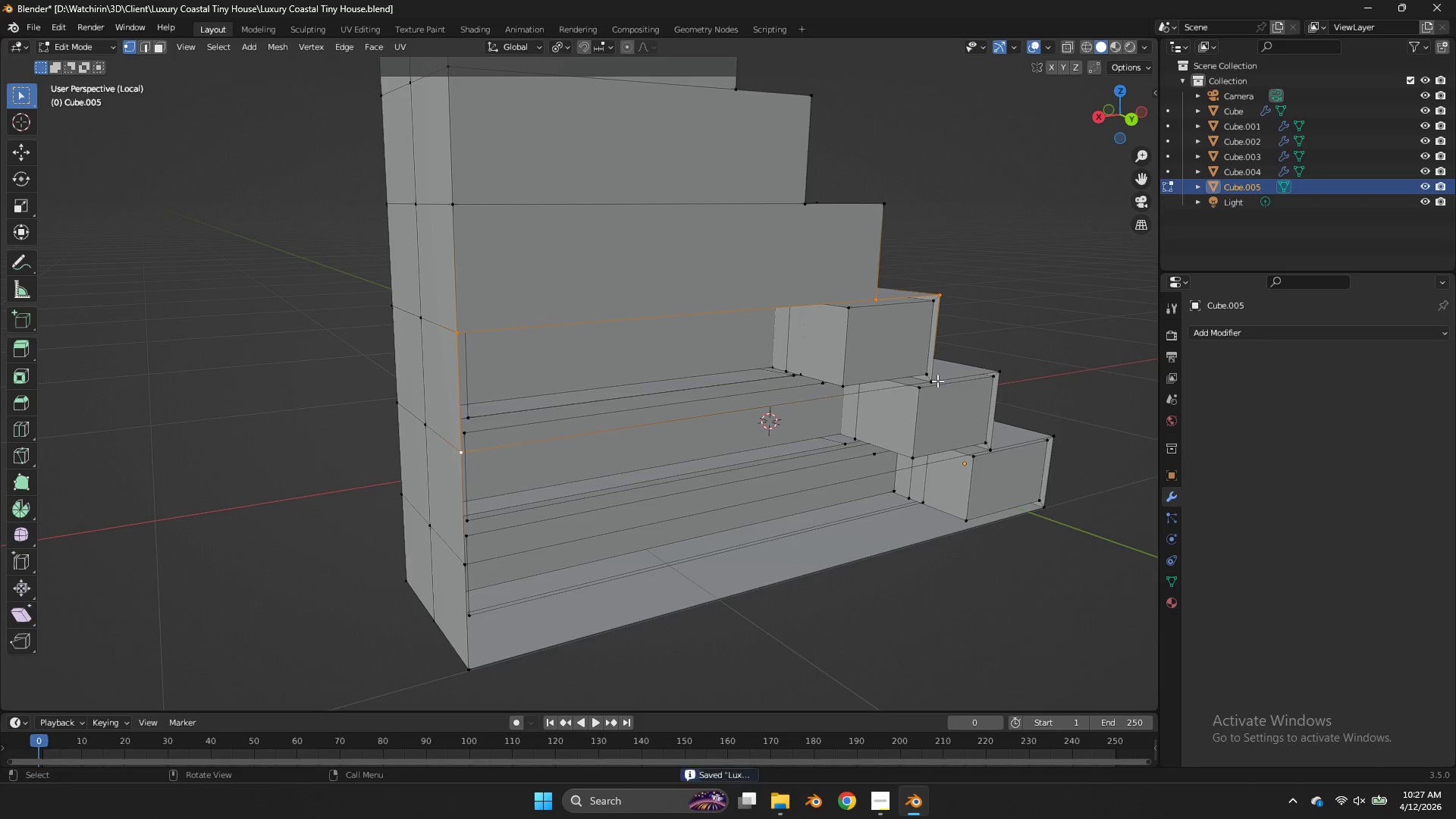 
key(Shift+ShiftLeft)
 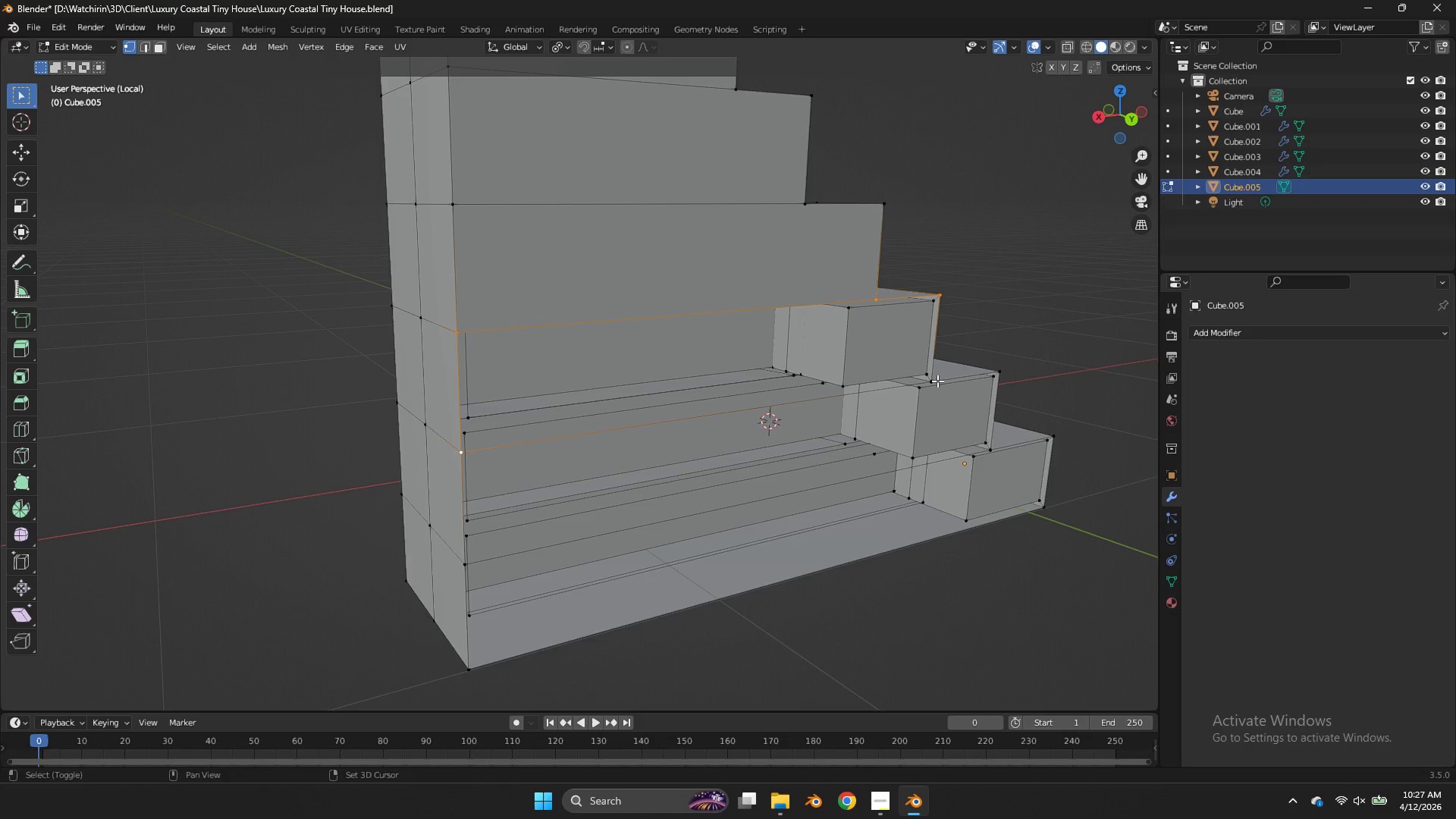 
left_click([937, 381])
 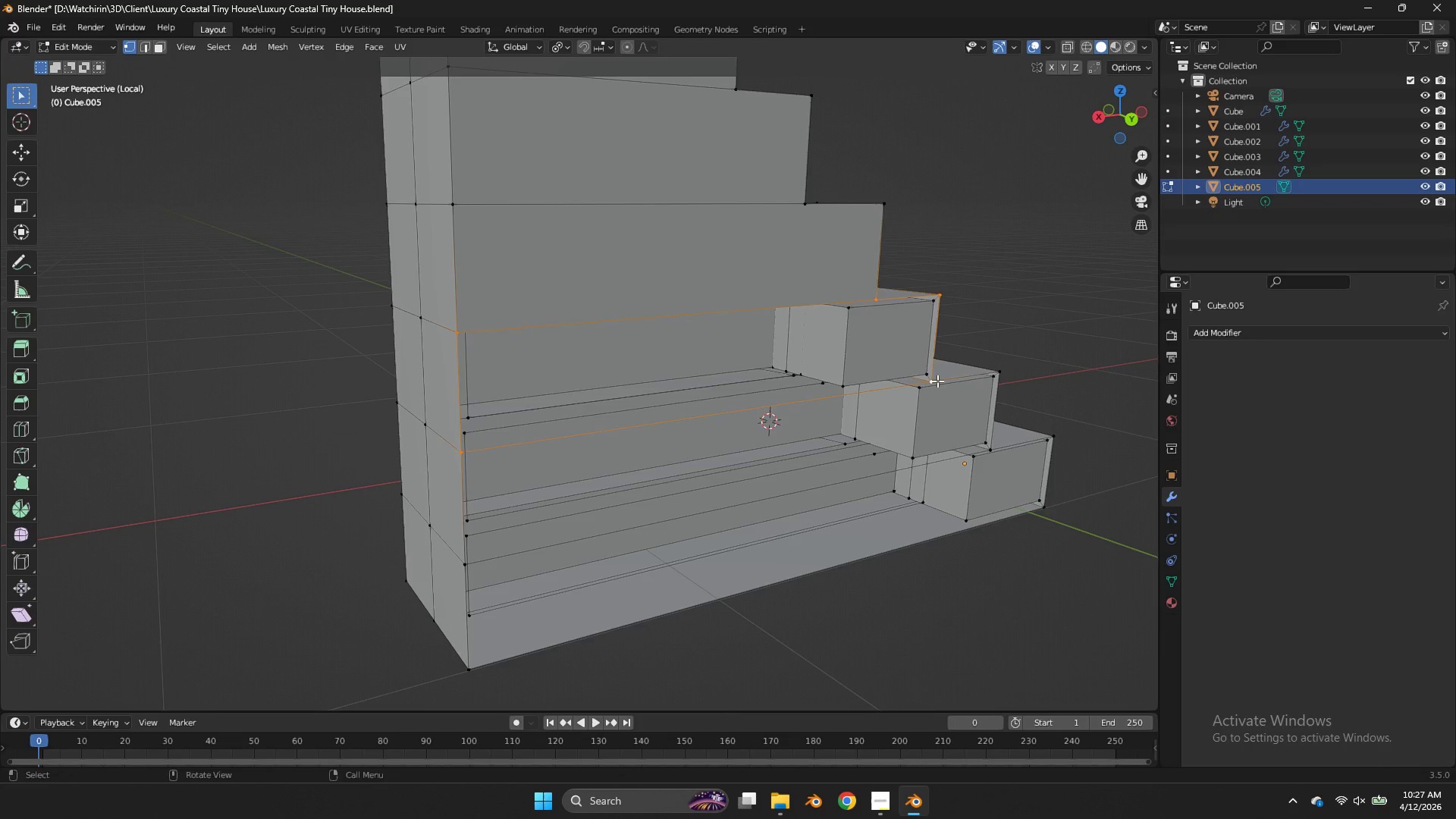 
key(F)
 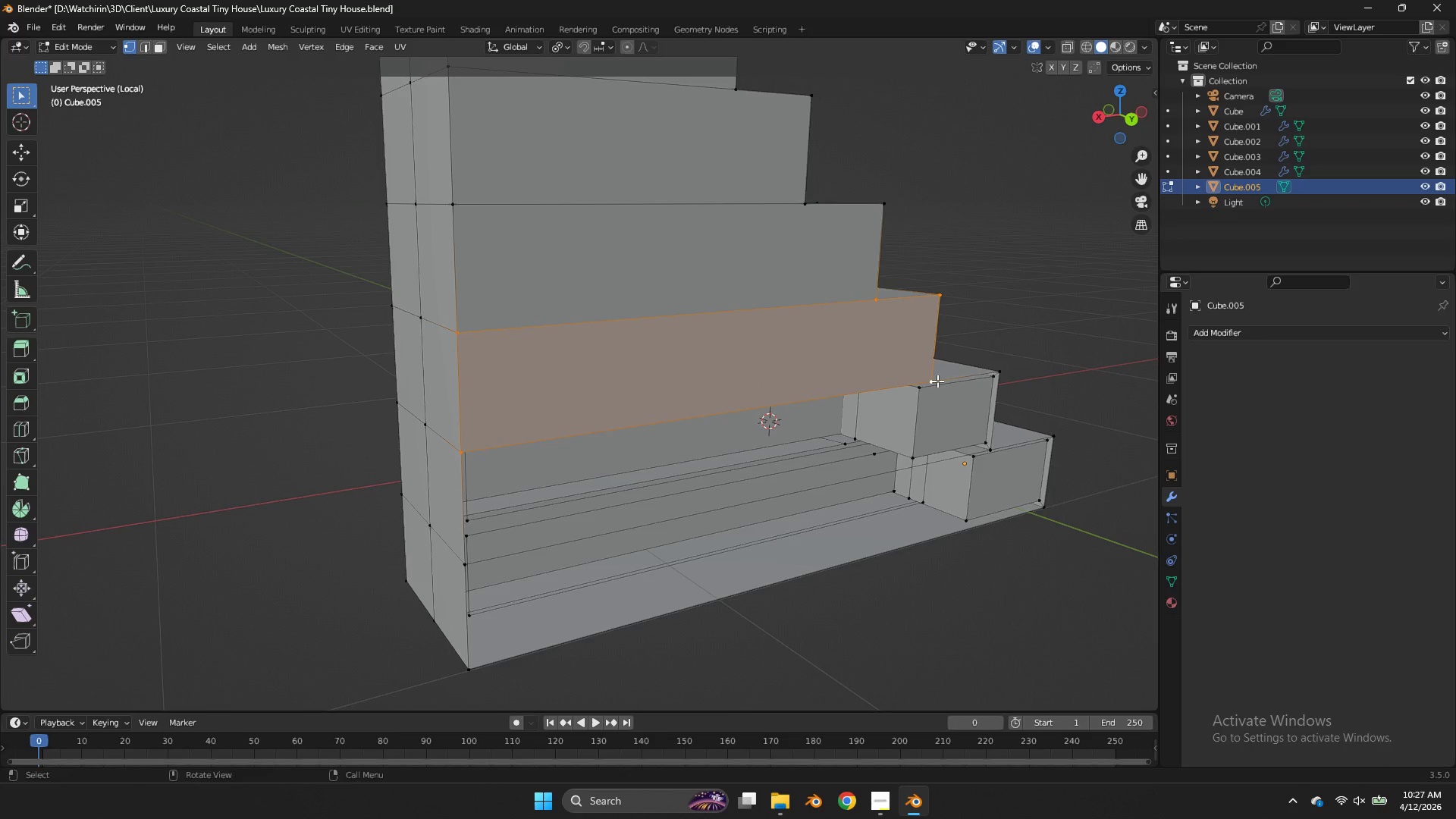 
key(Control+ControlLeft)
 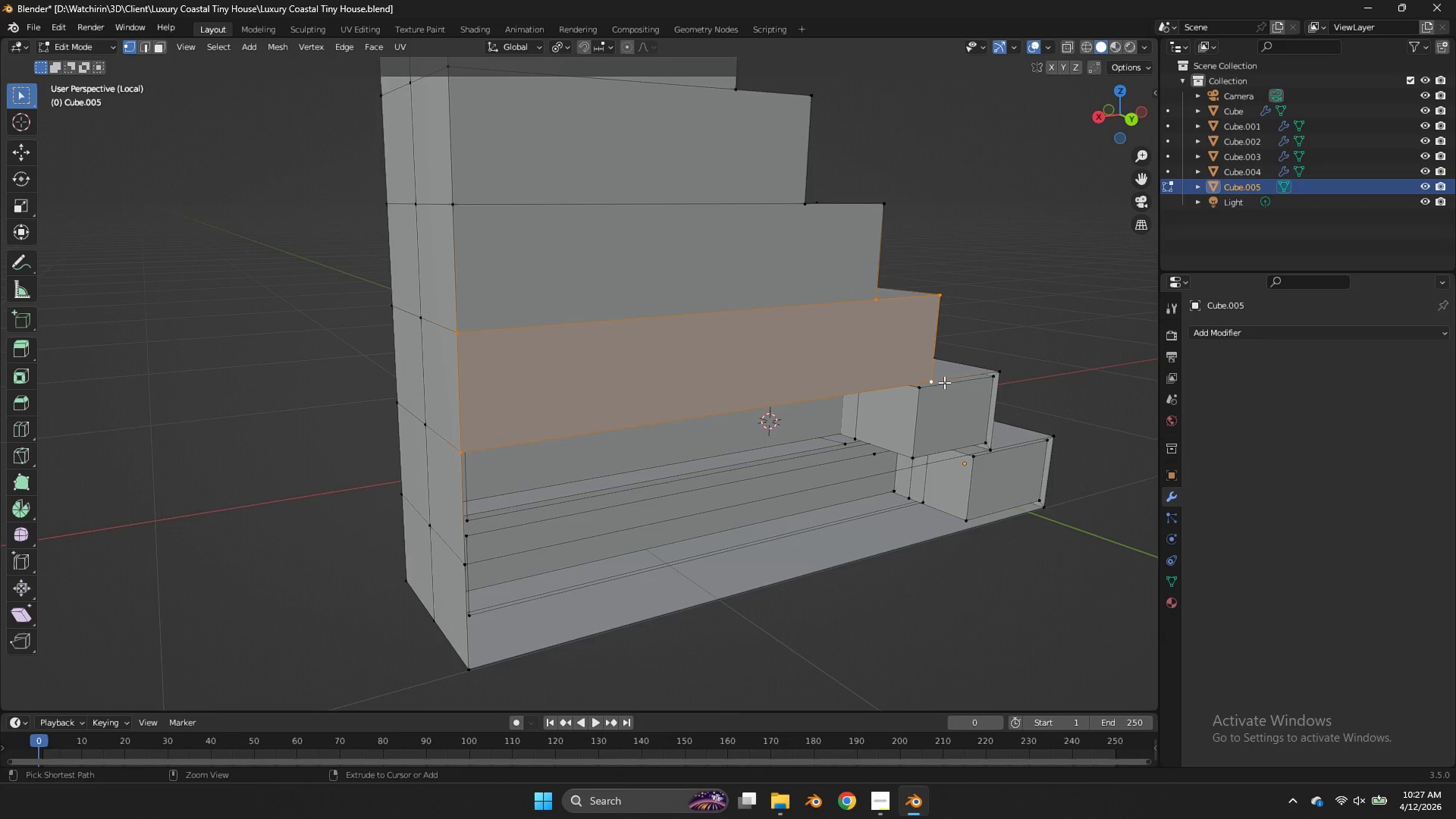 
key(Control+S)
 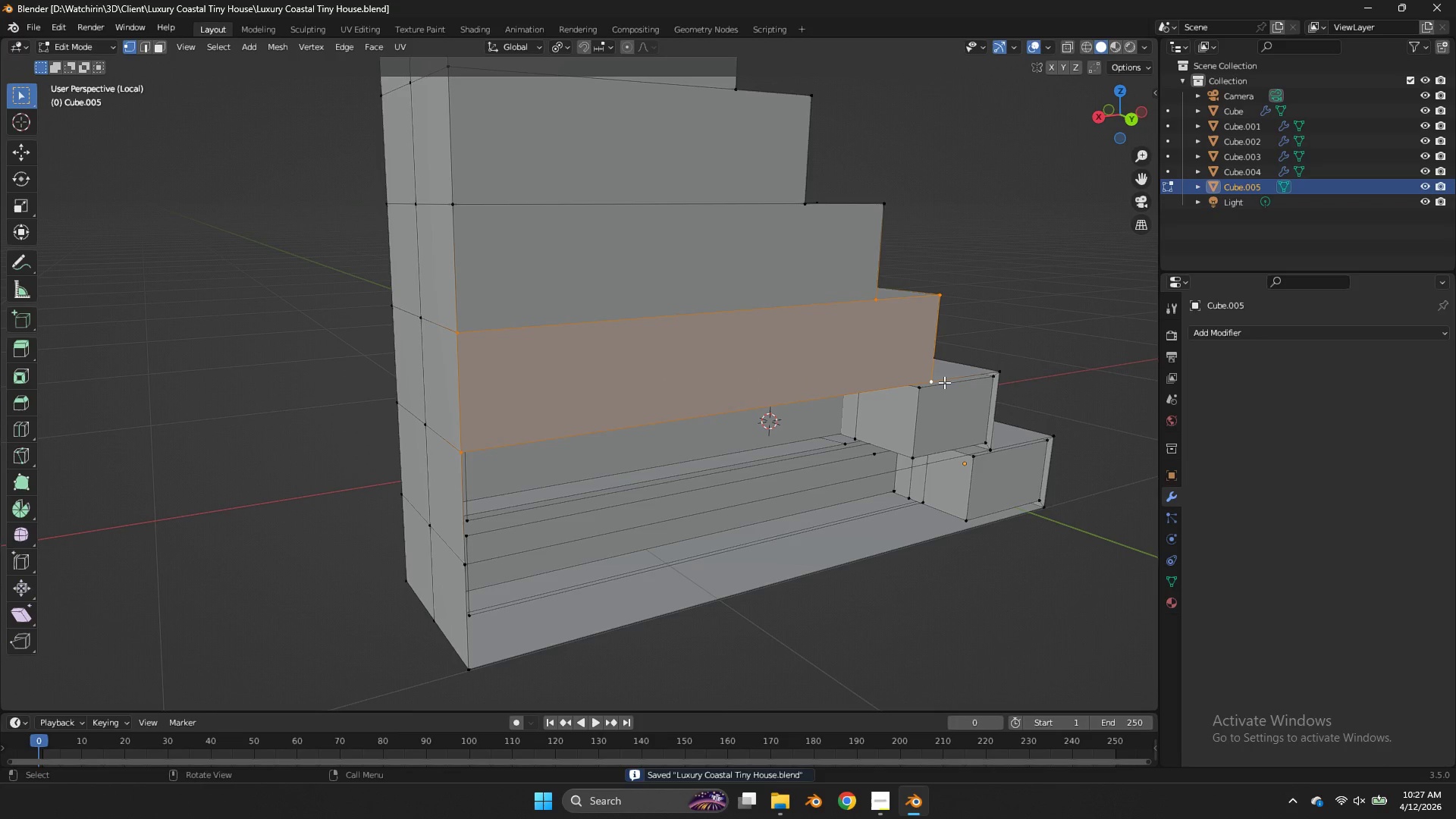 
left_click([940, 379])
 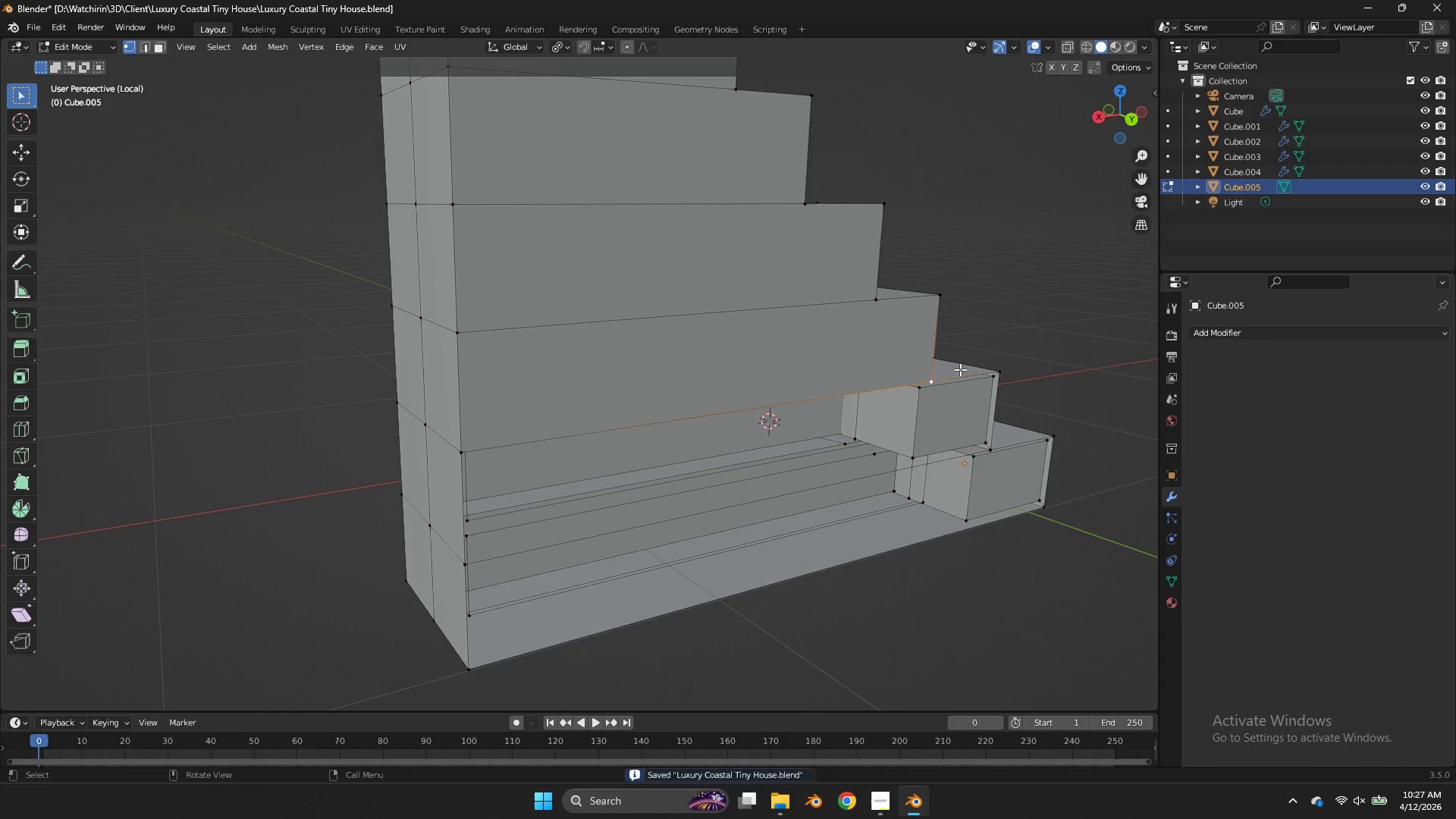 
type(gz)
 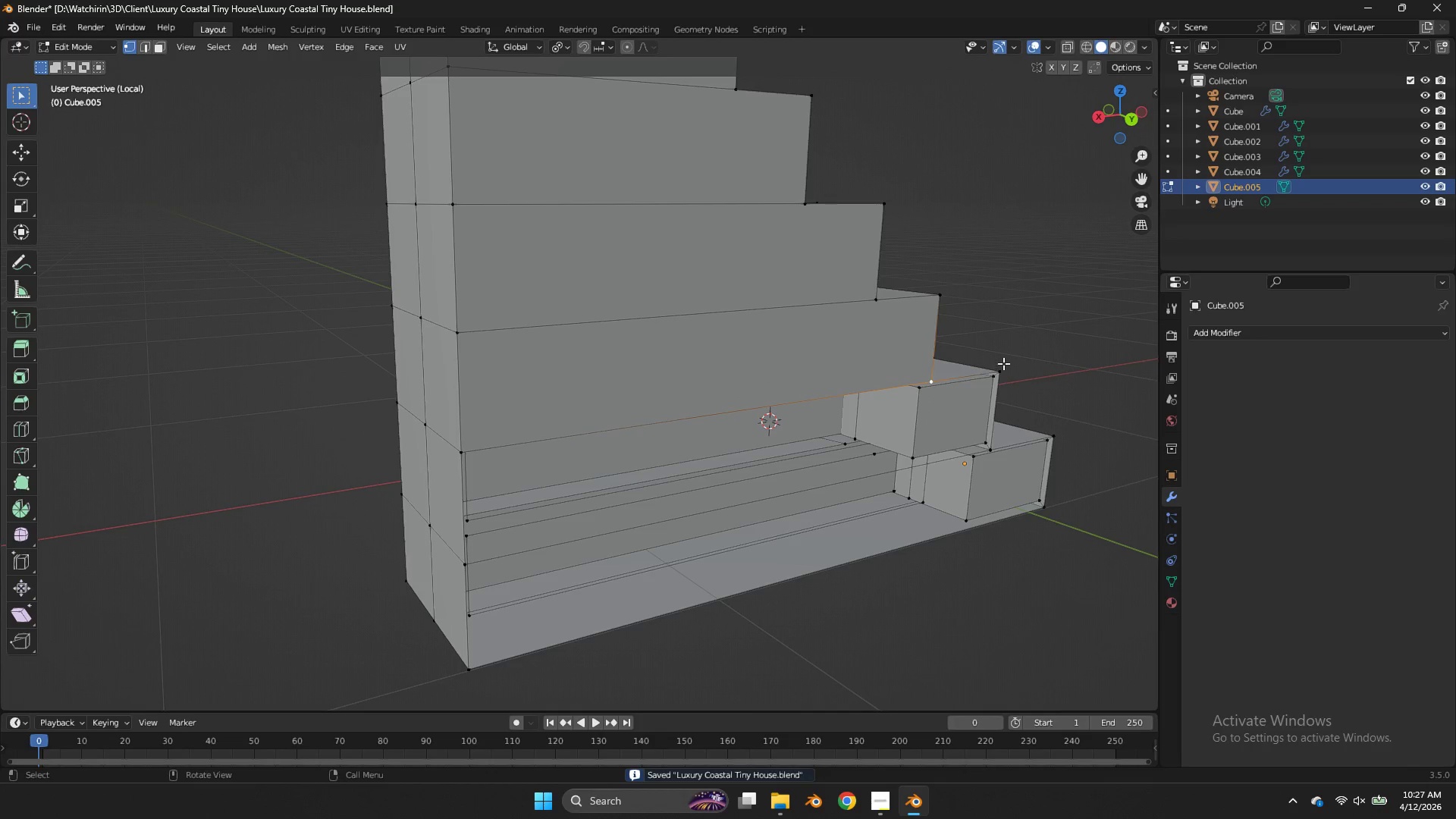 
left_click([1005, 359])
 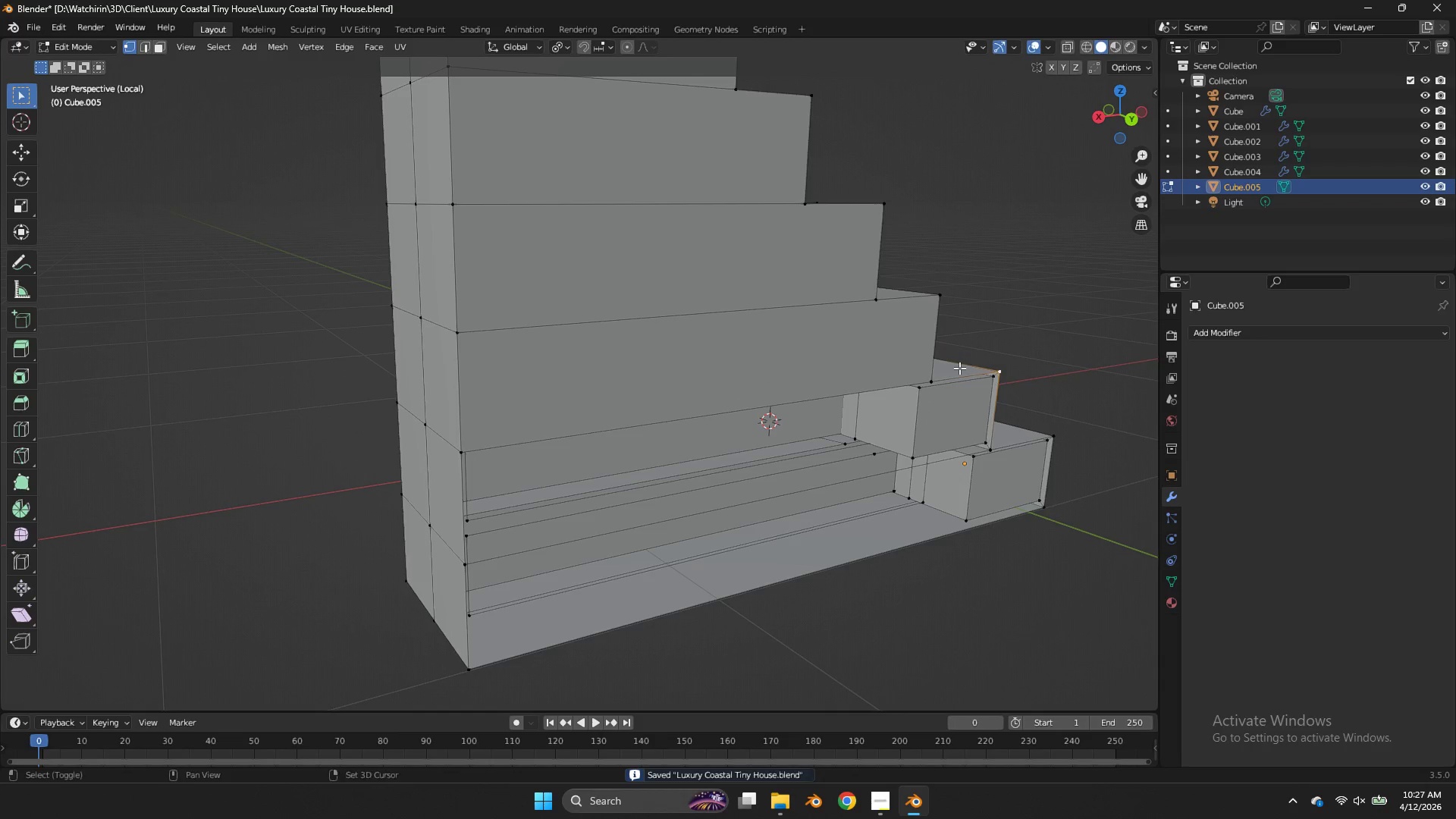 
hold_key(key=ShiftLeft, duration=0.7)
double_click([916, 379])
 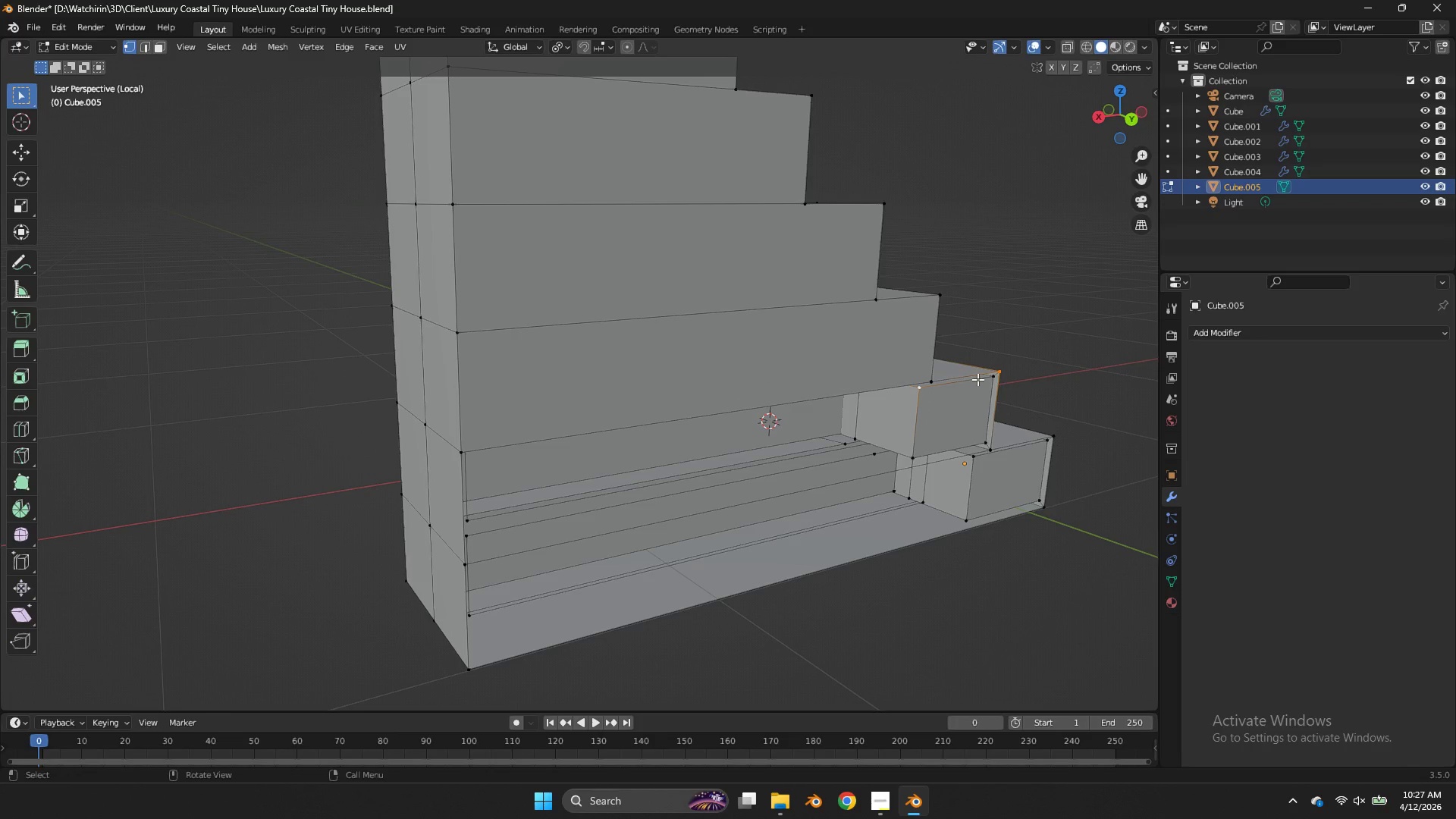 
key(Control+ControlLeft)
 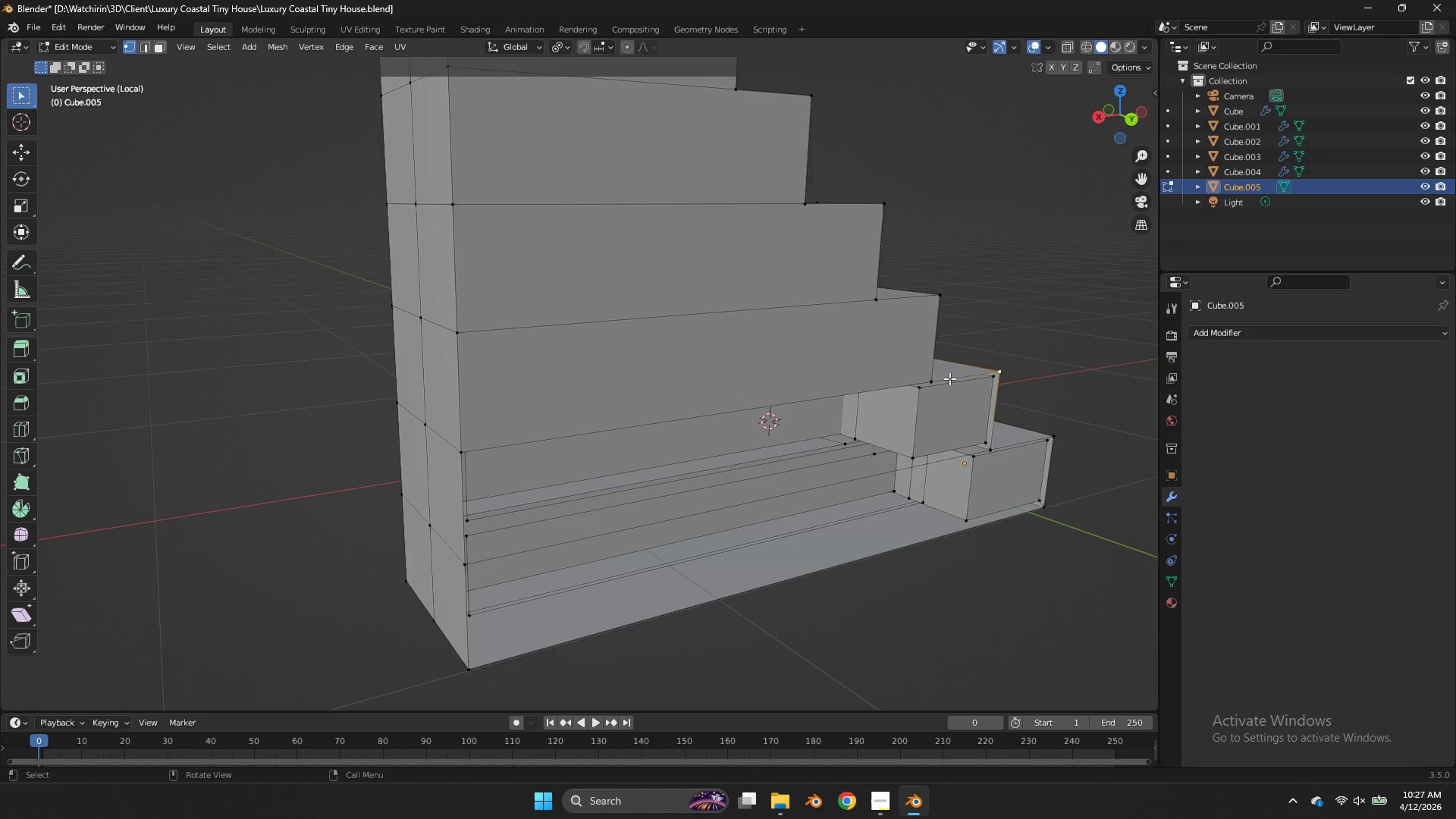 
key(Control+Z)
 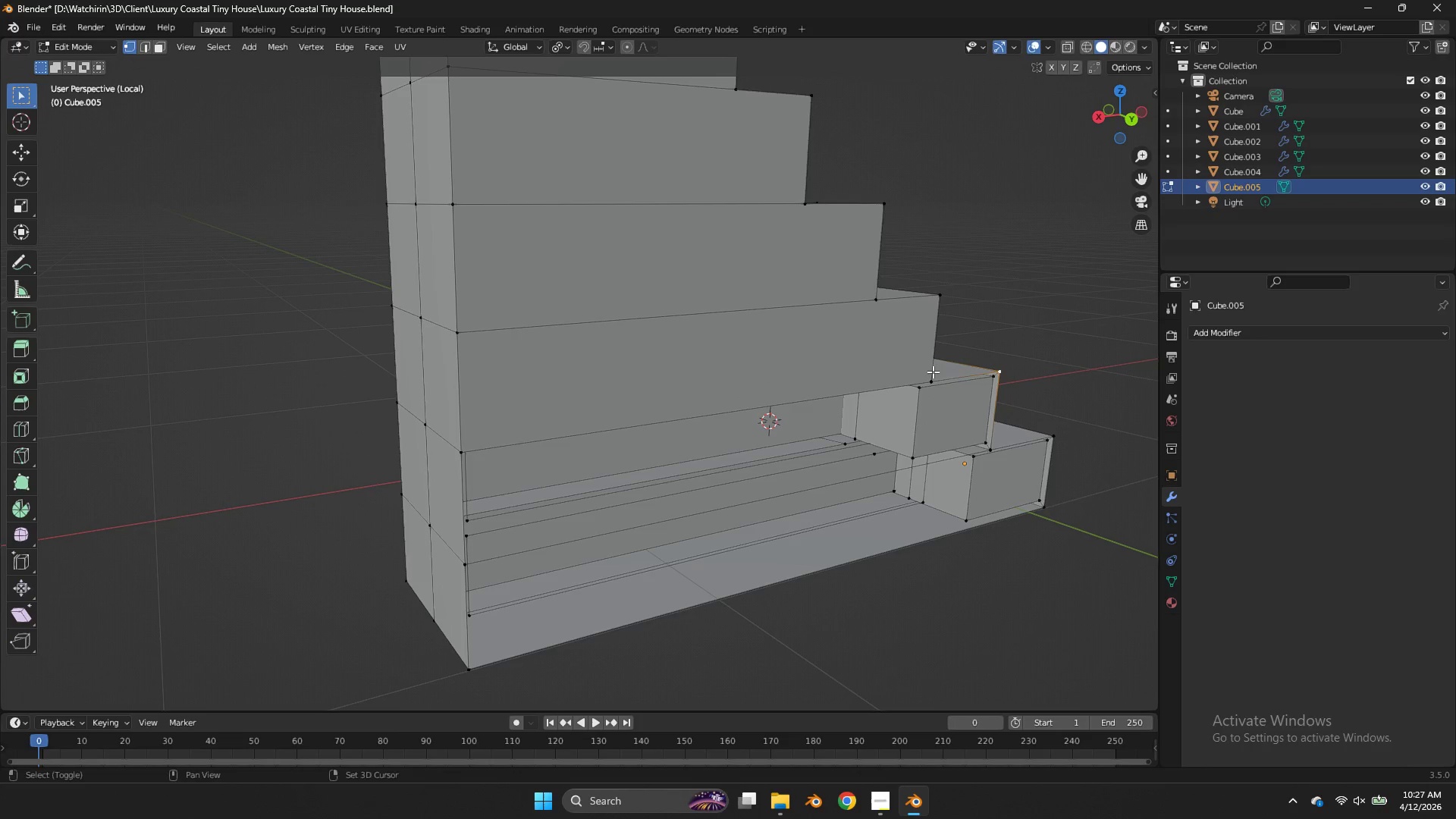 
hold_key(key=ShiftLeft, duration=3.12)
left_click([933, 372])
 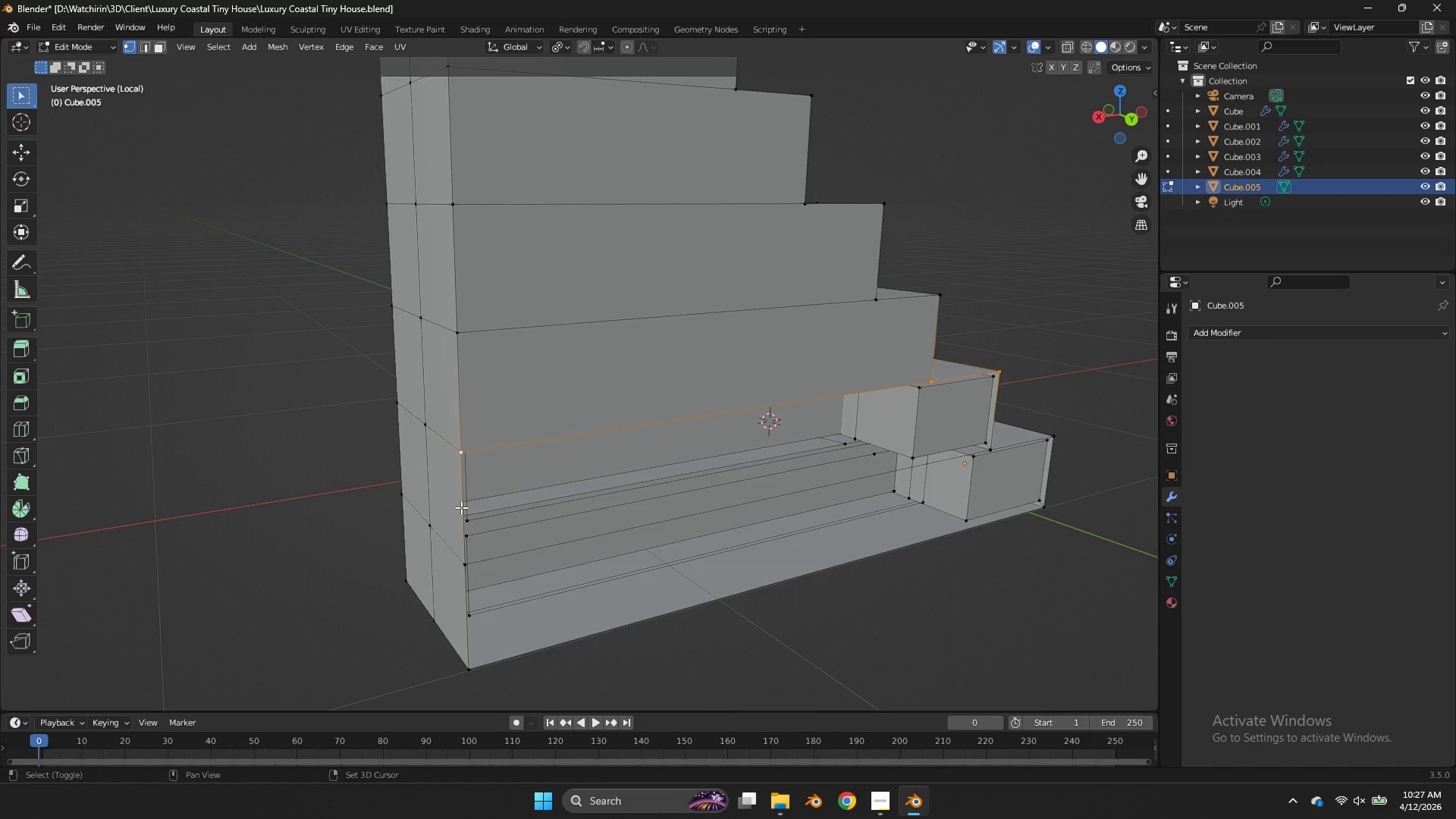 
left_click([455, 566])
 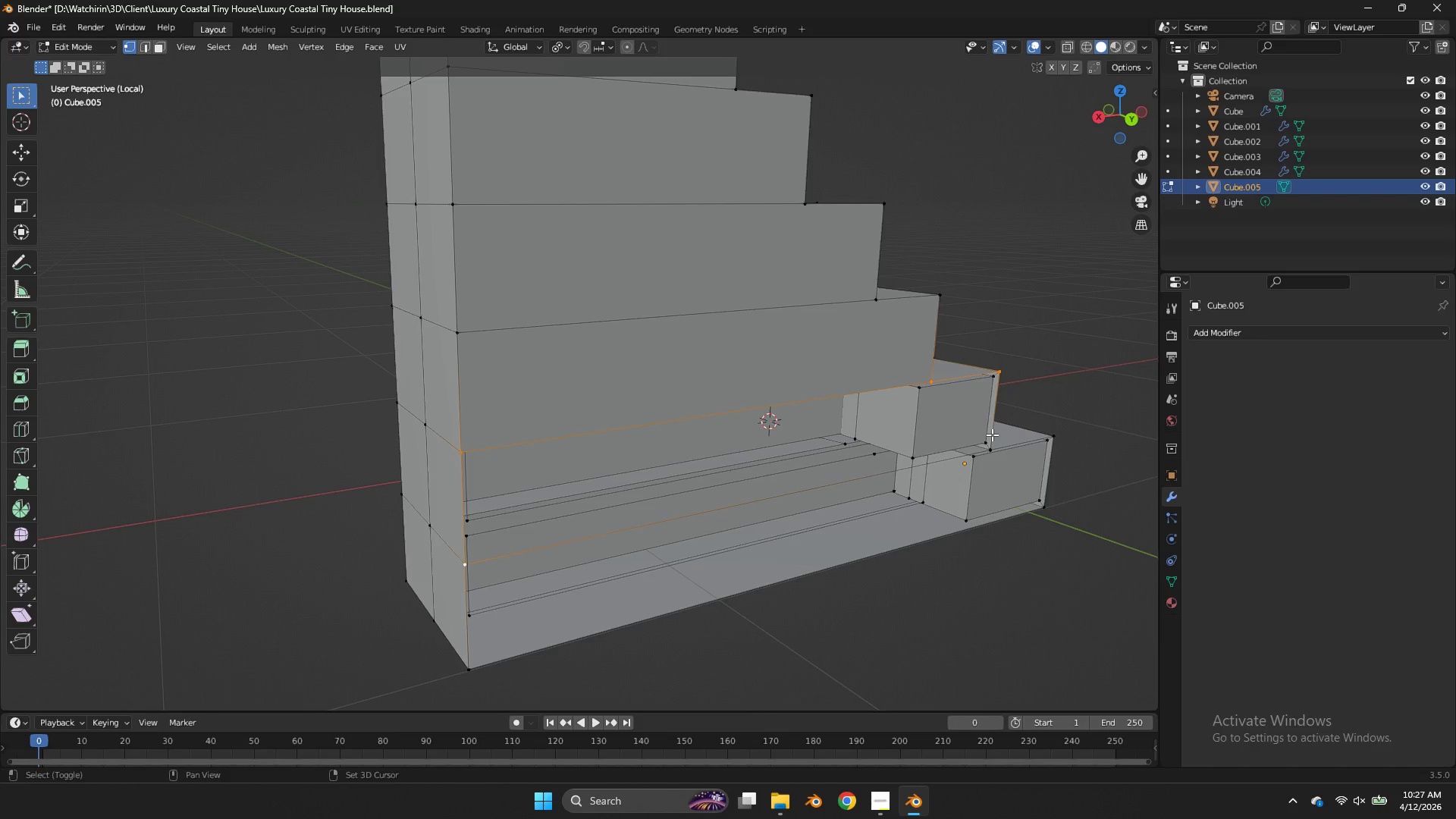 
left_click([993, 443])
 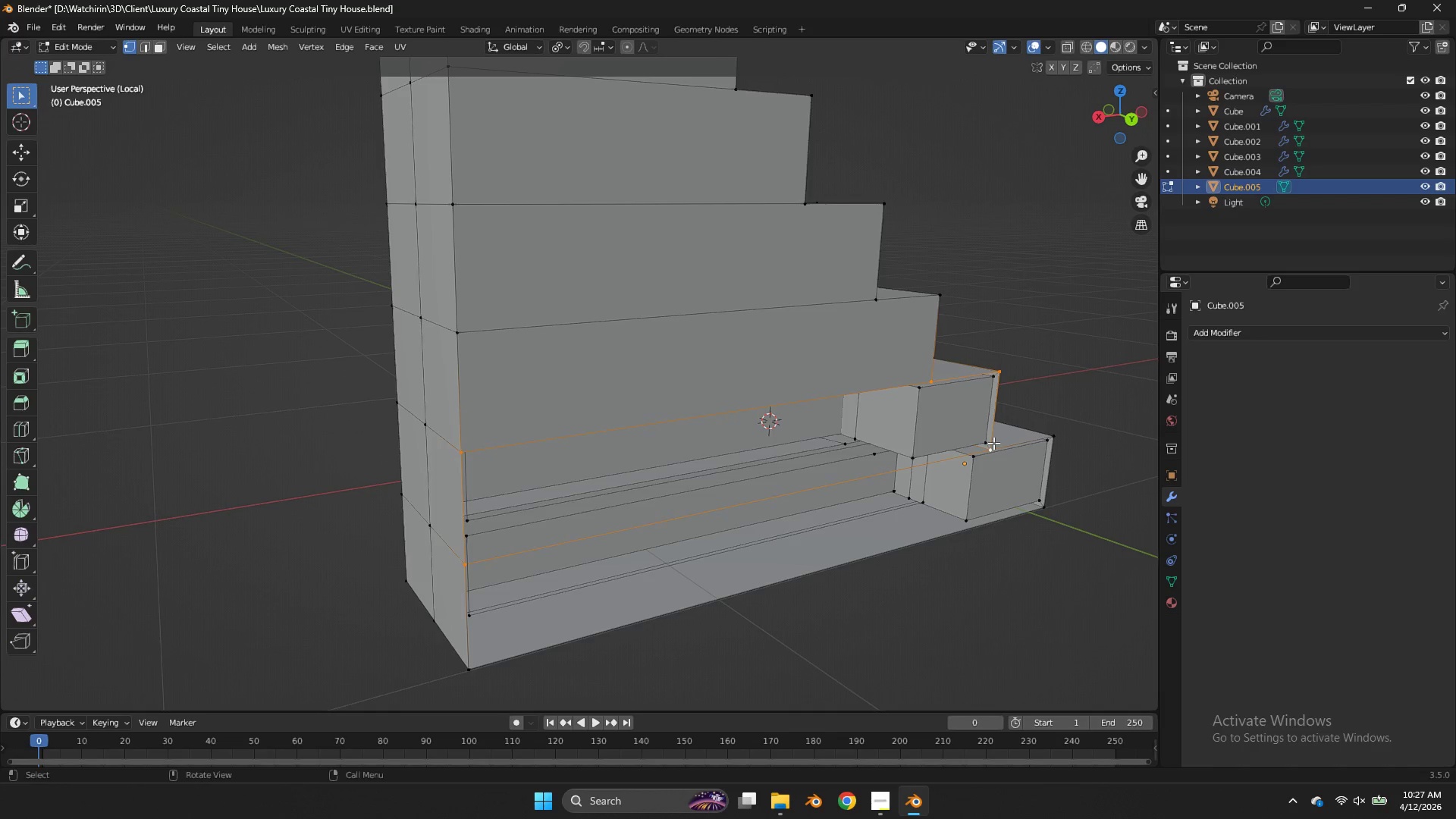 
key(F)
 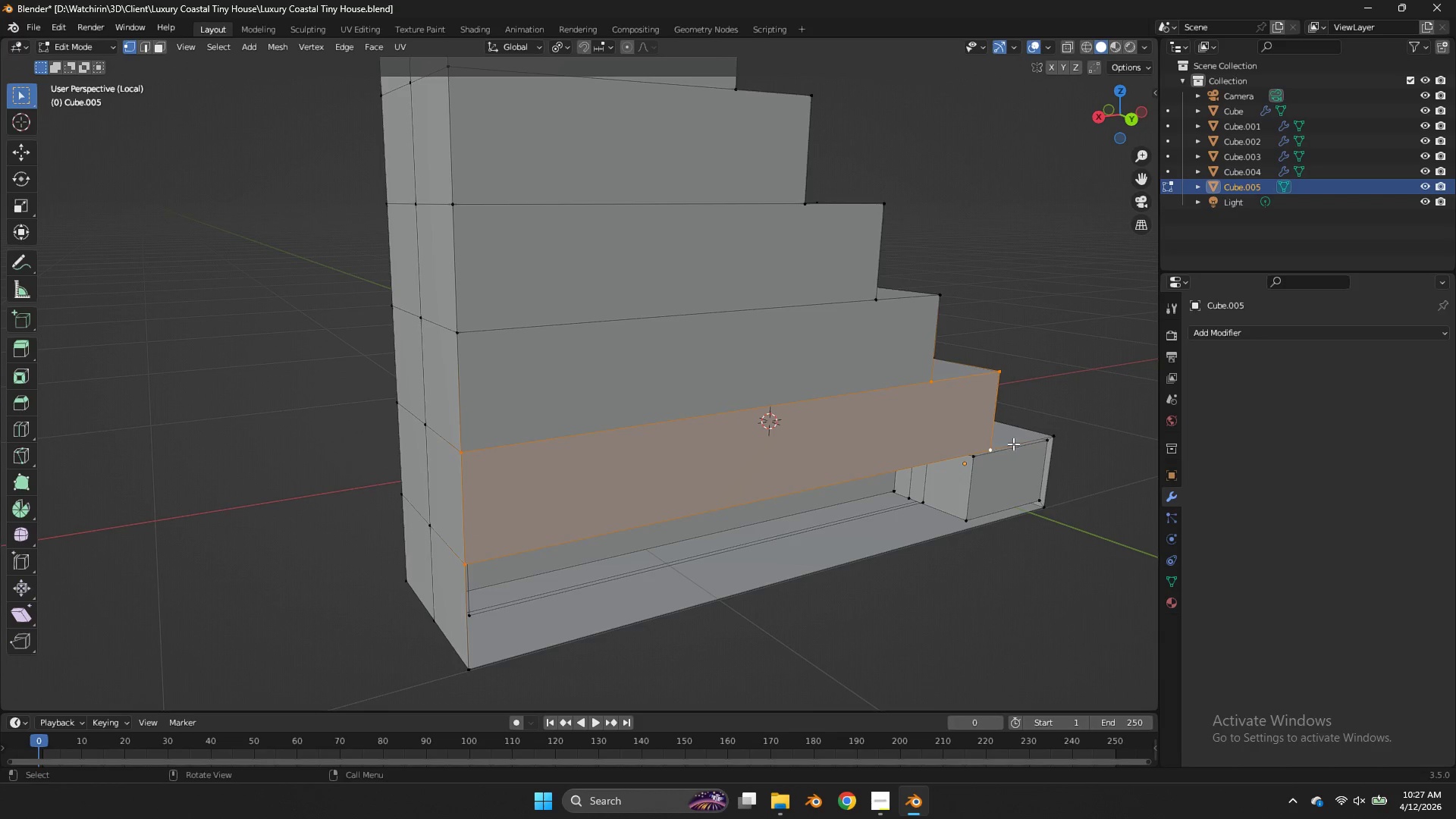 
left_click([1014, 444])
 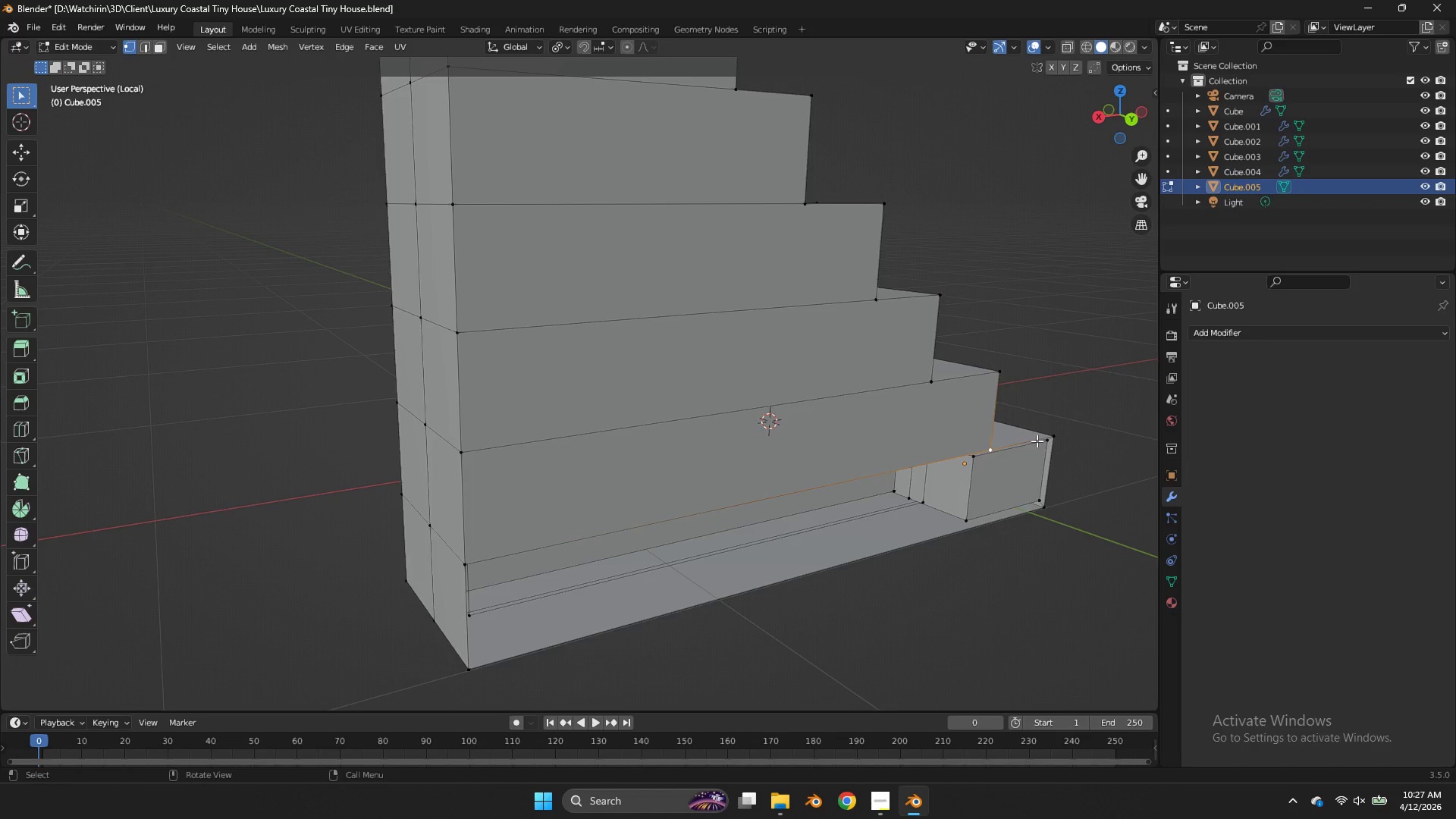 
hold_key(key=ShiftLeft, duration=2.61)
double_click([1060, 500])
 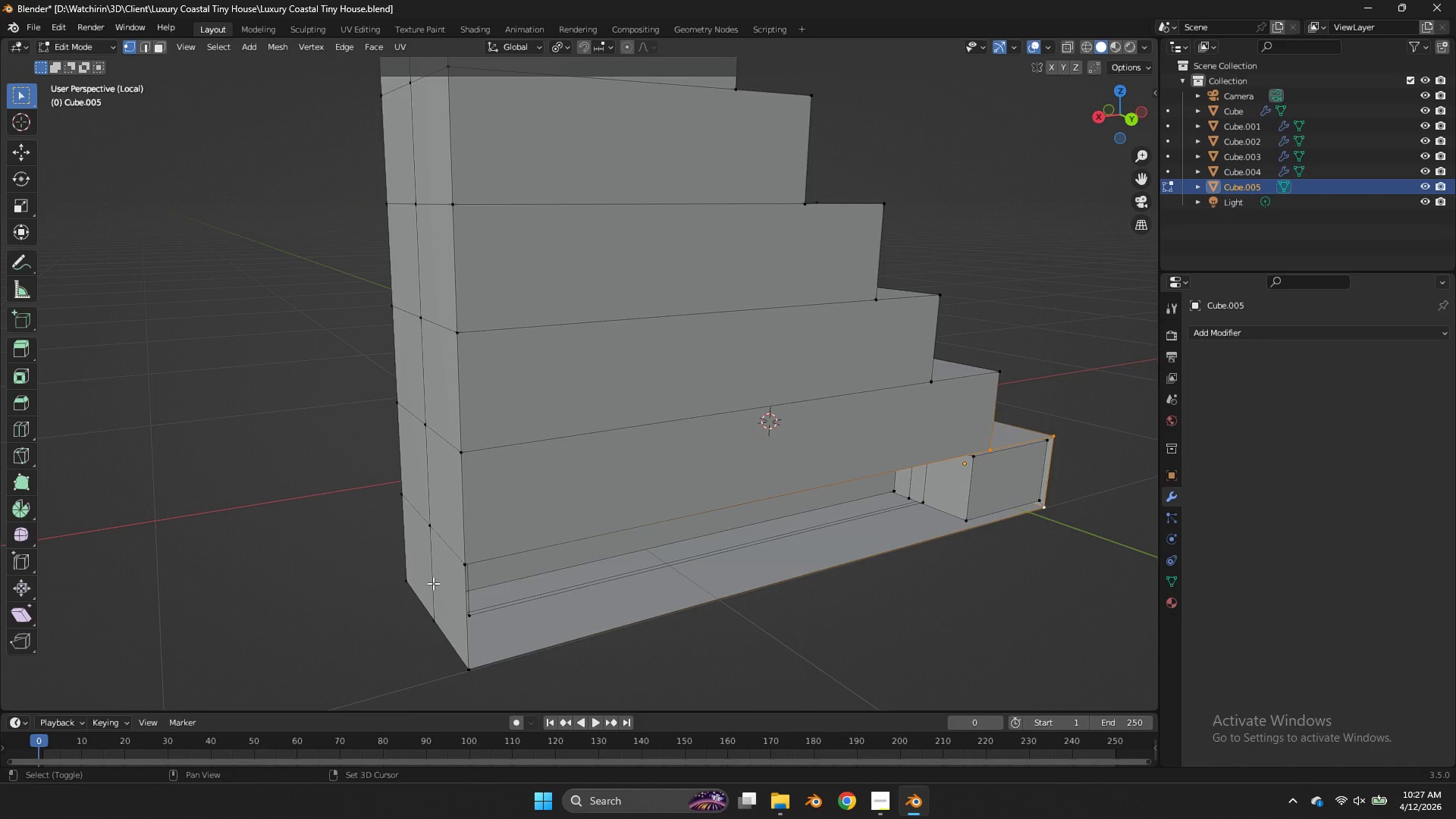 
left_click([447, 566])
 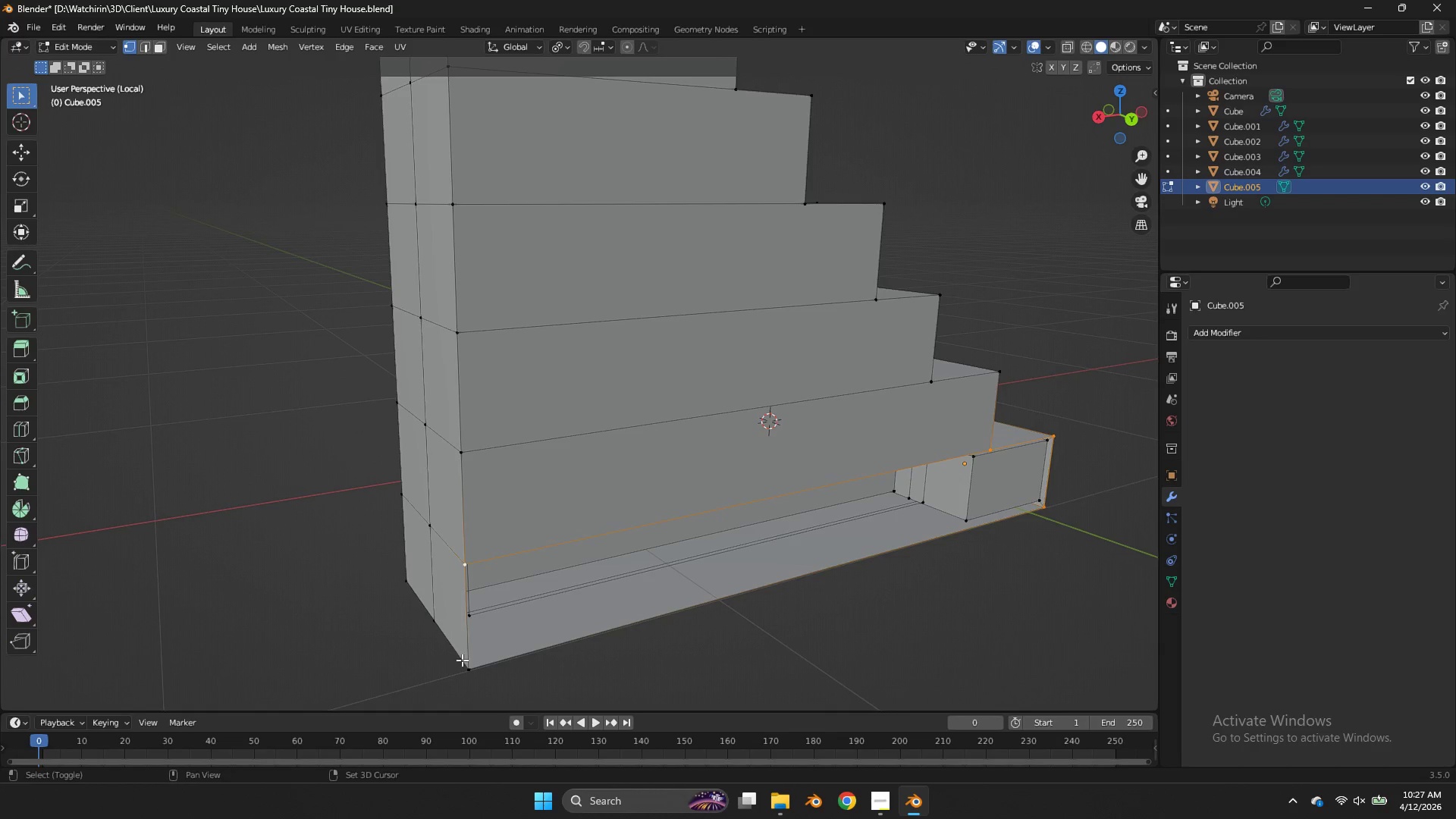 
left_click([463, 664])
 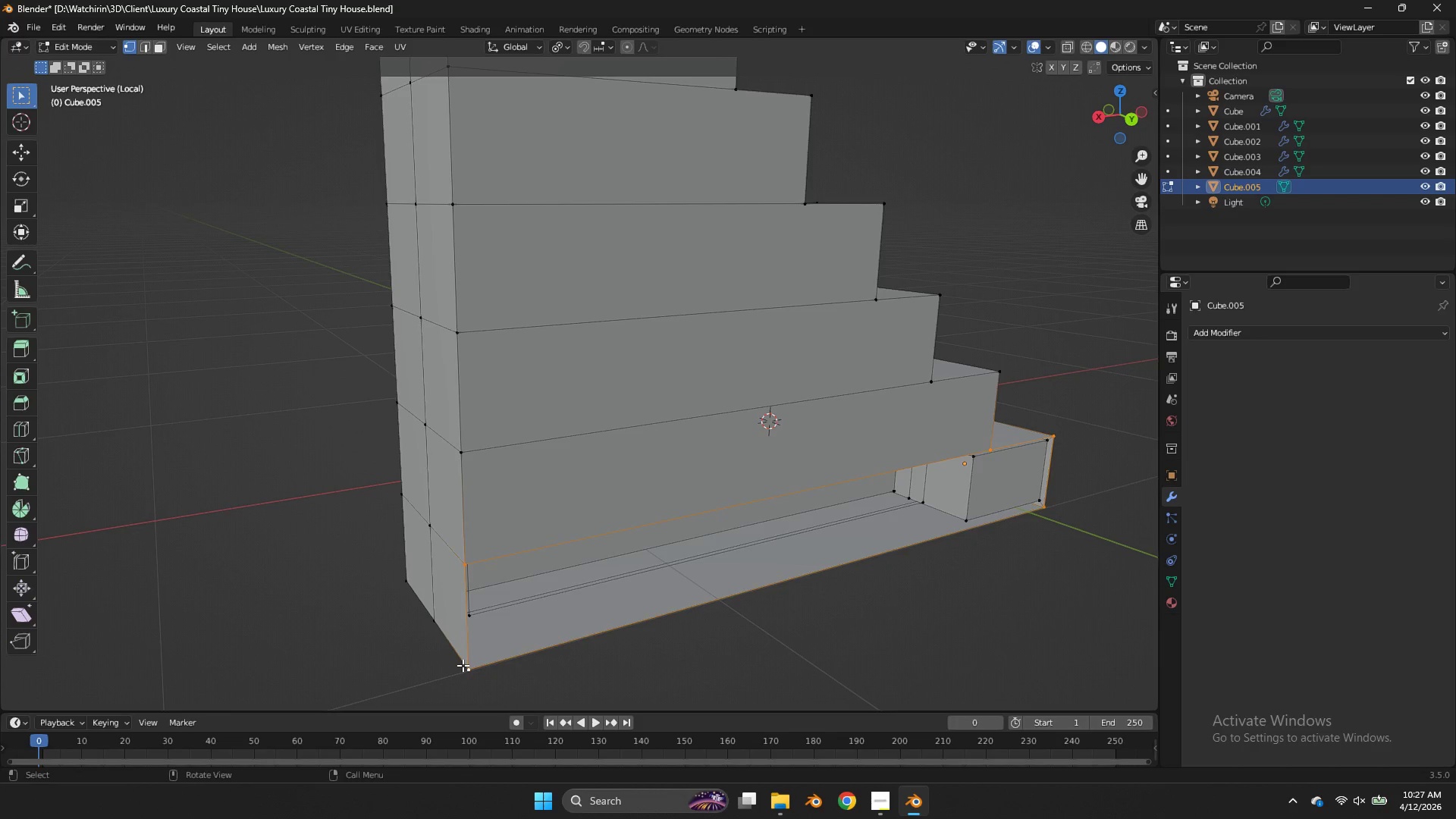 
key(F)
 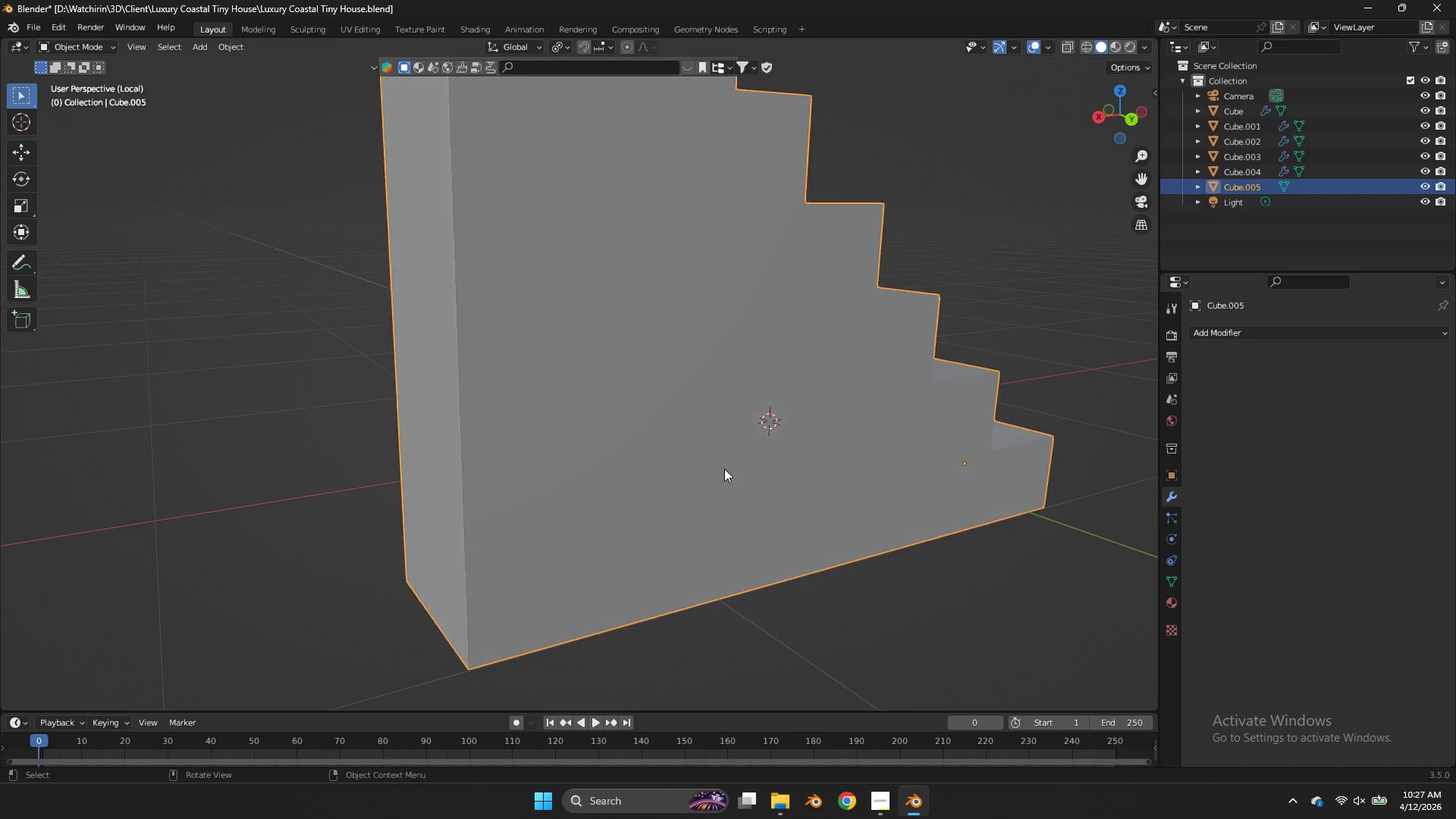 
key(Tab)
 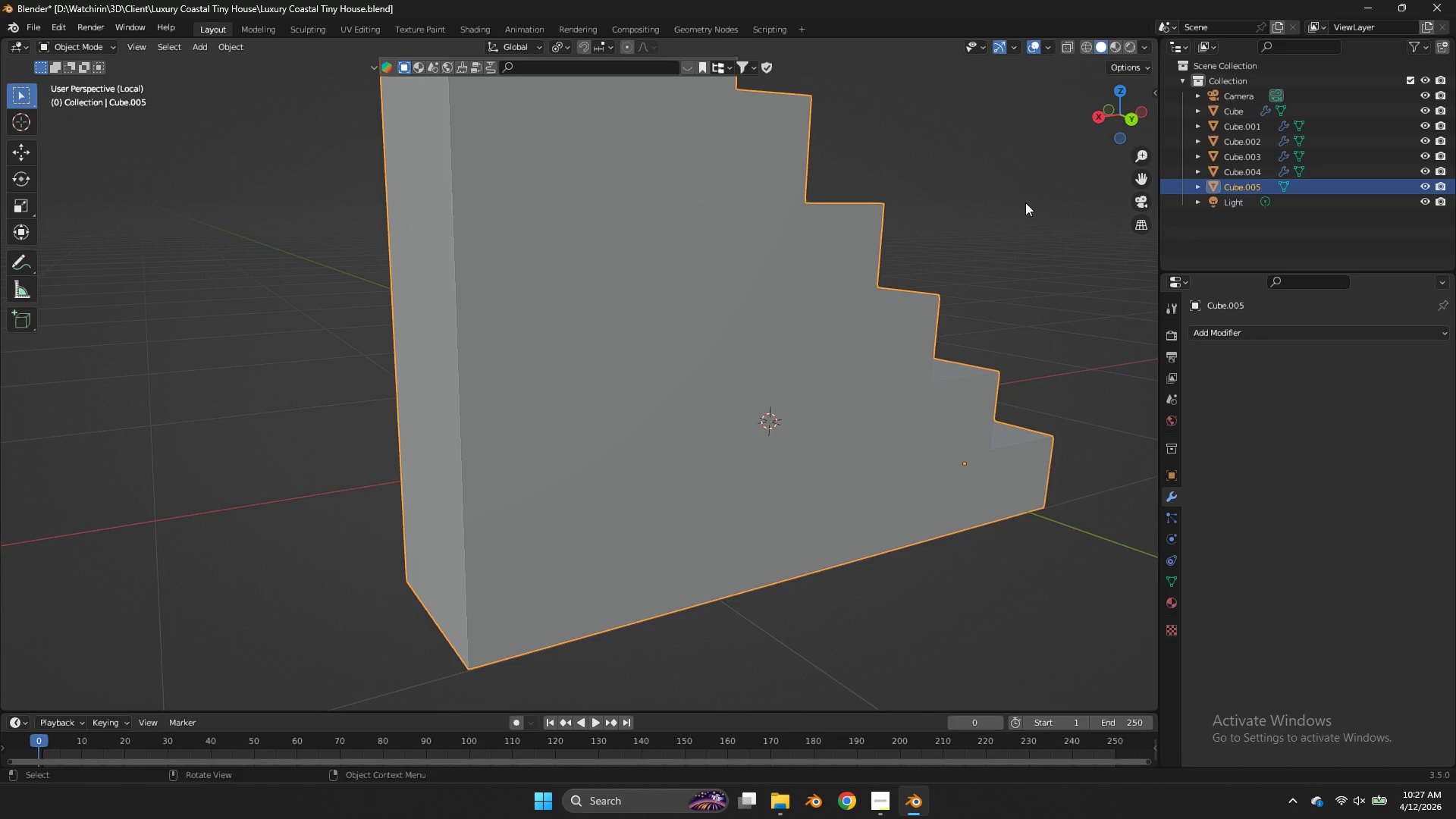 
key(Control+ControlLeft)
 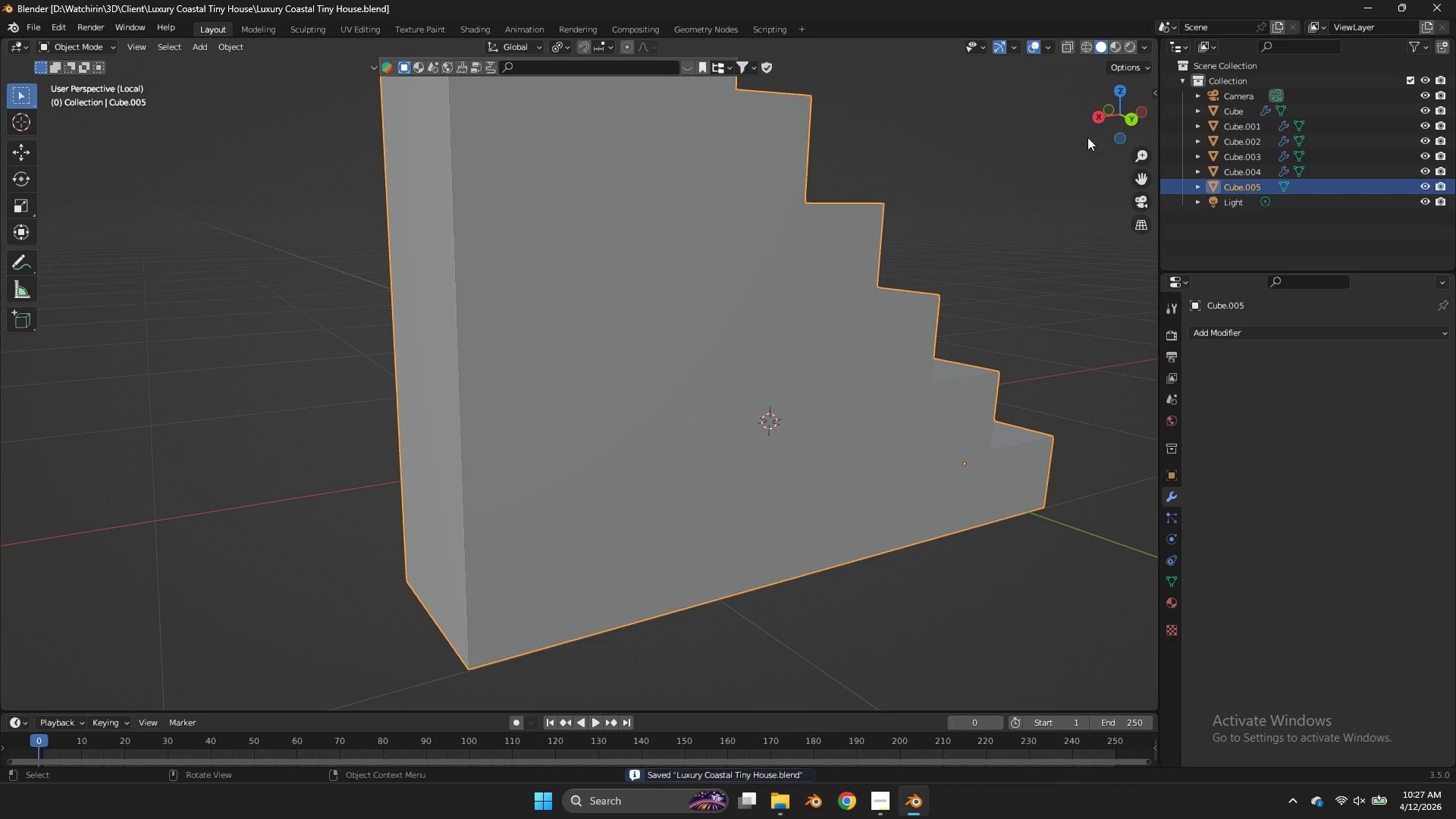 
key(Control+S)
 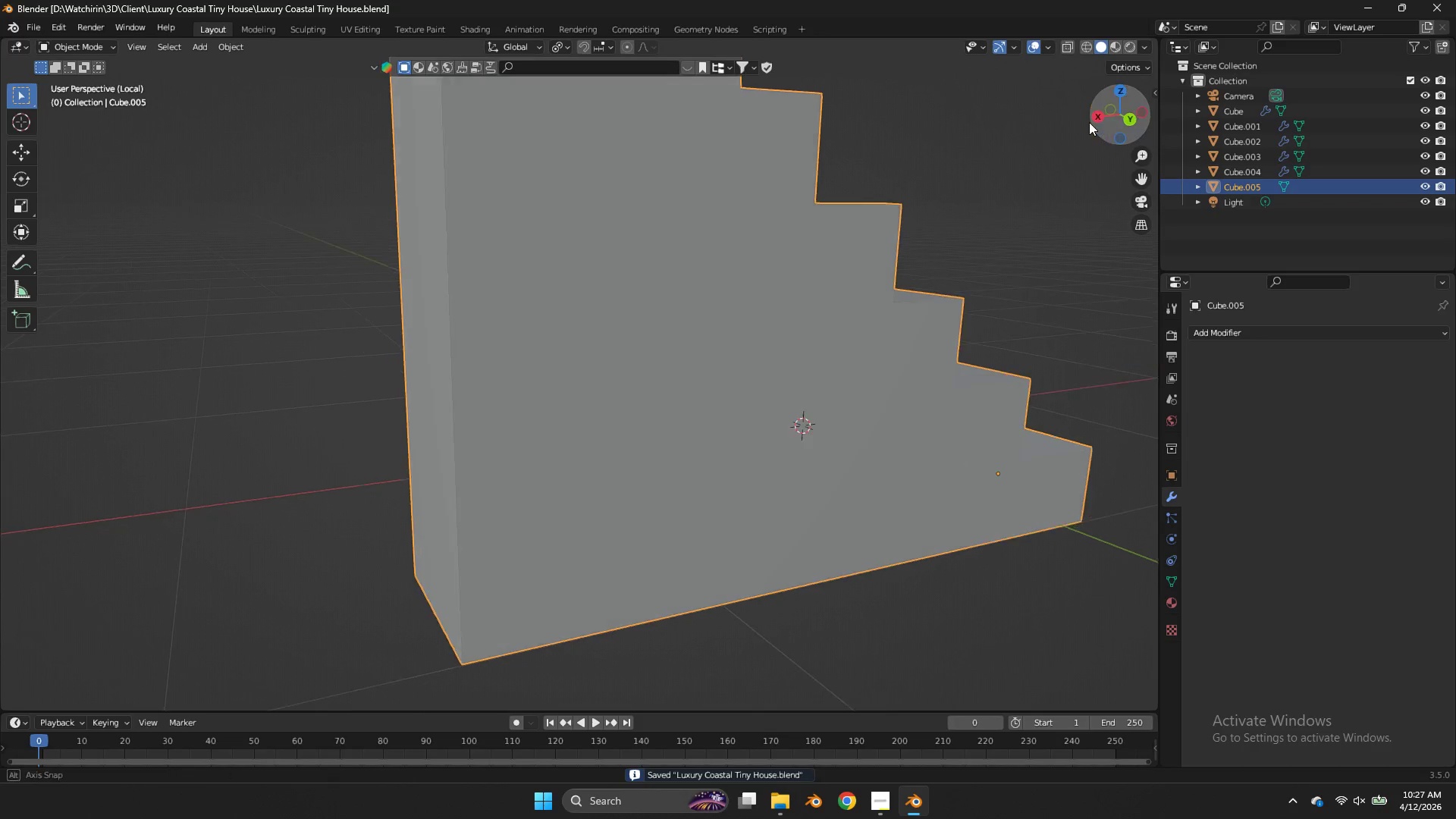 
left_click_drag(start_coordinate=[1101, 123], to_coordinate=[851, 122])
 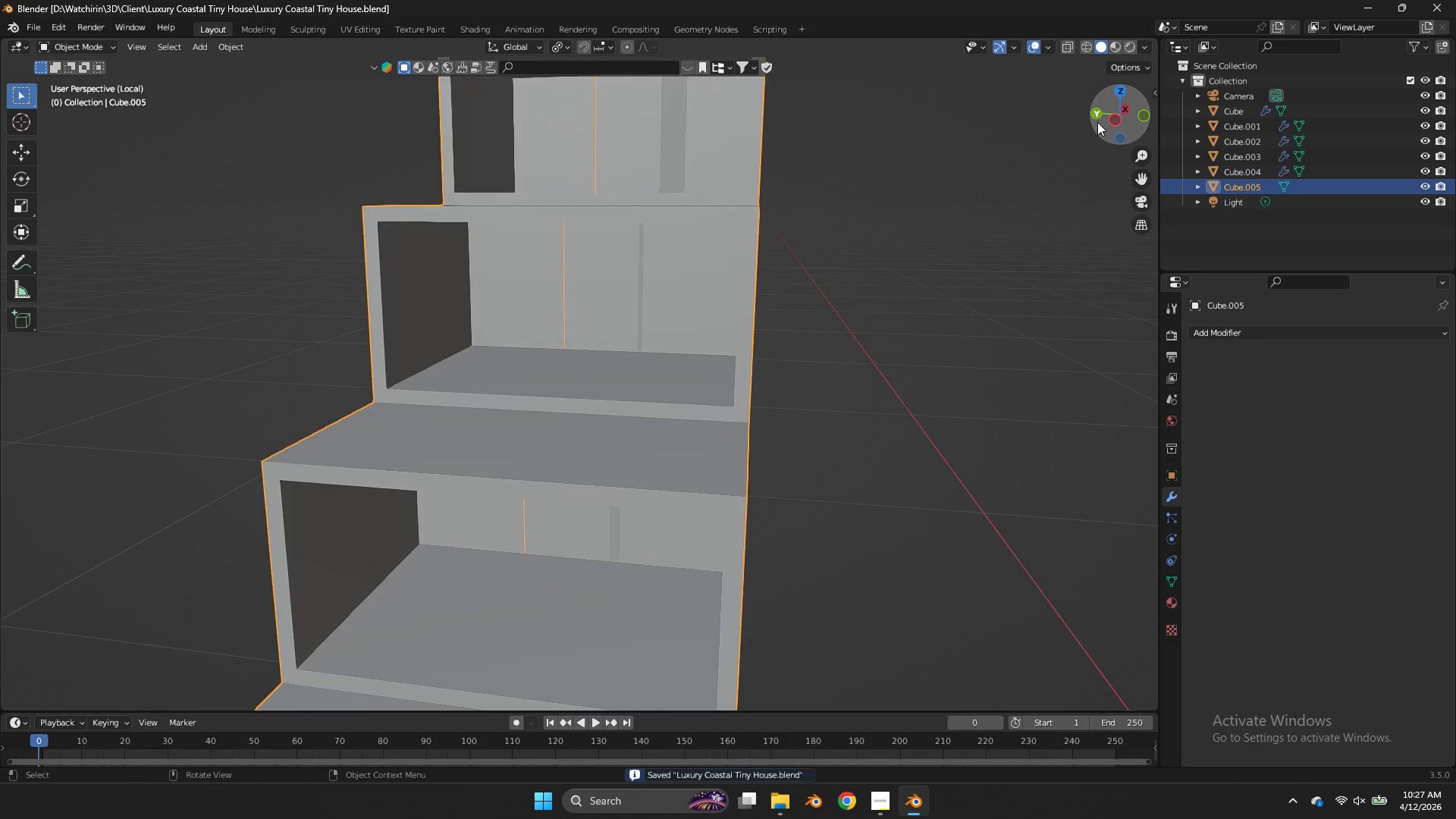 
left_click_drag(start_coordinate=[1097, 122], to_coordinate=[926, 101])
 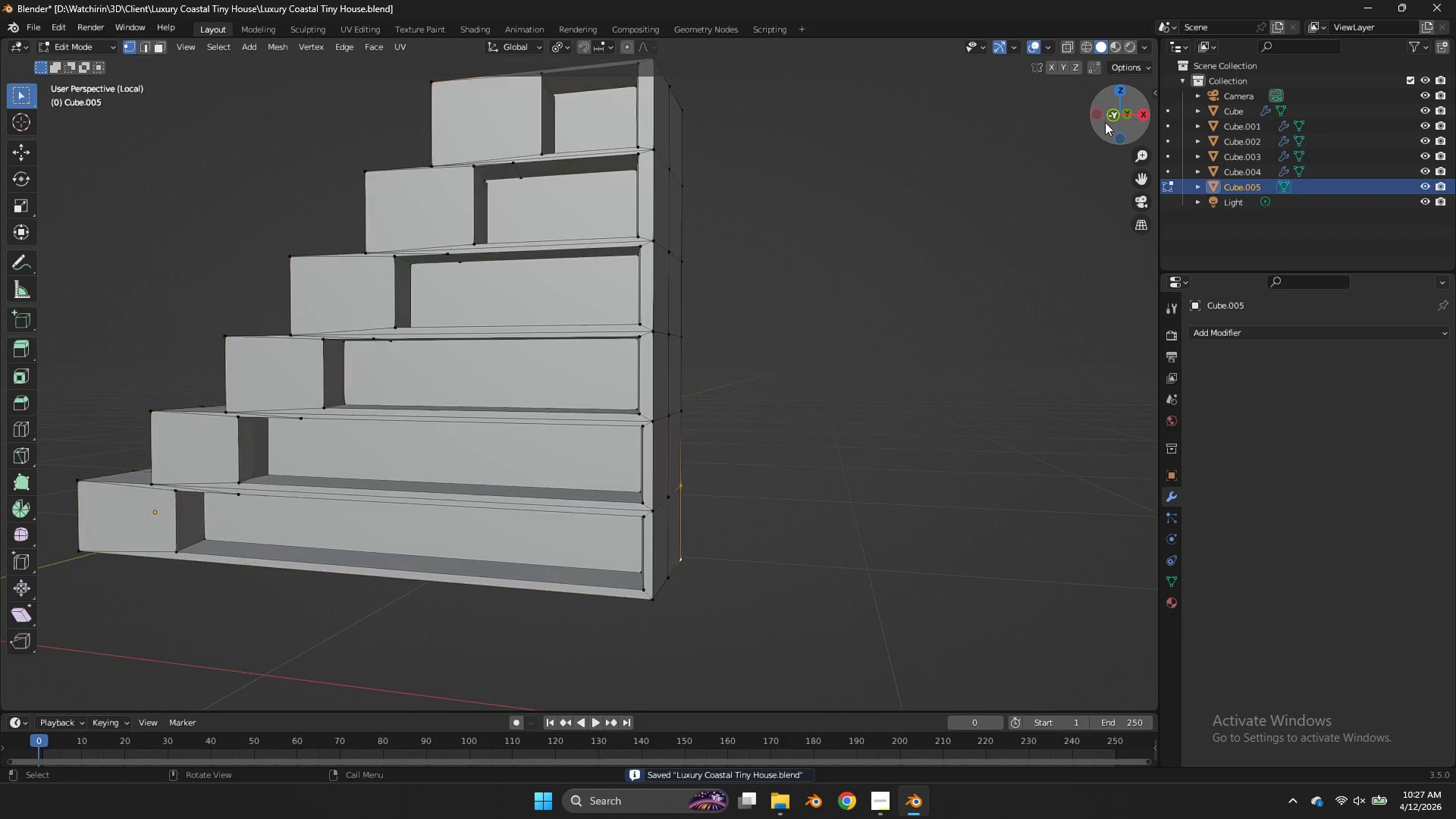 
scroll: coordinate [1097, 122], scroll_direction: down, amount: 2.0
 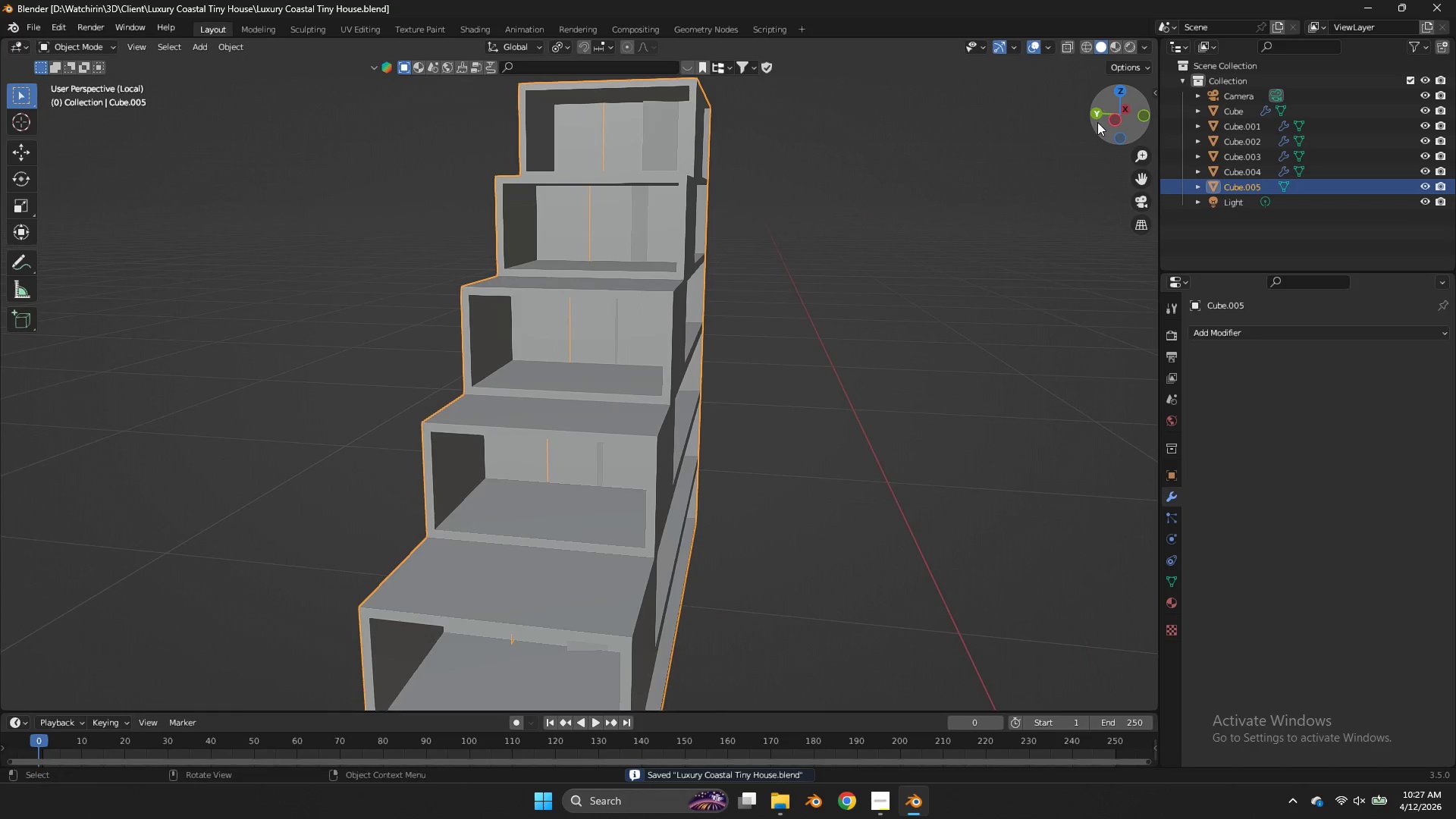 
key(Tab)
 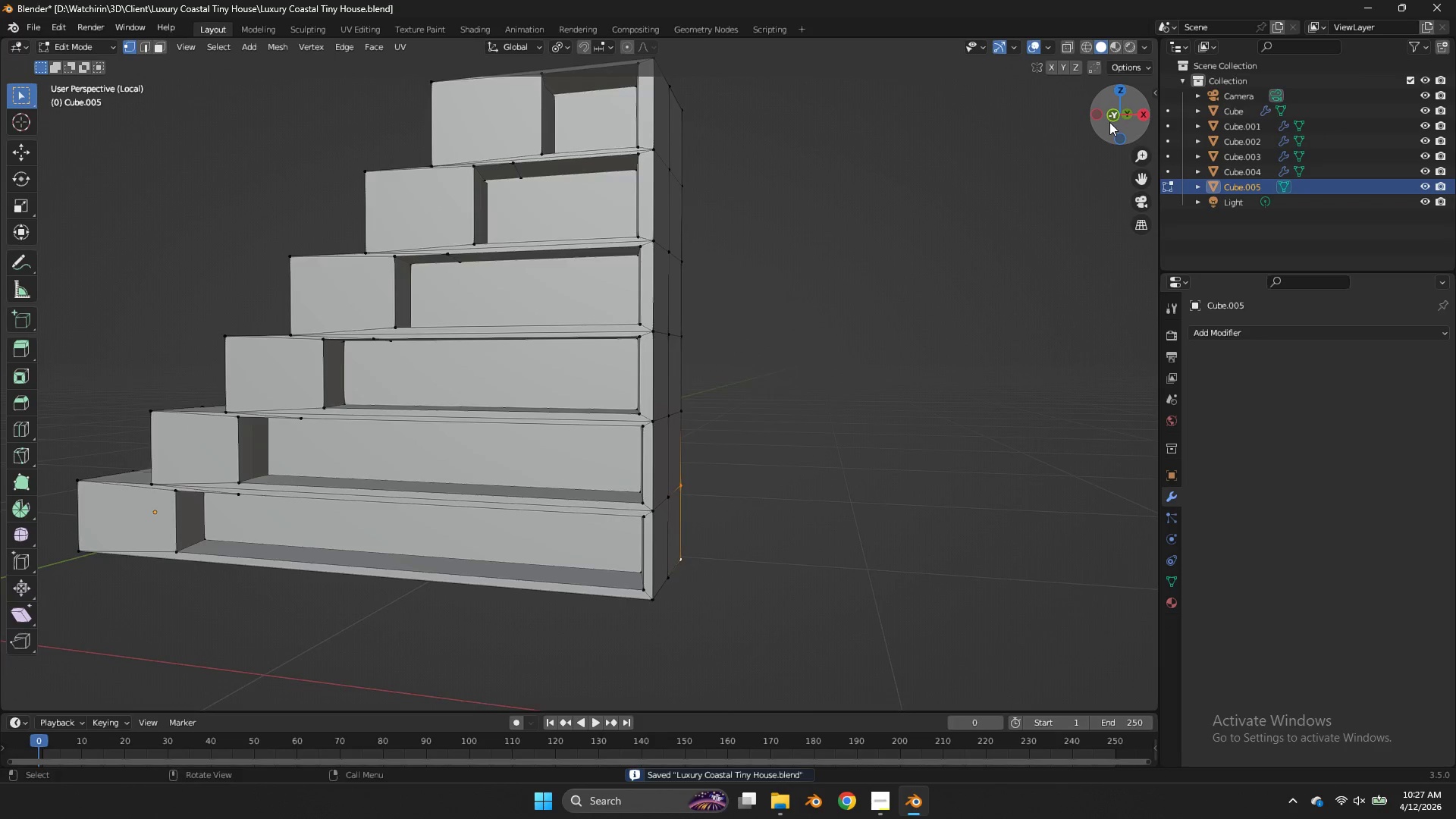 
left_click_drag(start_coordinate=[1107, 121], to_coordinate=[56, 141])
 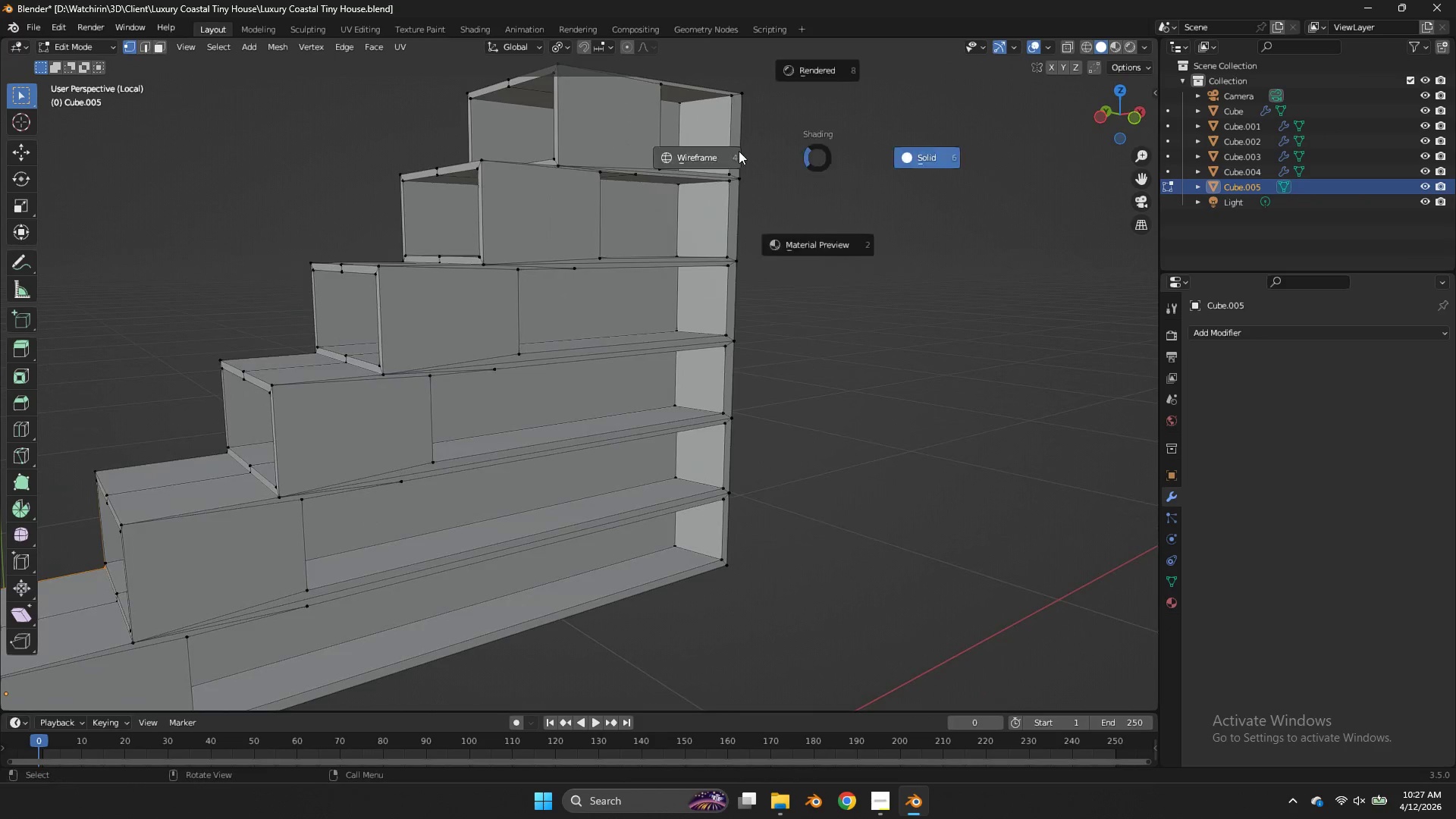 
key(Z)
 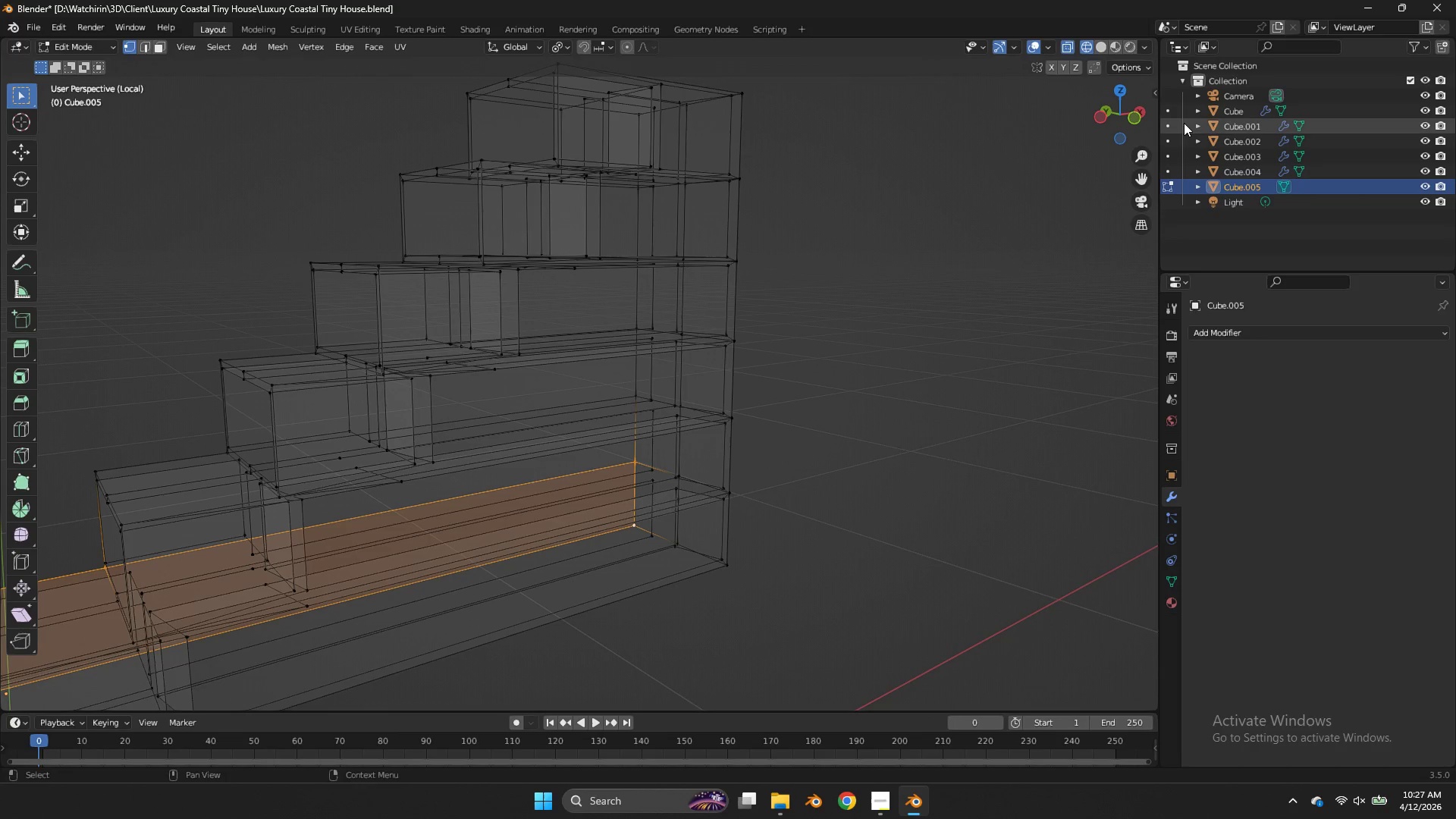 
left_click([1129, 119])
 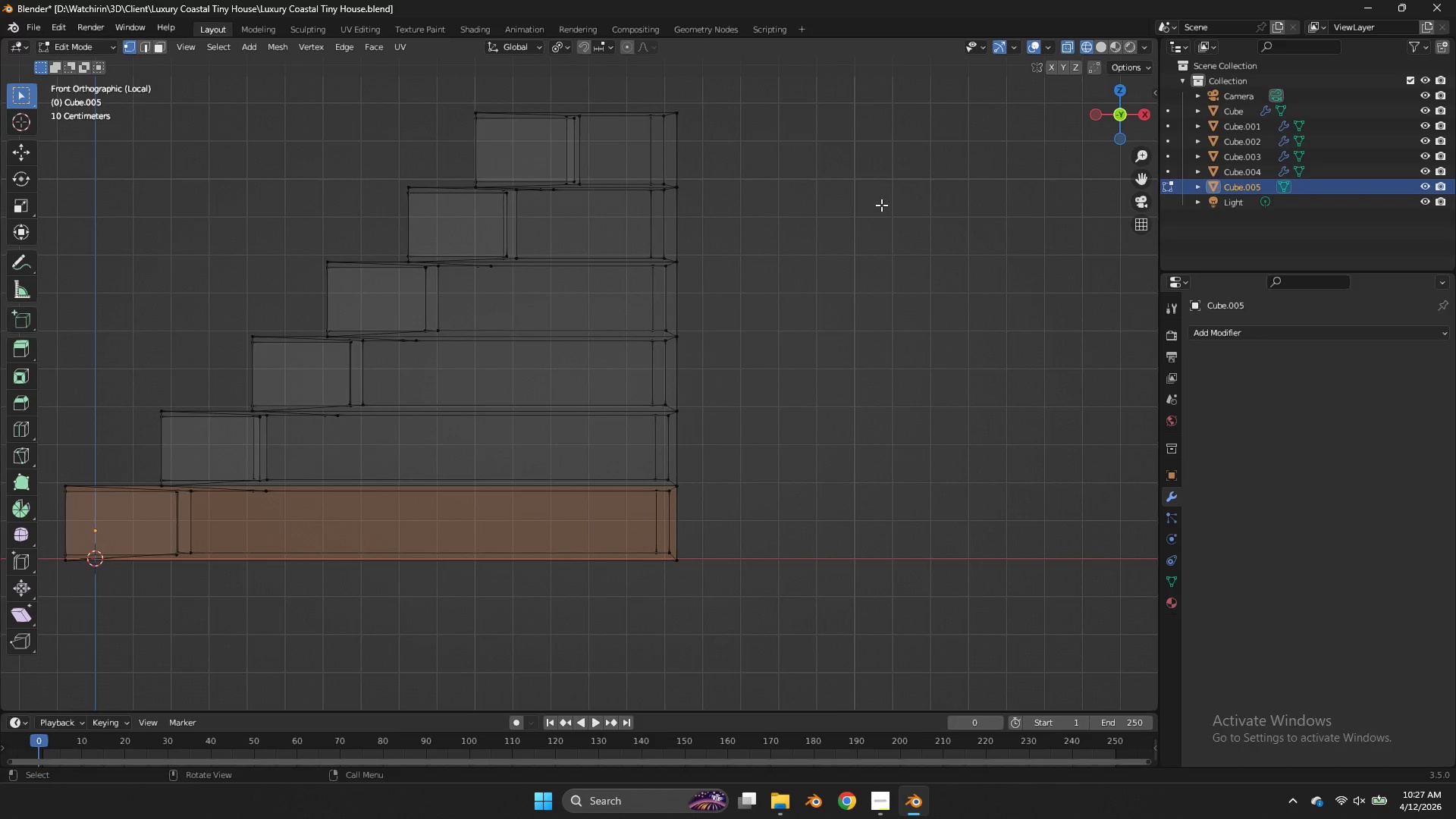 
key(Z)
 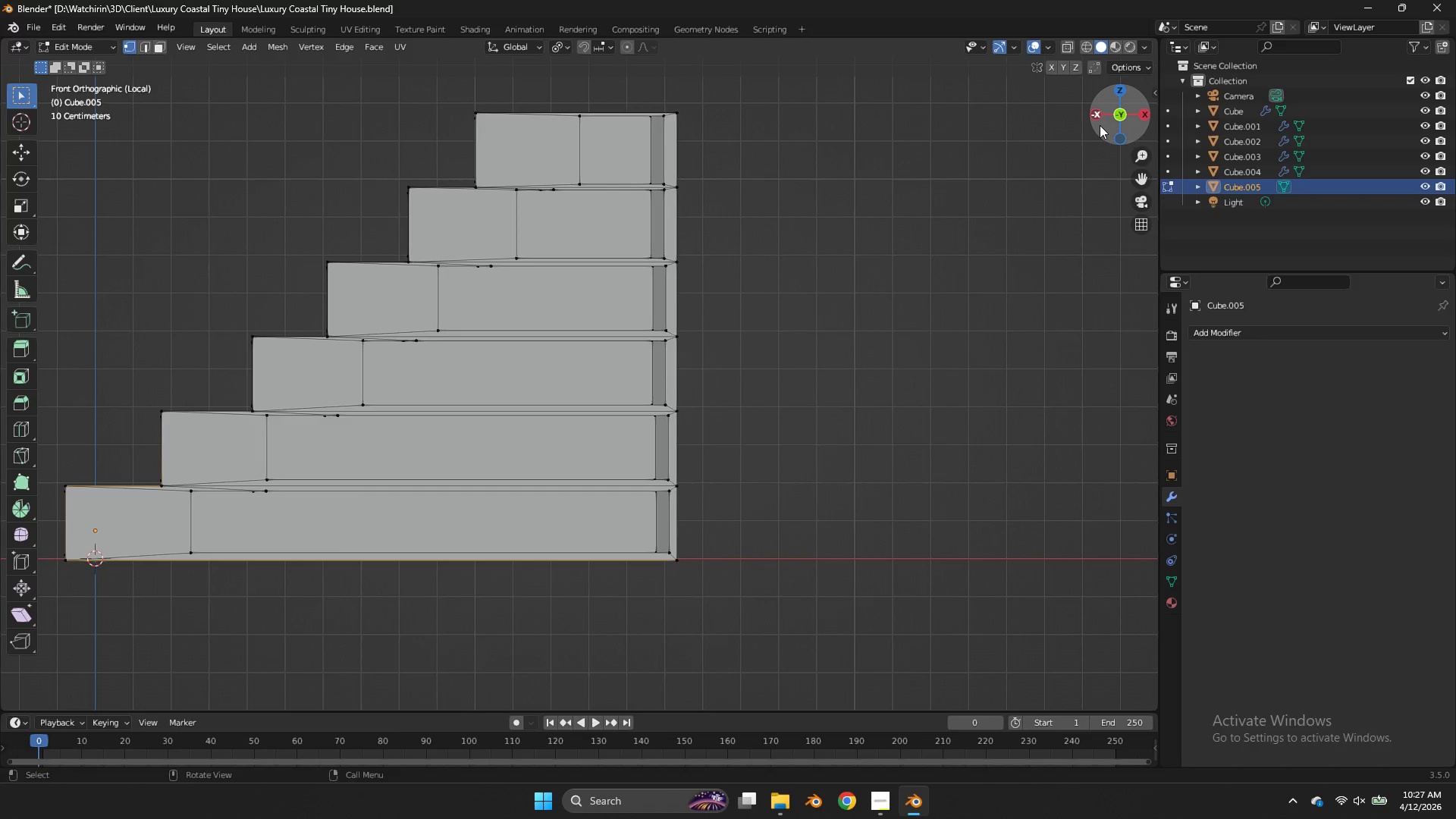 
left_click_drag(start_coordinate=[1100, 125], to_coordinate=[3, 170])
 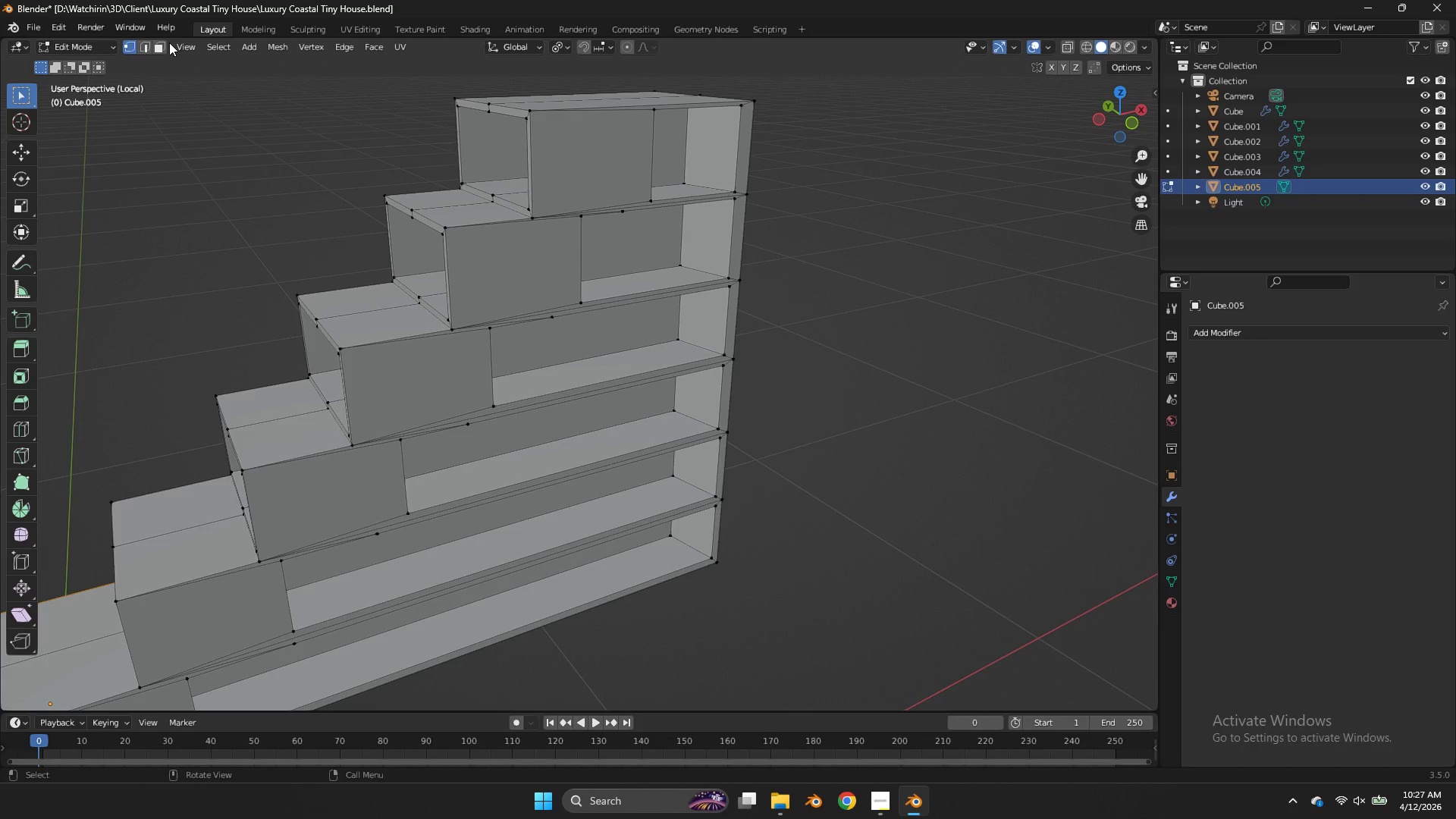 
double_click([161, 47])
 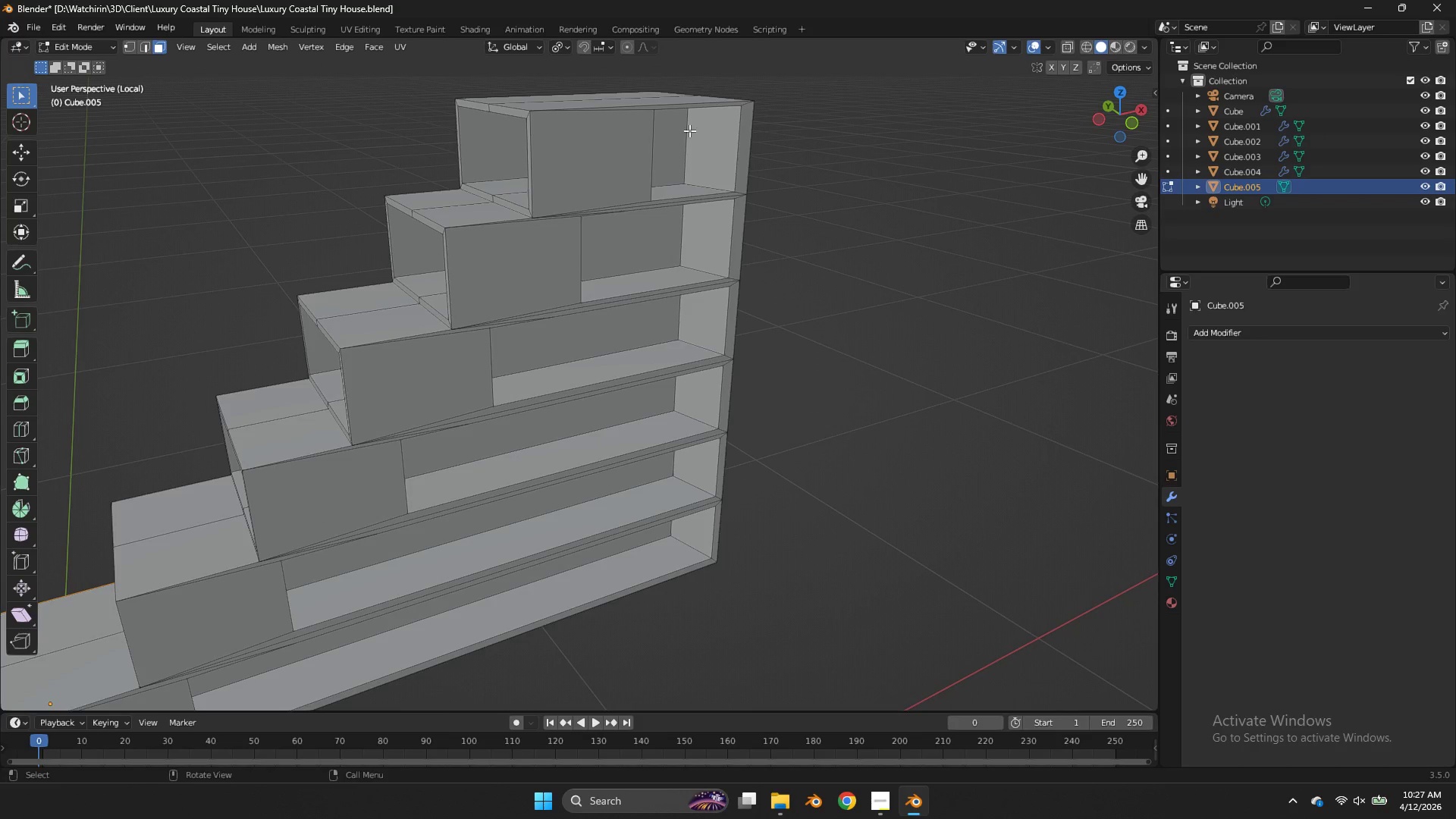 
left_click([670, 125])
 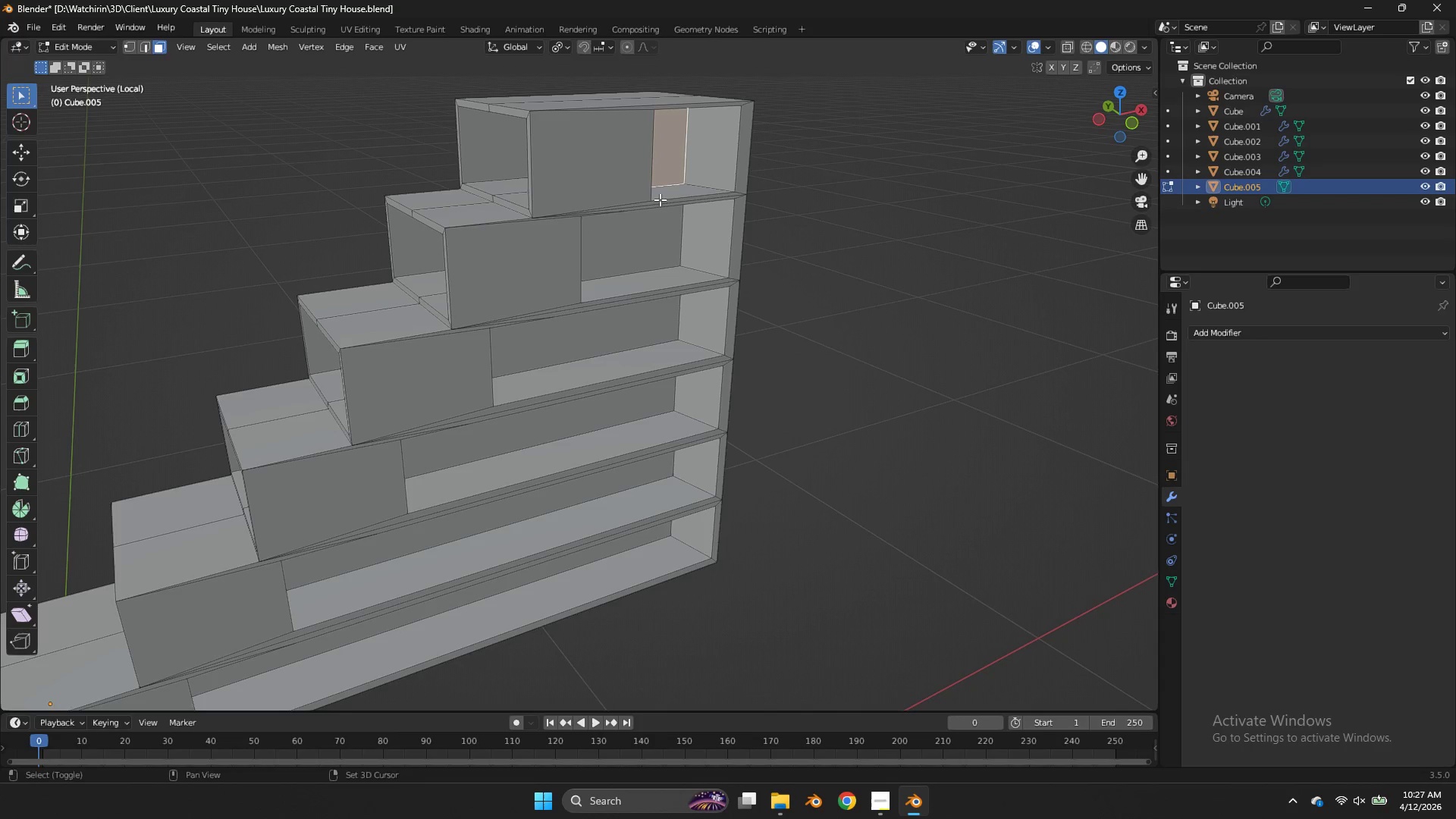 
hold_key(key=ShiftLeft, duration=3.06)
triple_click([632, 331])
 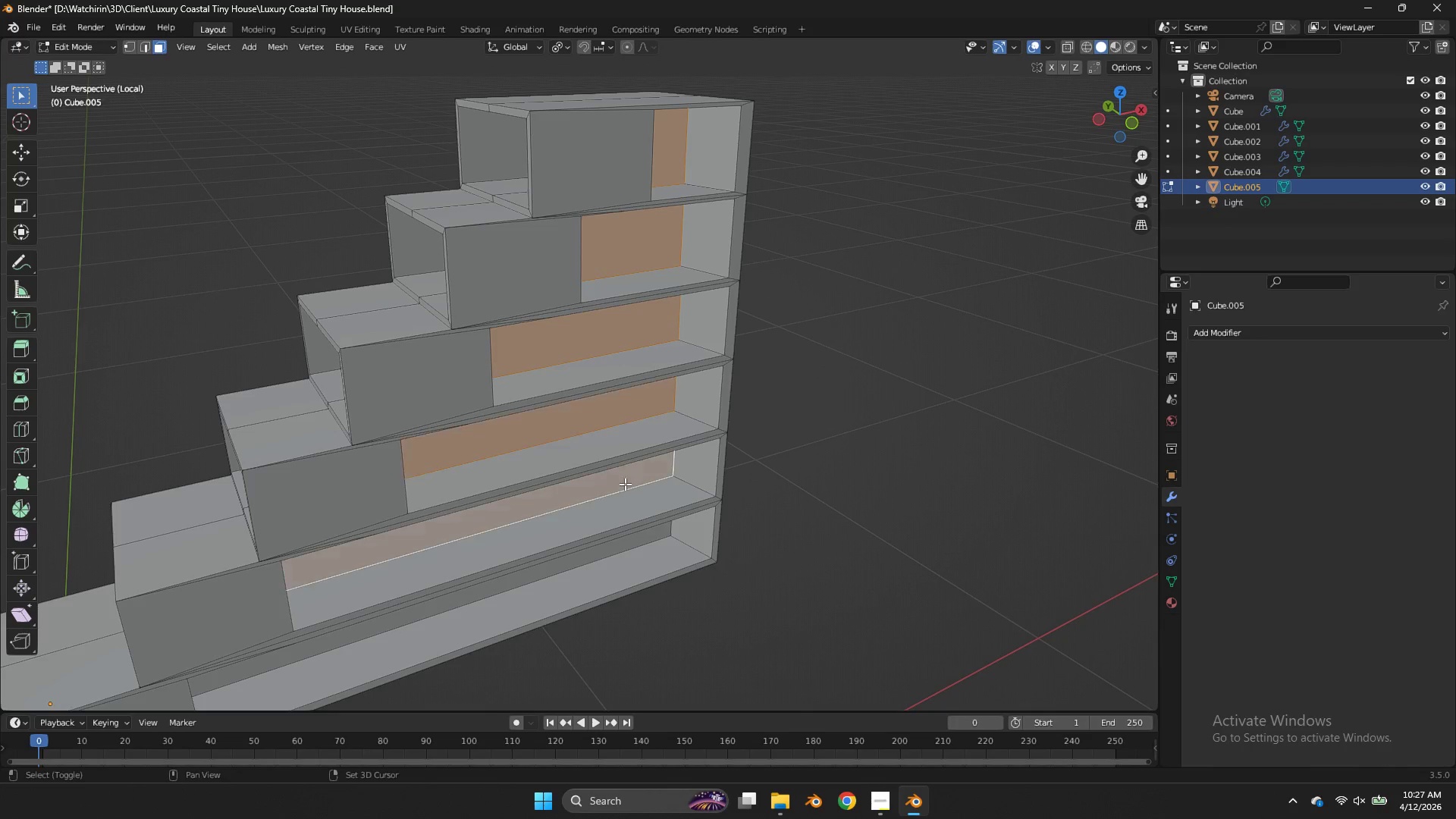 
double_click([642, 545])
 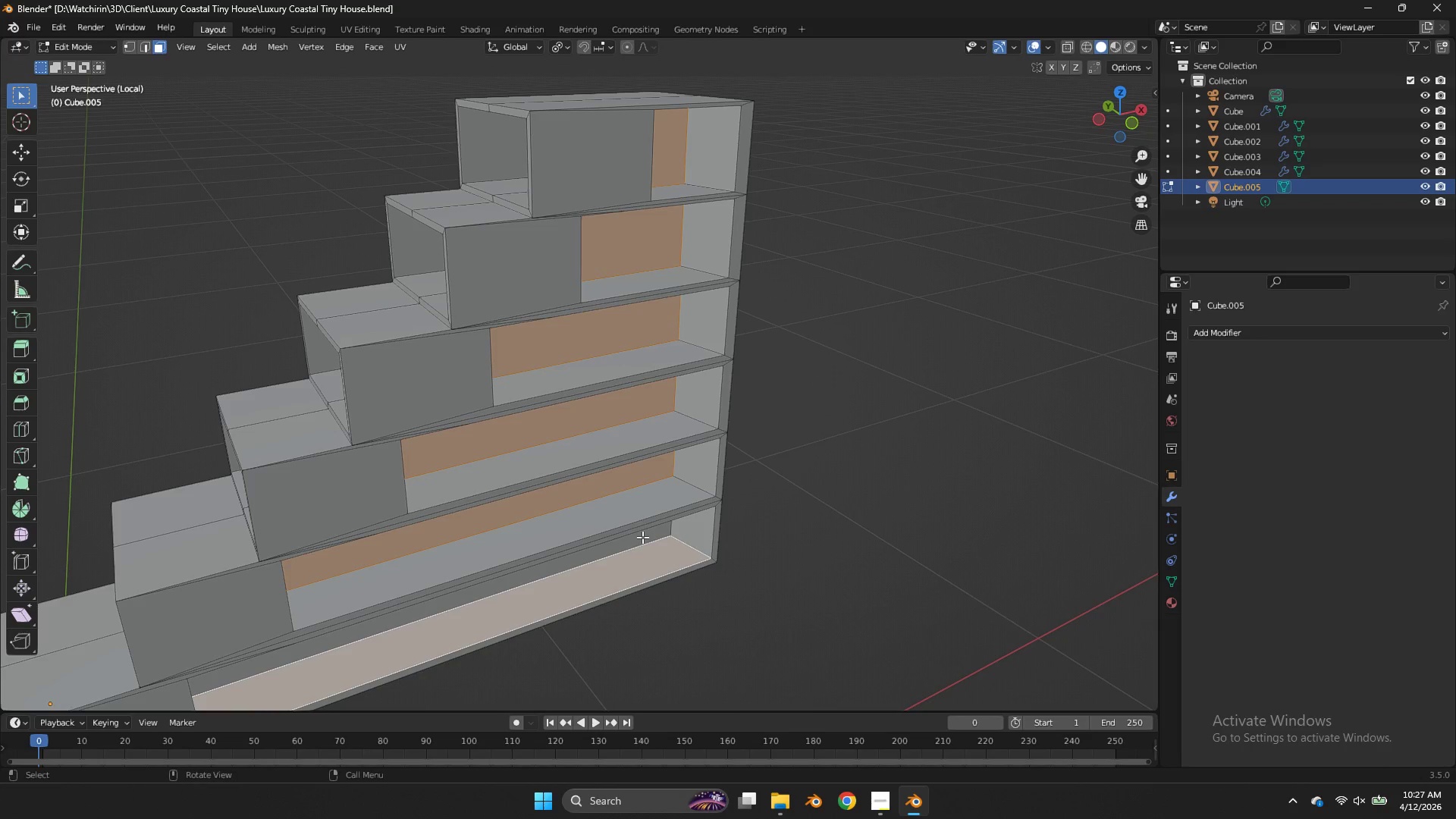 
key(Control+ControlLeft)
 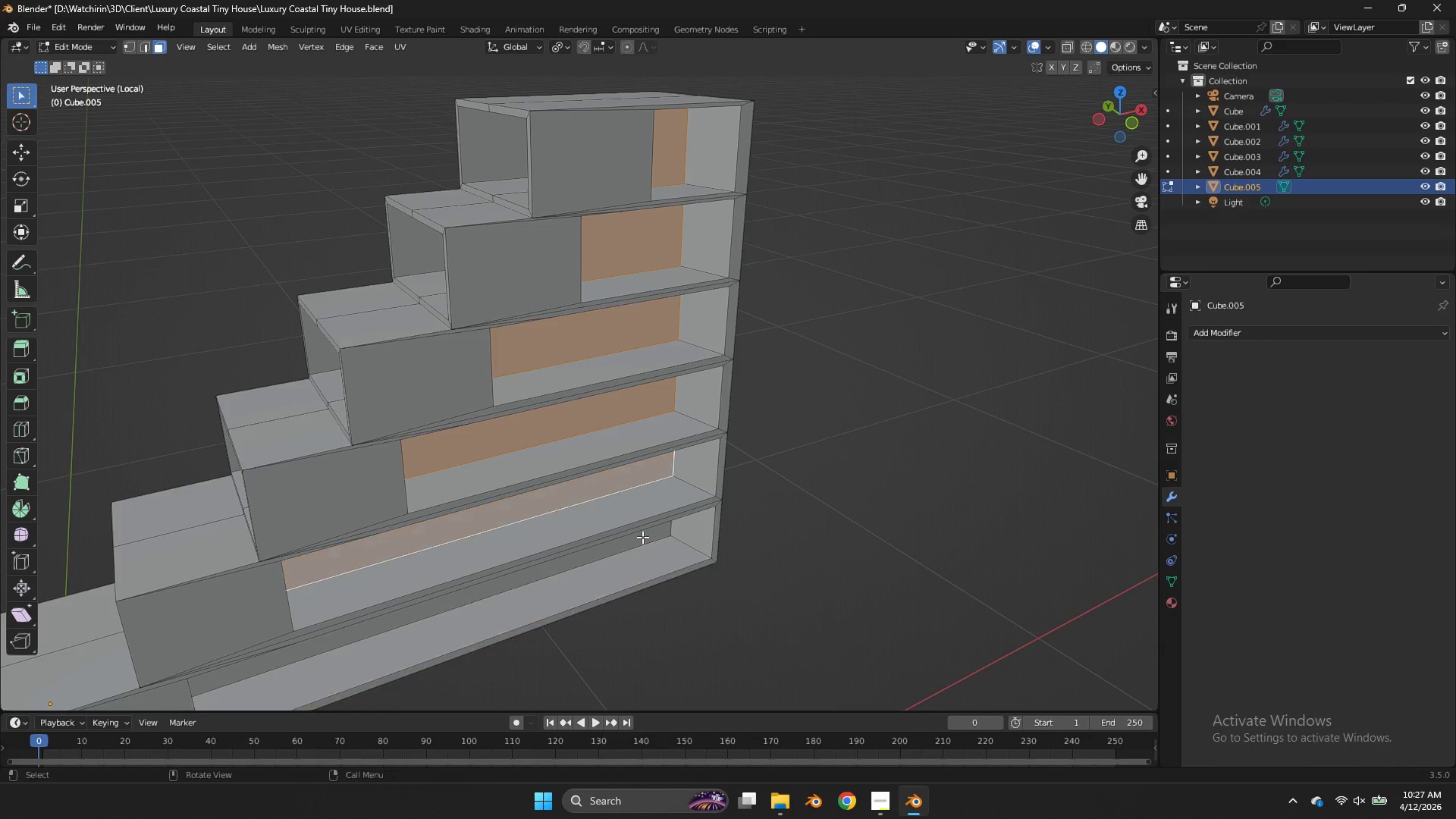 
key(Control+Z)
 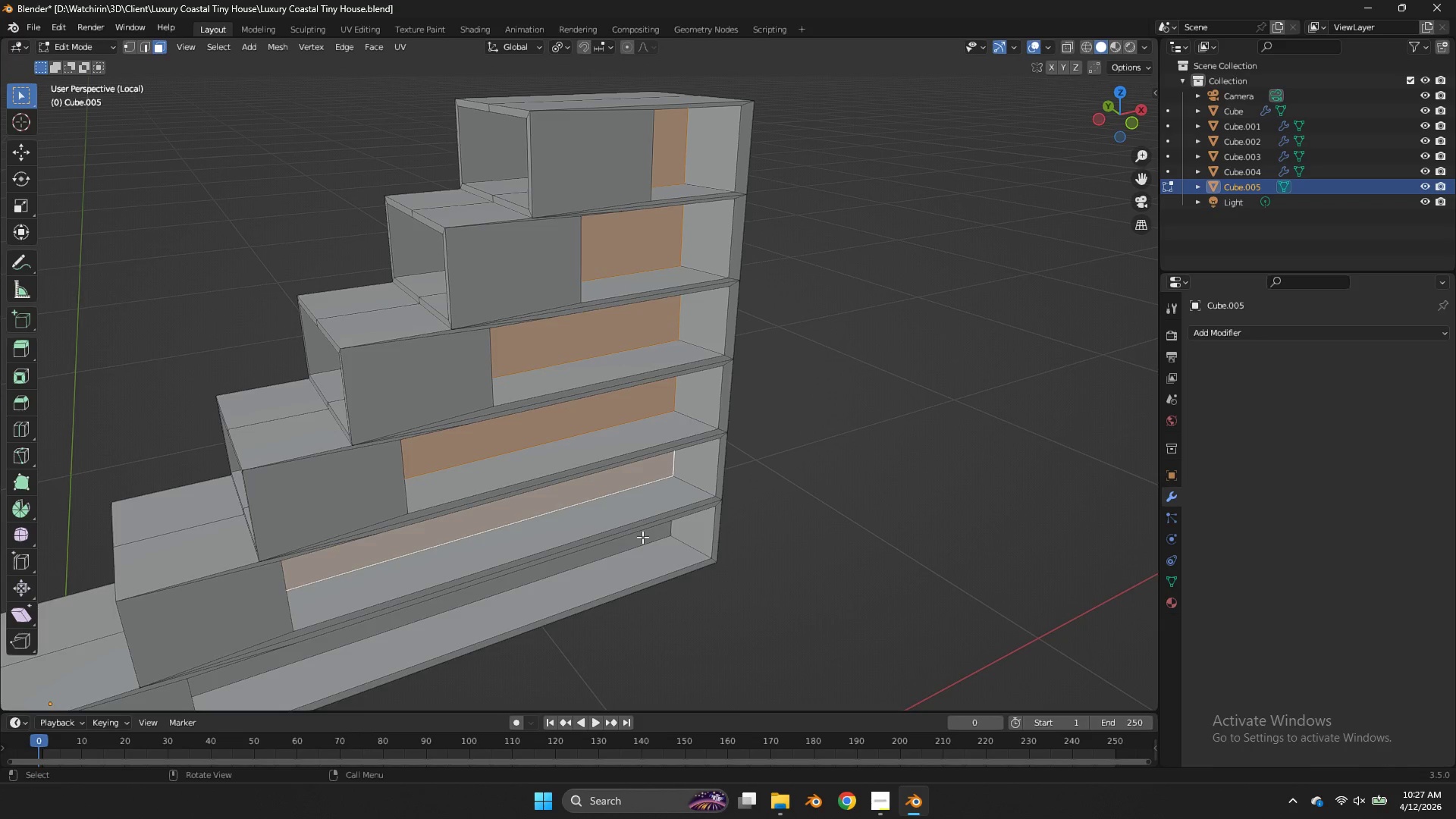 
key(Shift+ShiftLeft)
 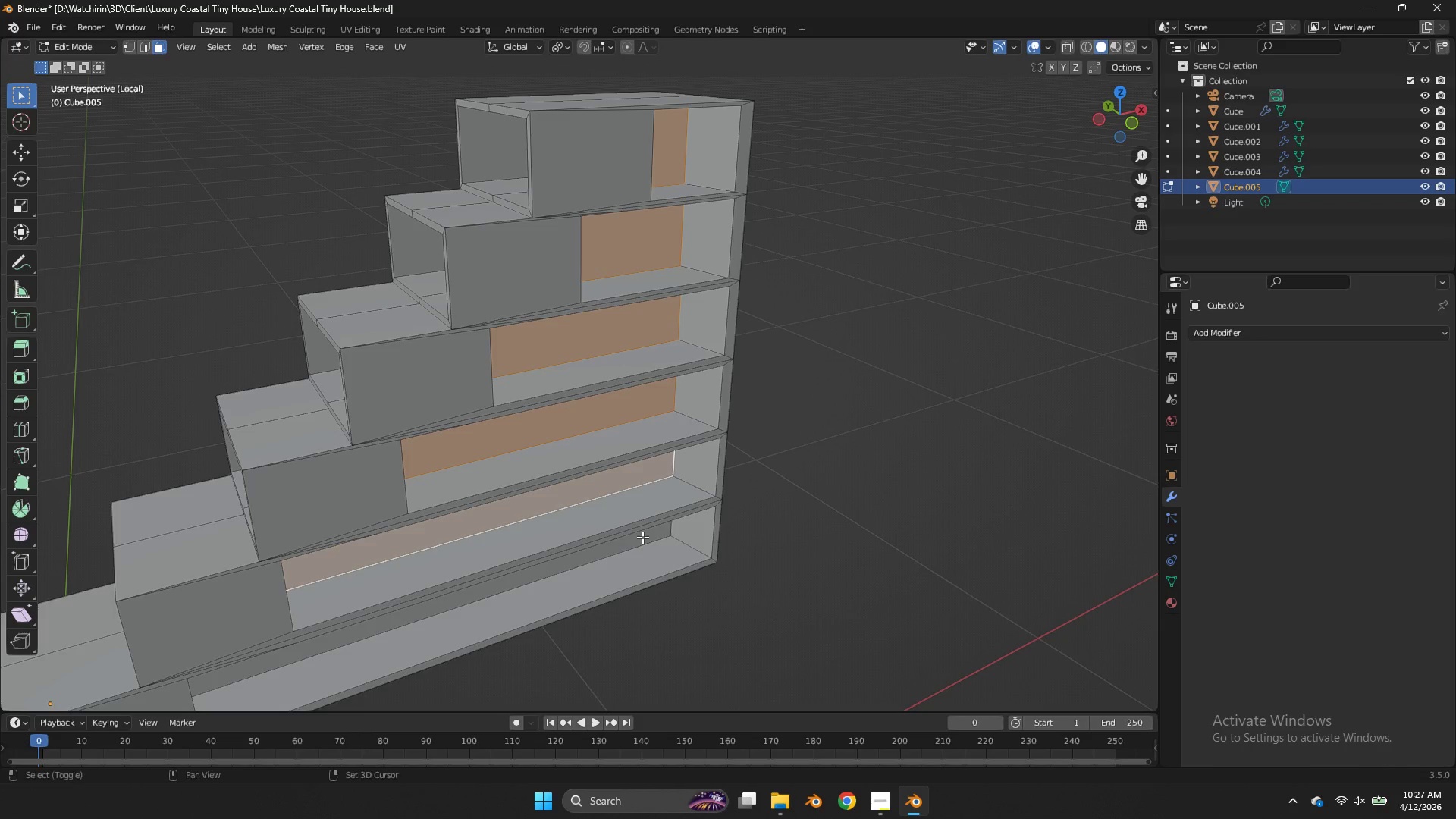 
left_click([642, 537])
 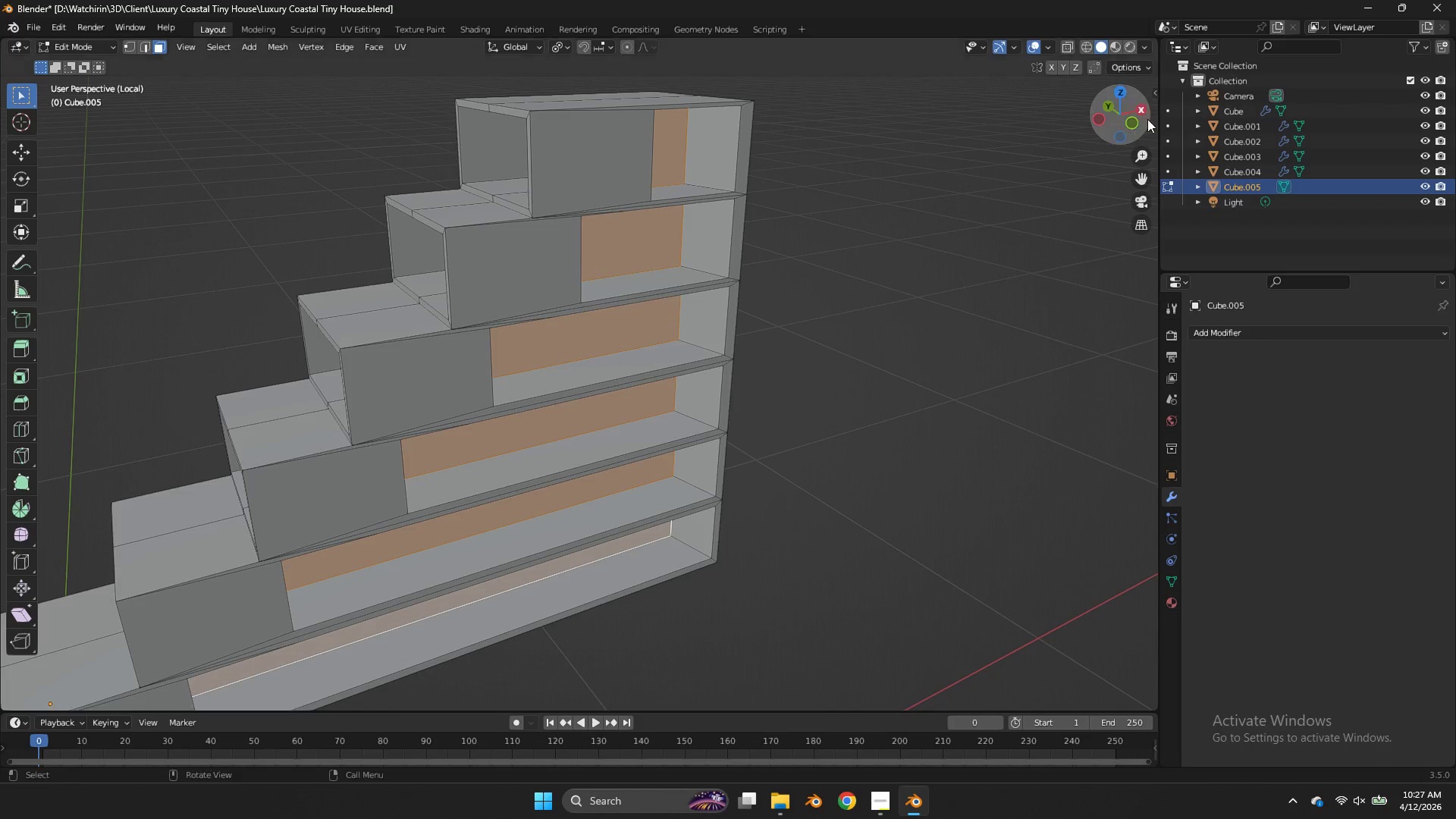 
left_click([1141, 124])
 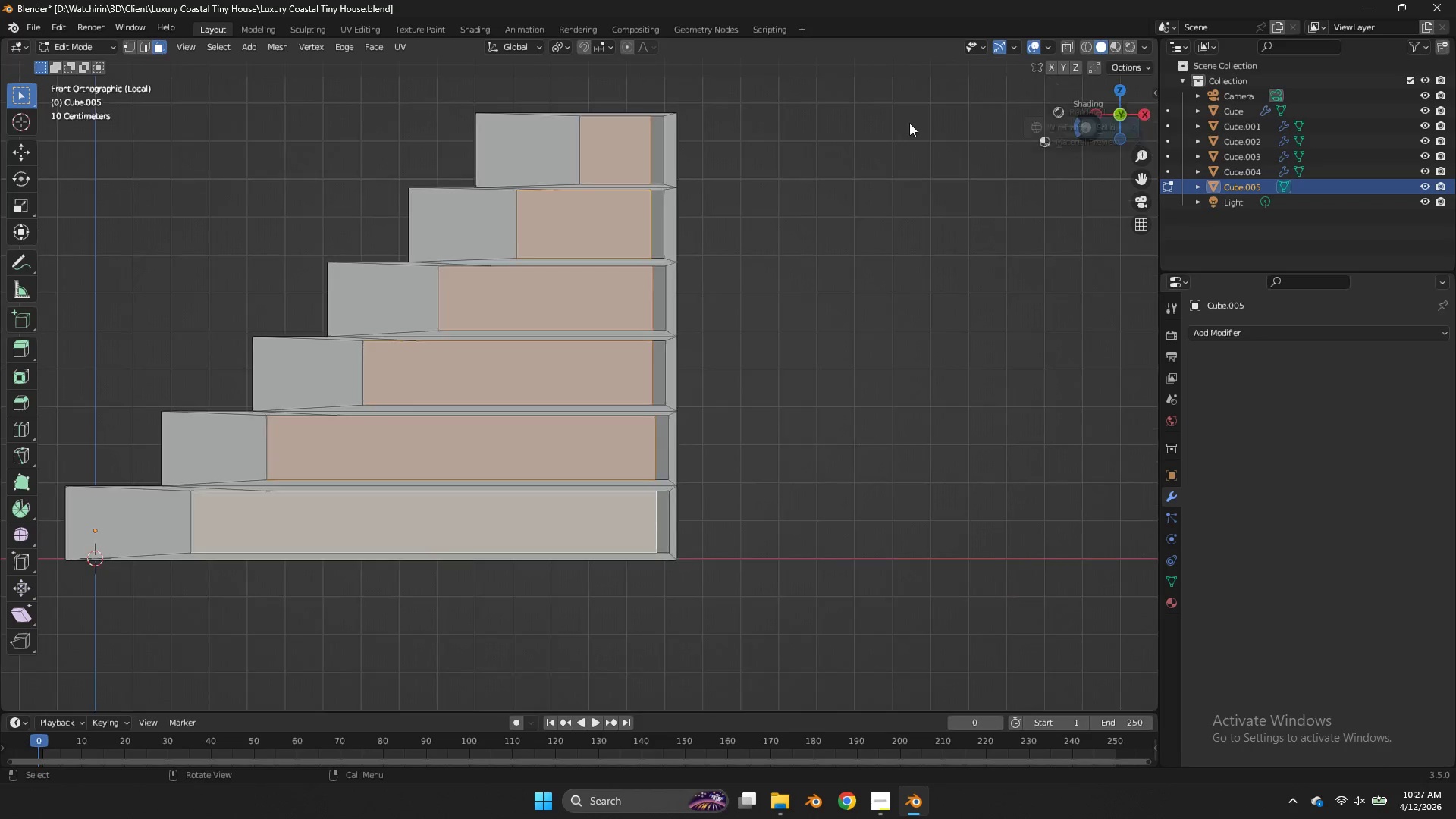 
type(zgx)
 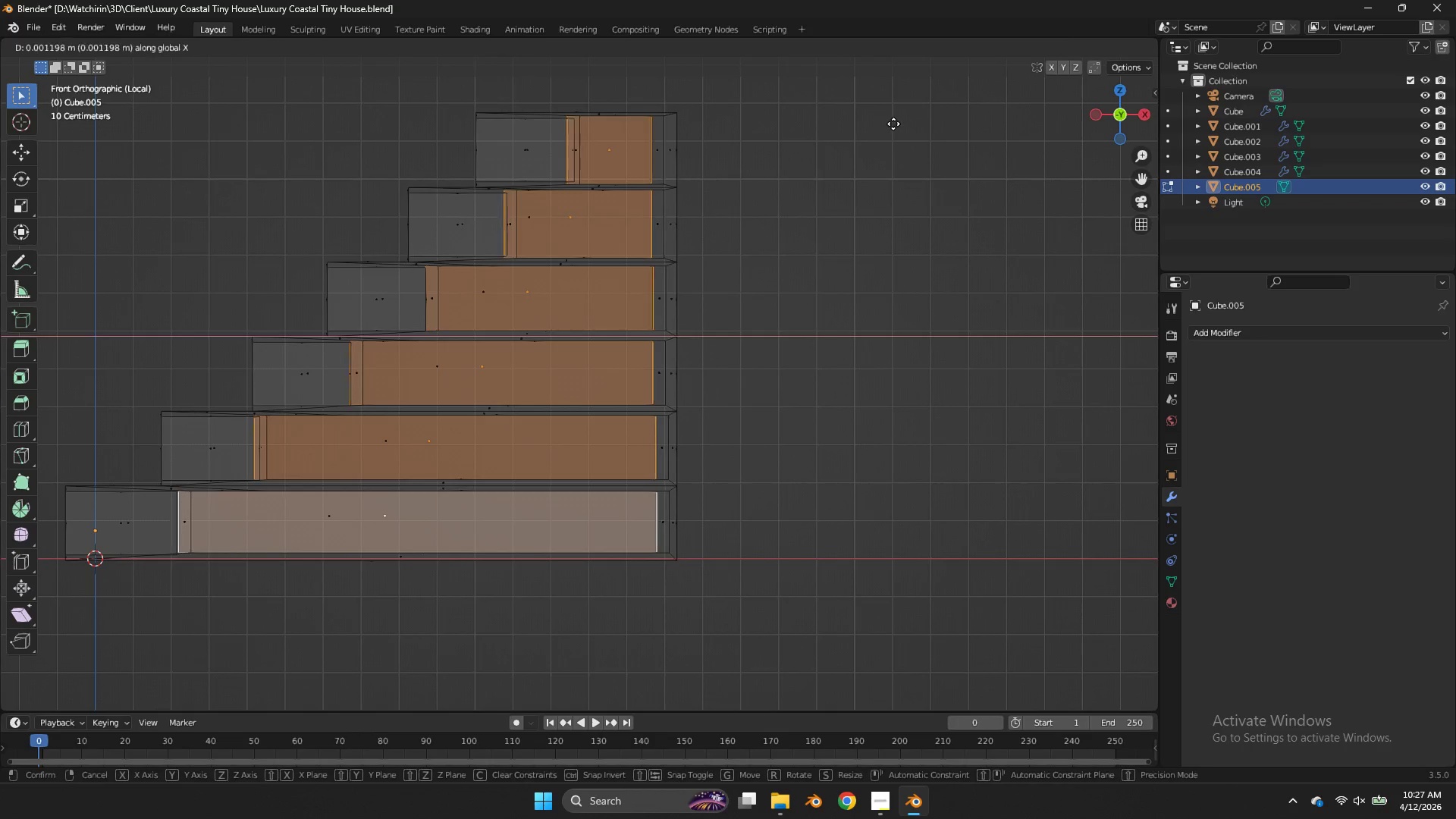 
hold_key(key=ShiftLeft, duration=3.67)
 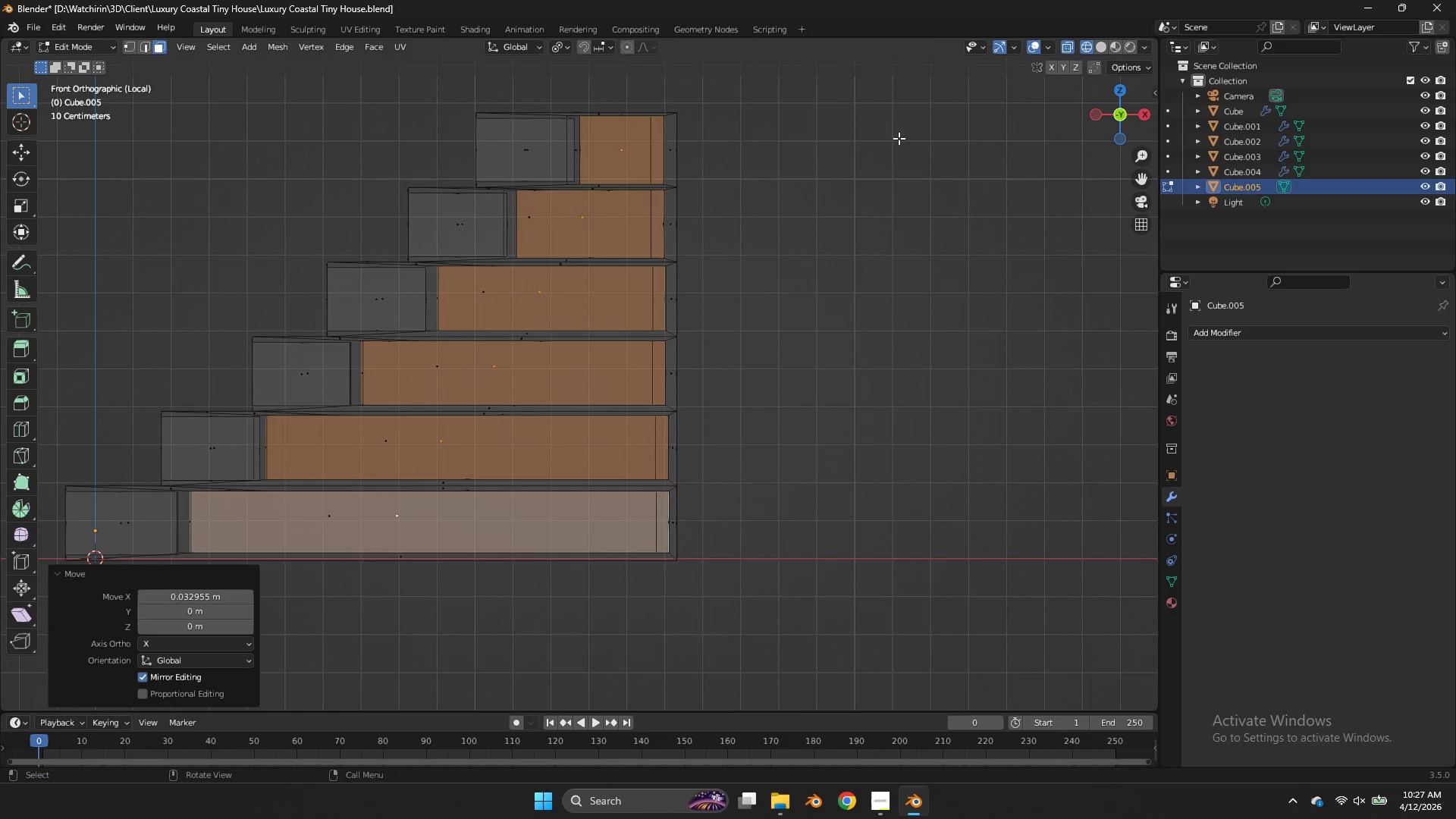 
key(Z)
 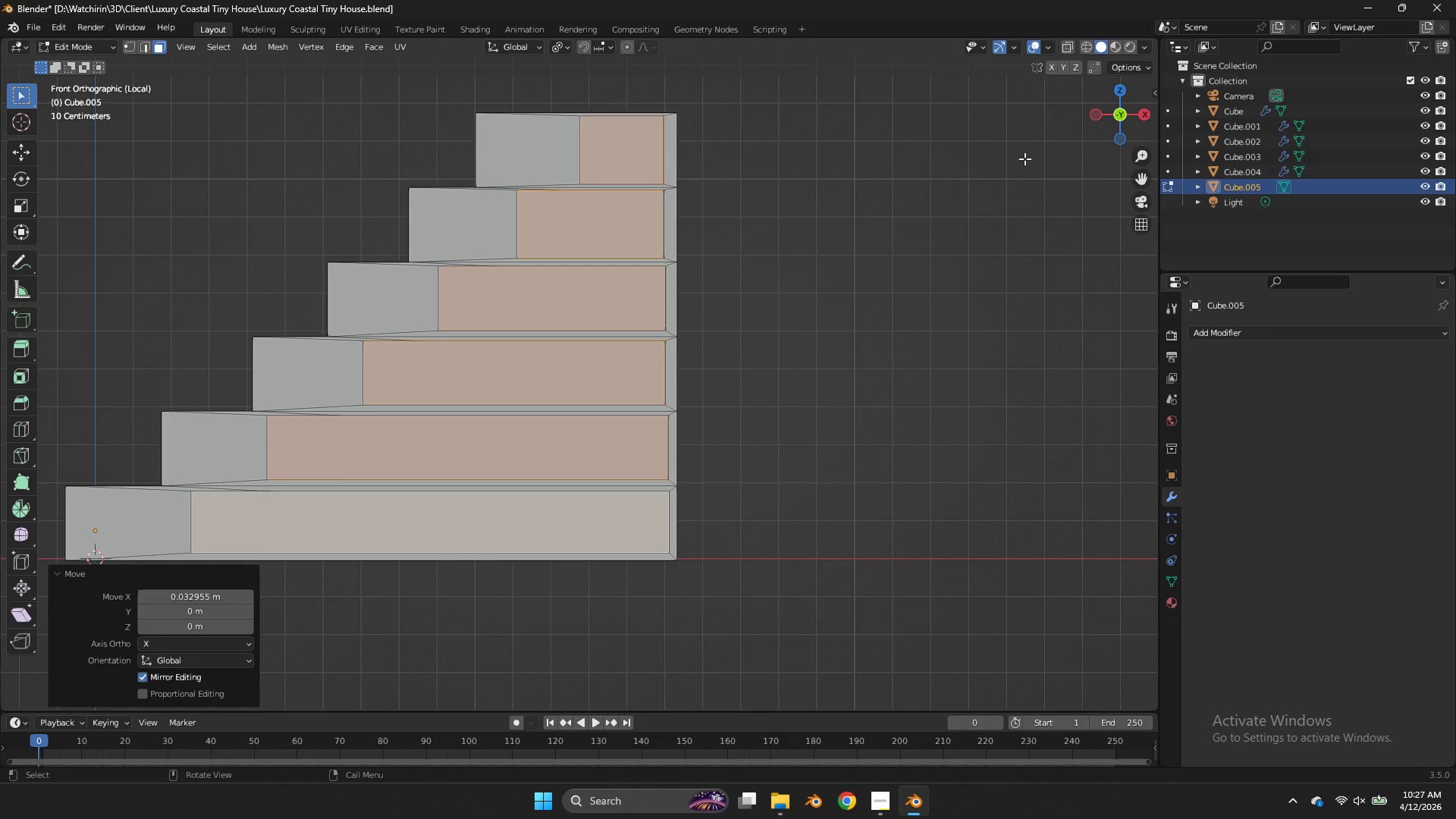 
key(Tab)
 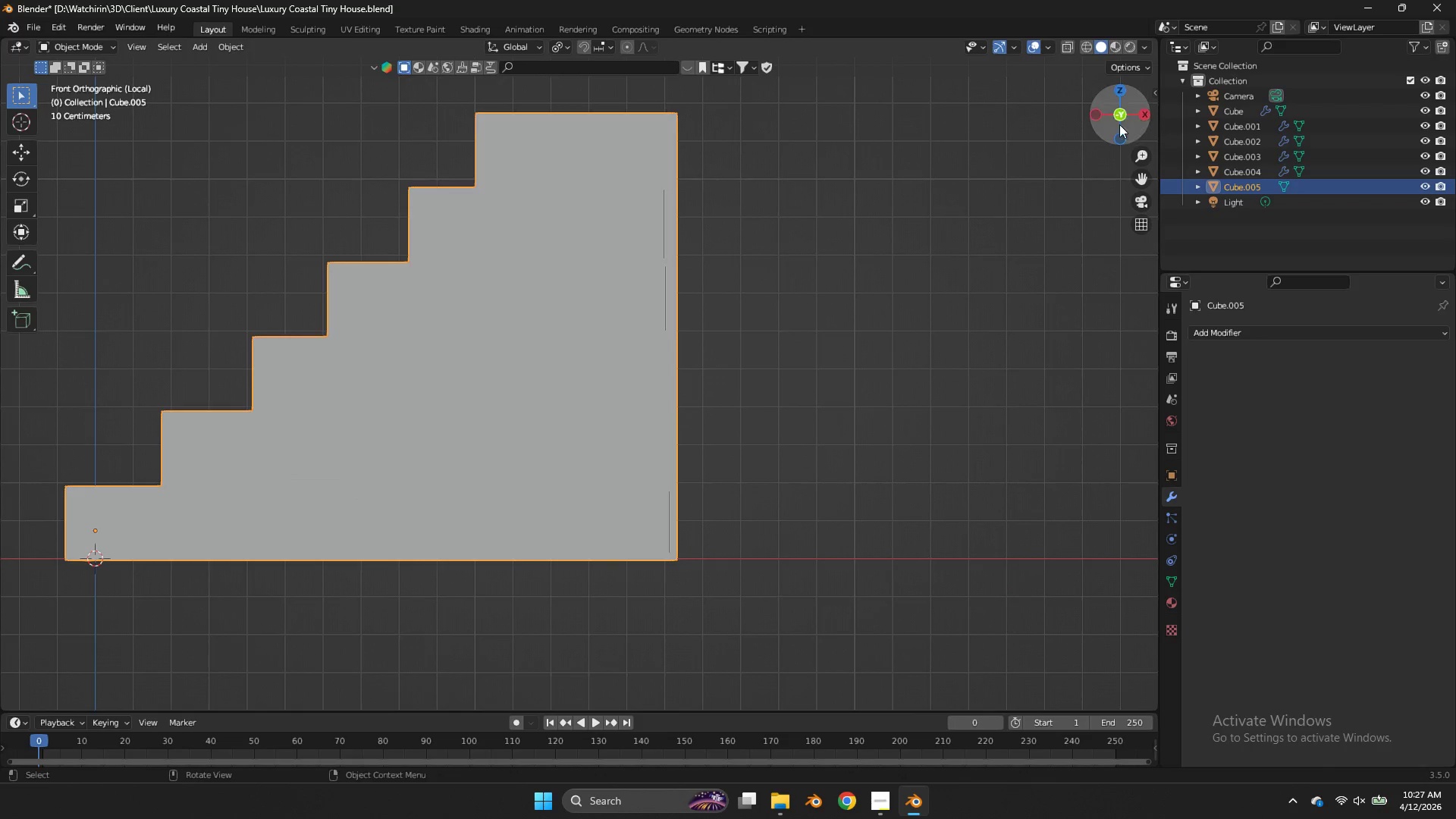 
key(Tab)
 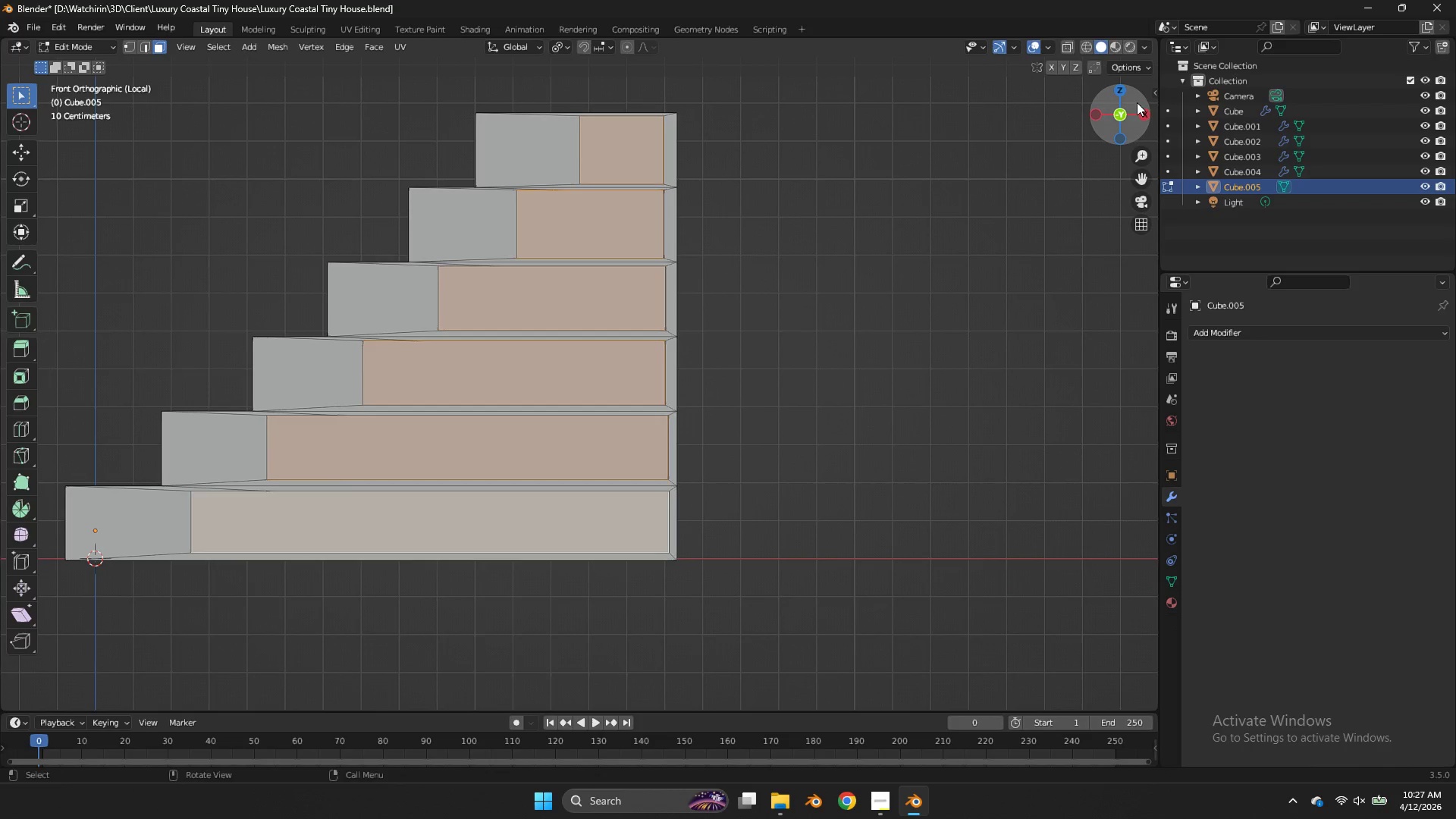 
left_click_drag(start_coordinate=[1129, 102], to_coordinate=[116, 130])
 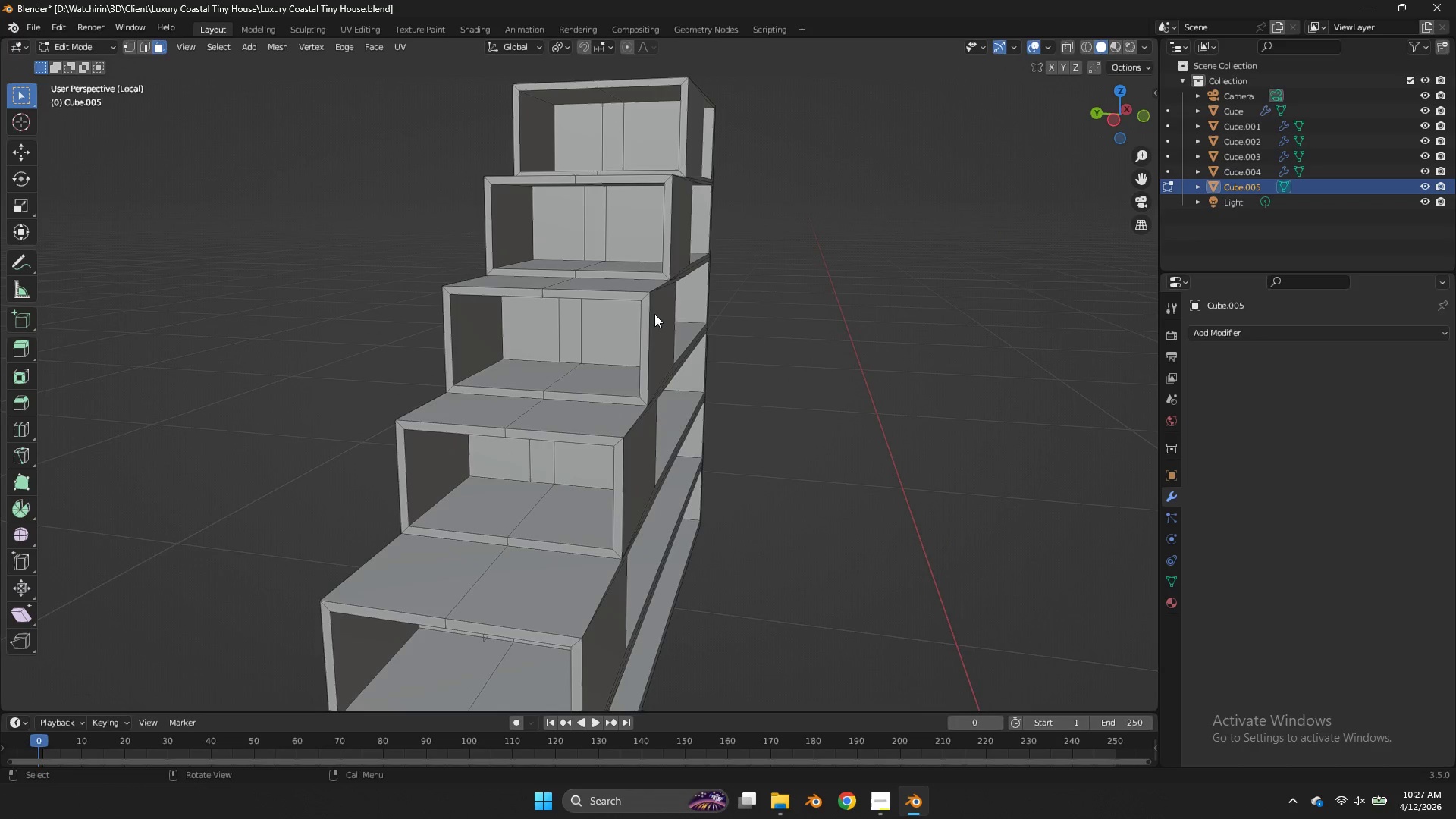 
left_click([620, 319])
 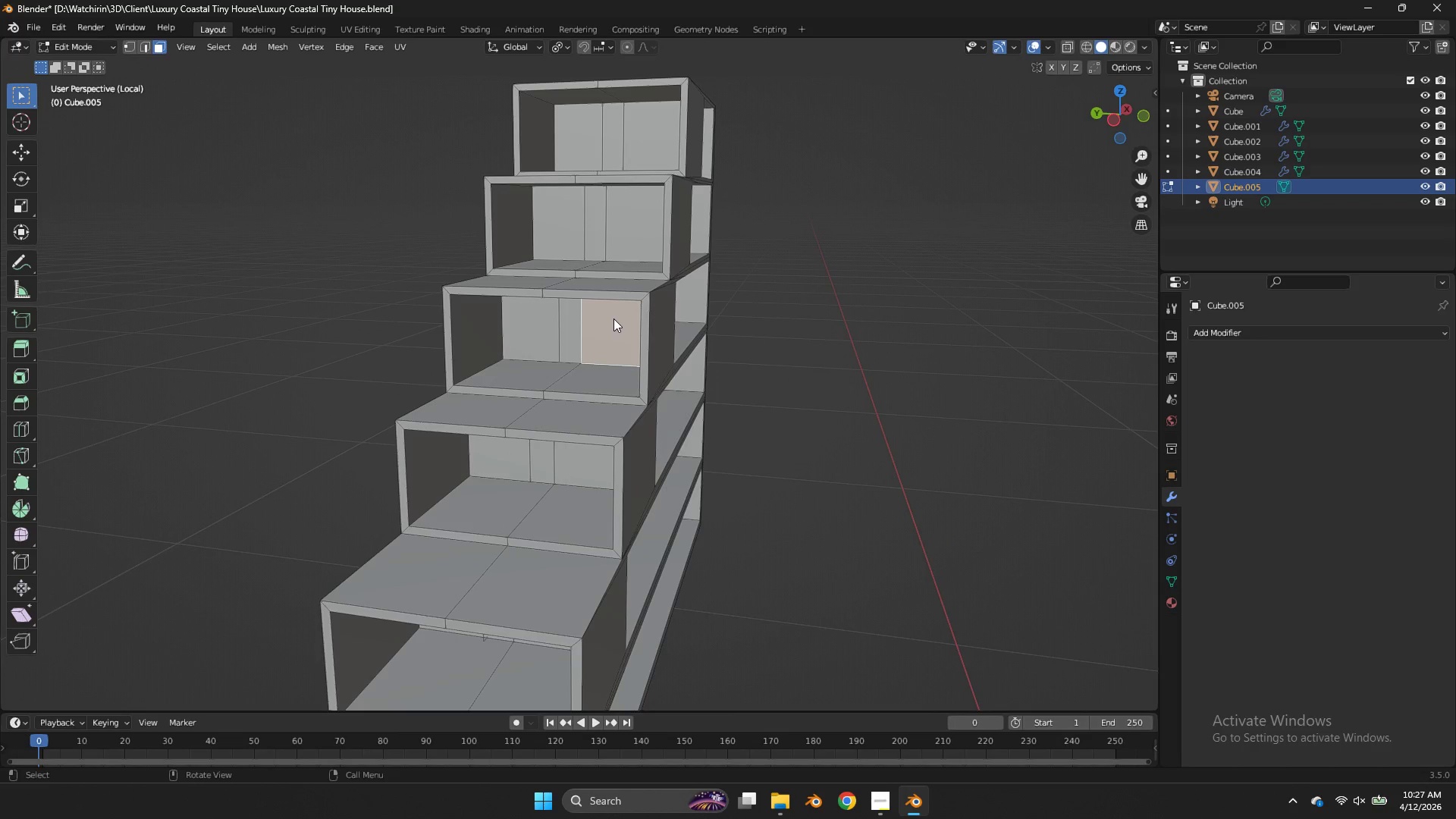 
key(G)
 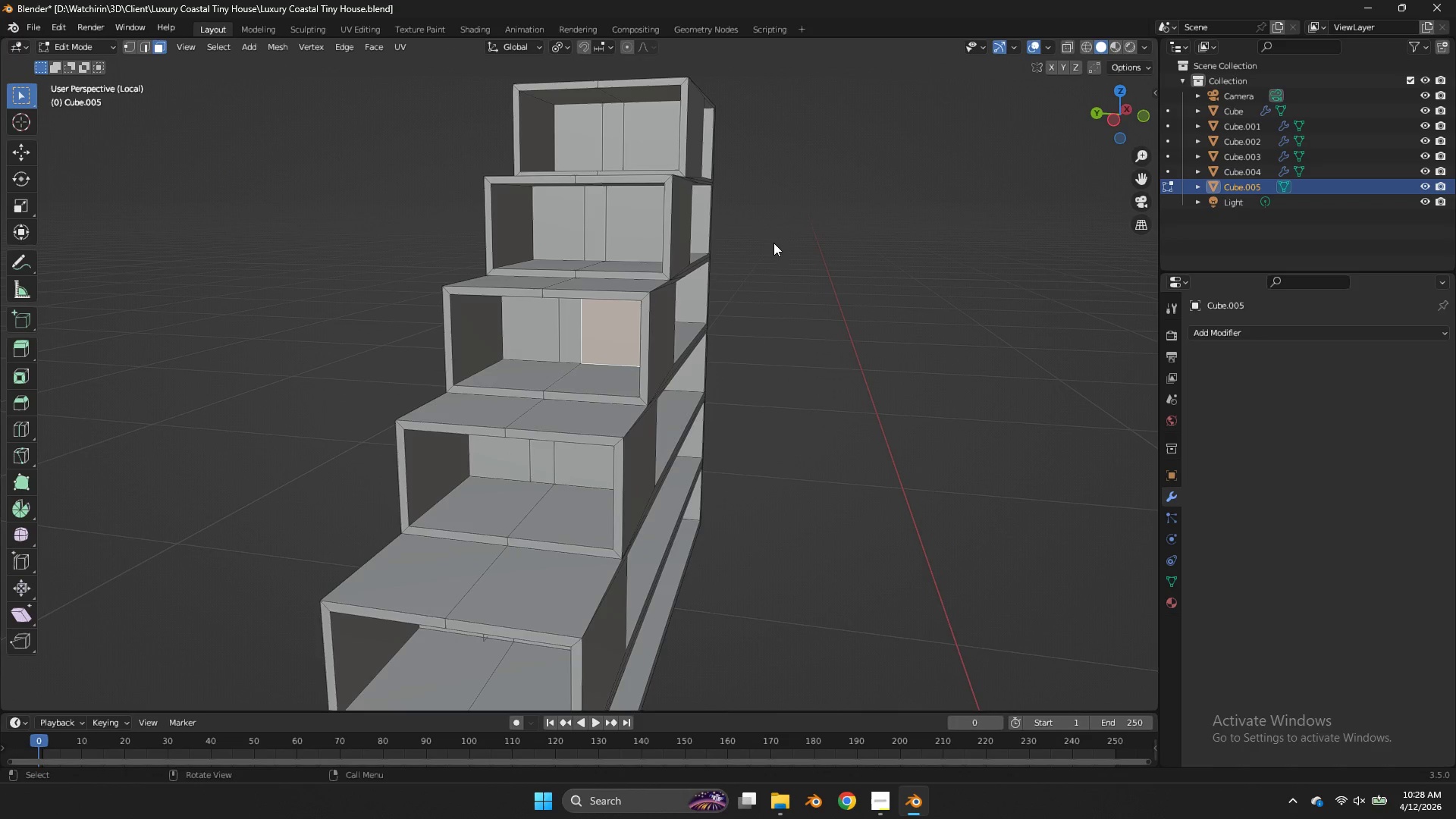 
hold_key(key=ShiftLeft, duration=0.78)
double_click([642, 143])
 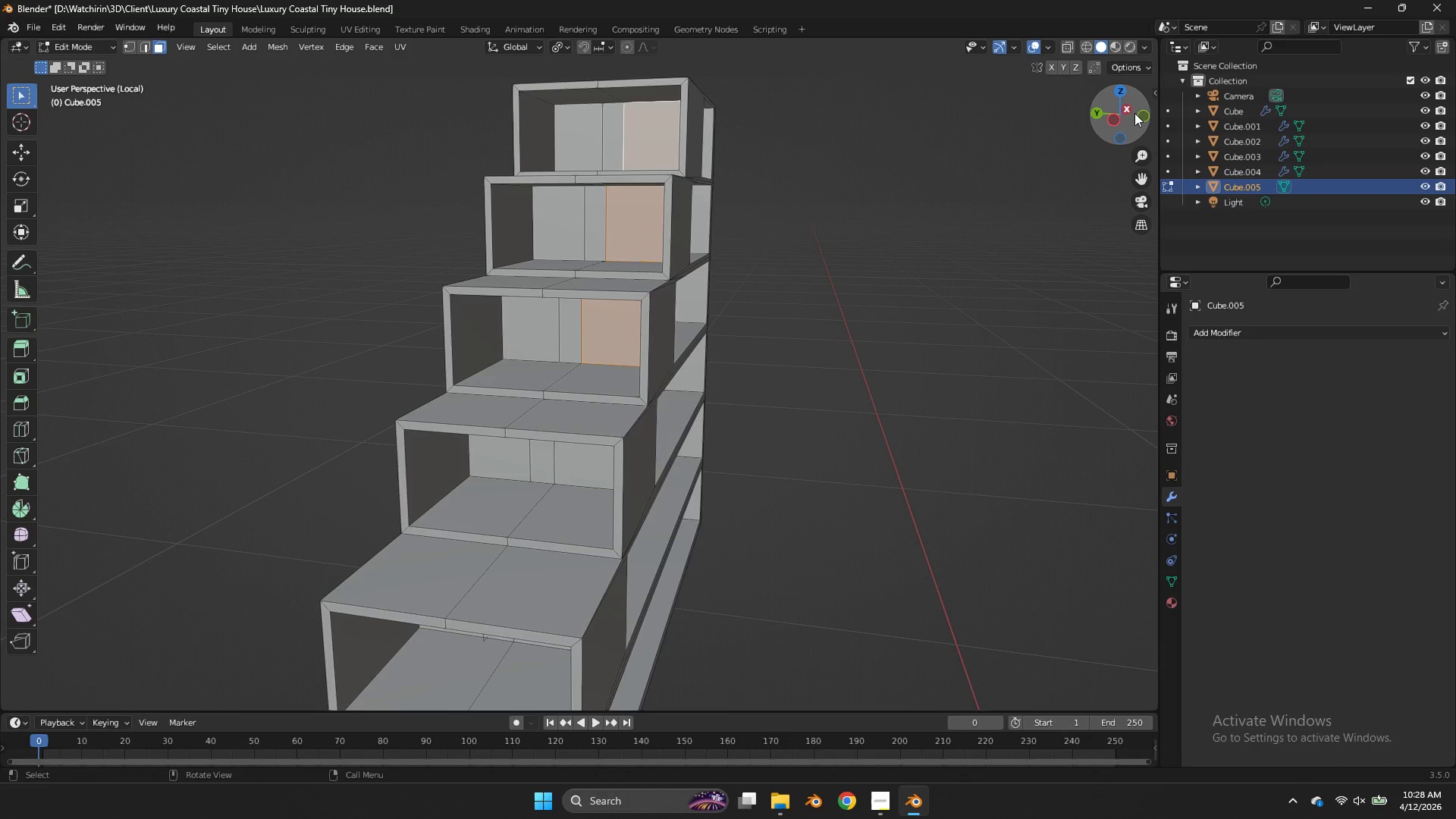 
left_click([1145, 115])
 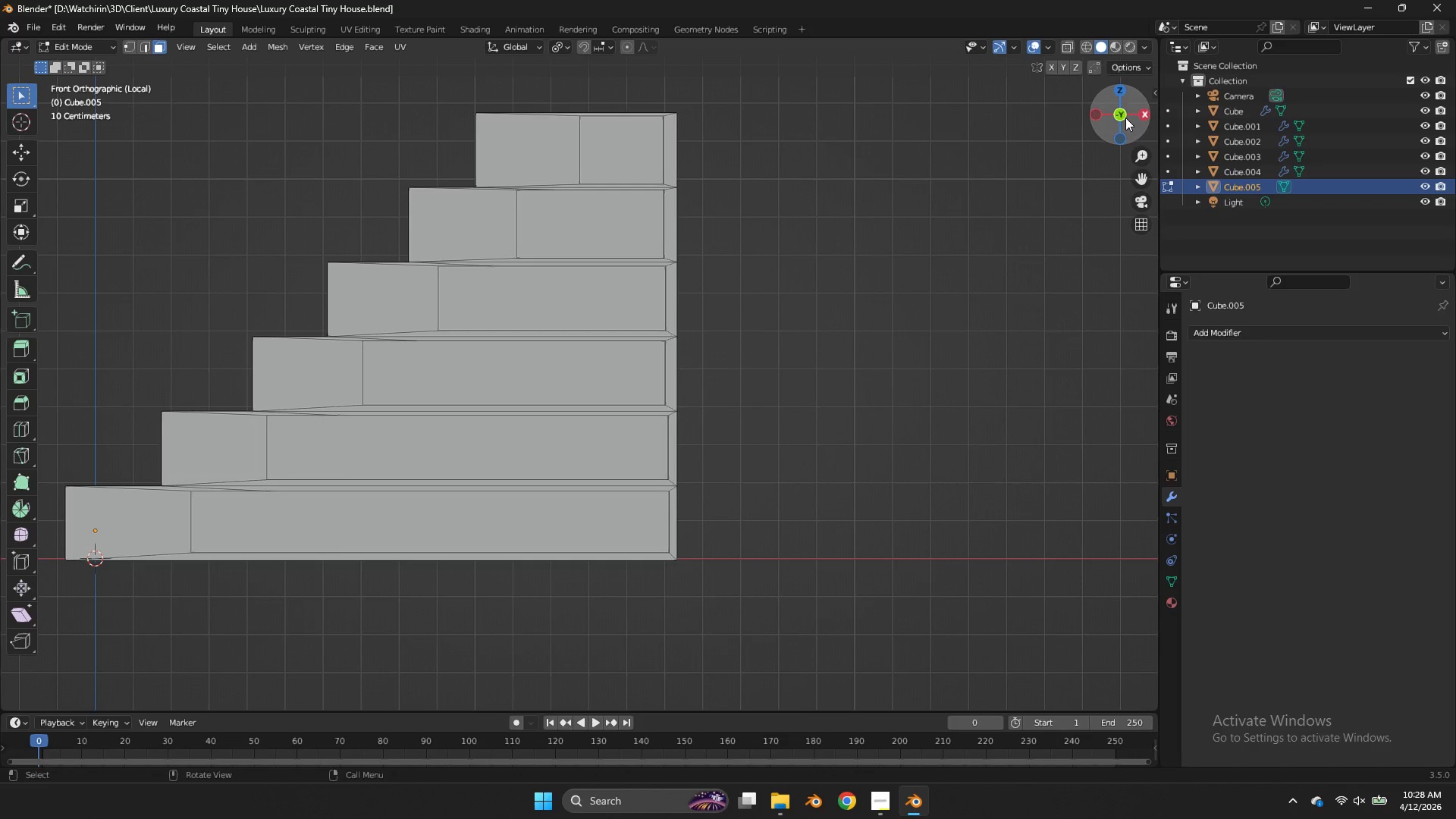 
type(zz)
 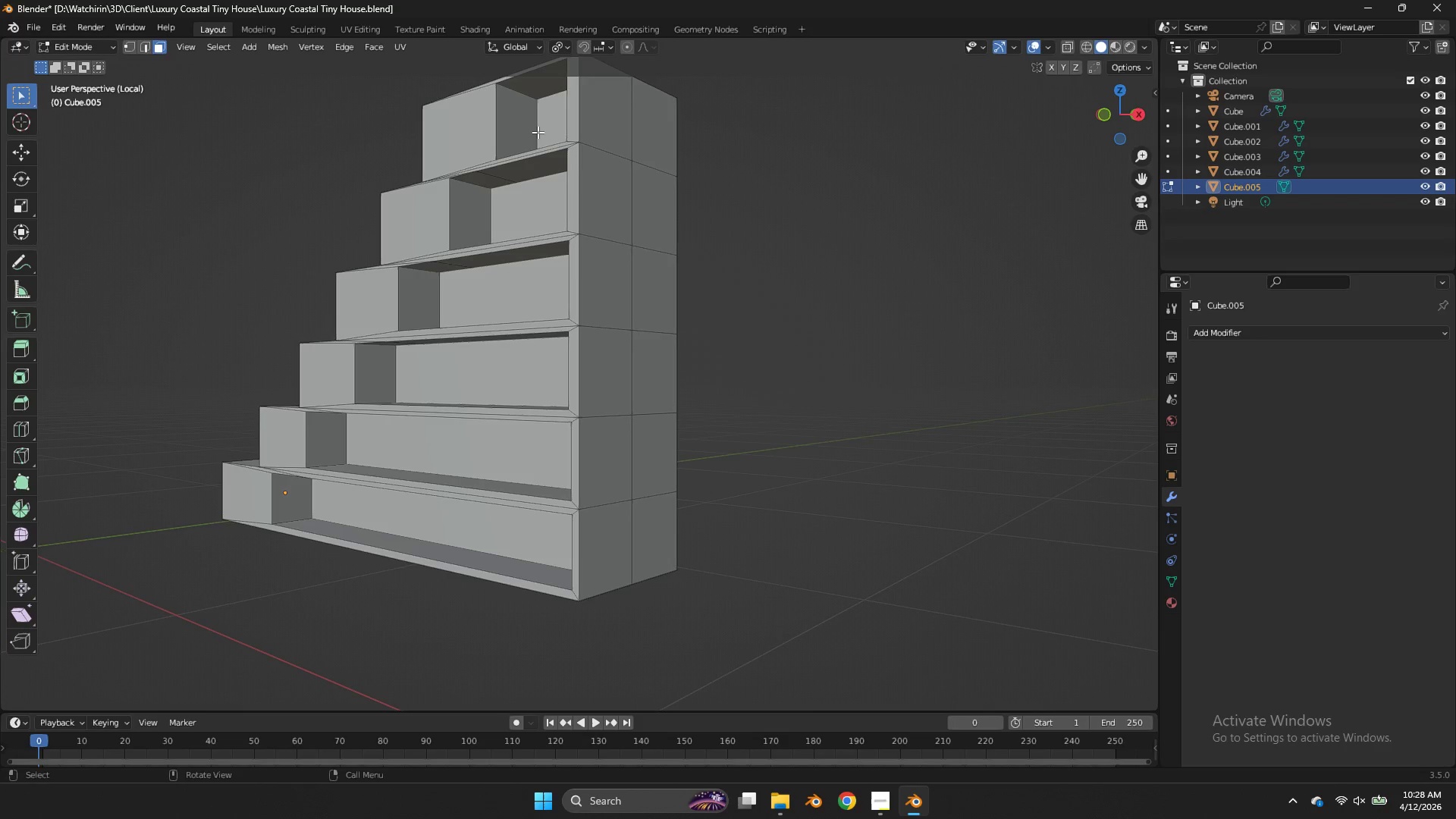 
left_click_drag(start_coordinate=[1124, 125], to_coordinate=[1041, 126])
 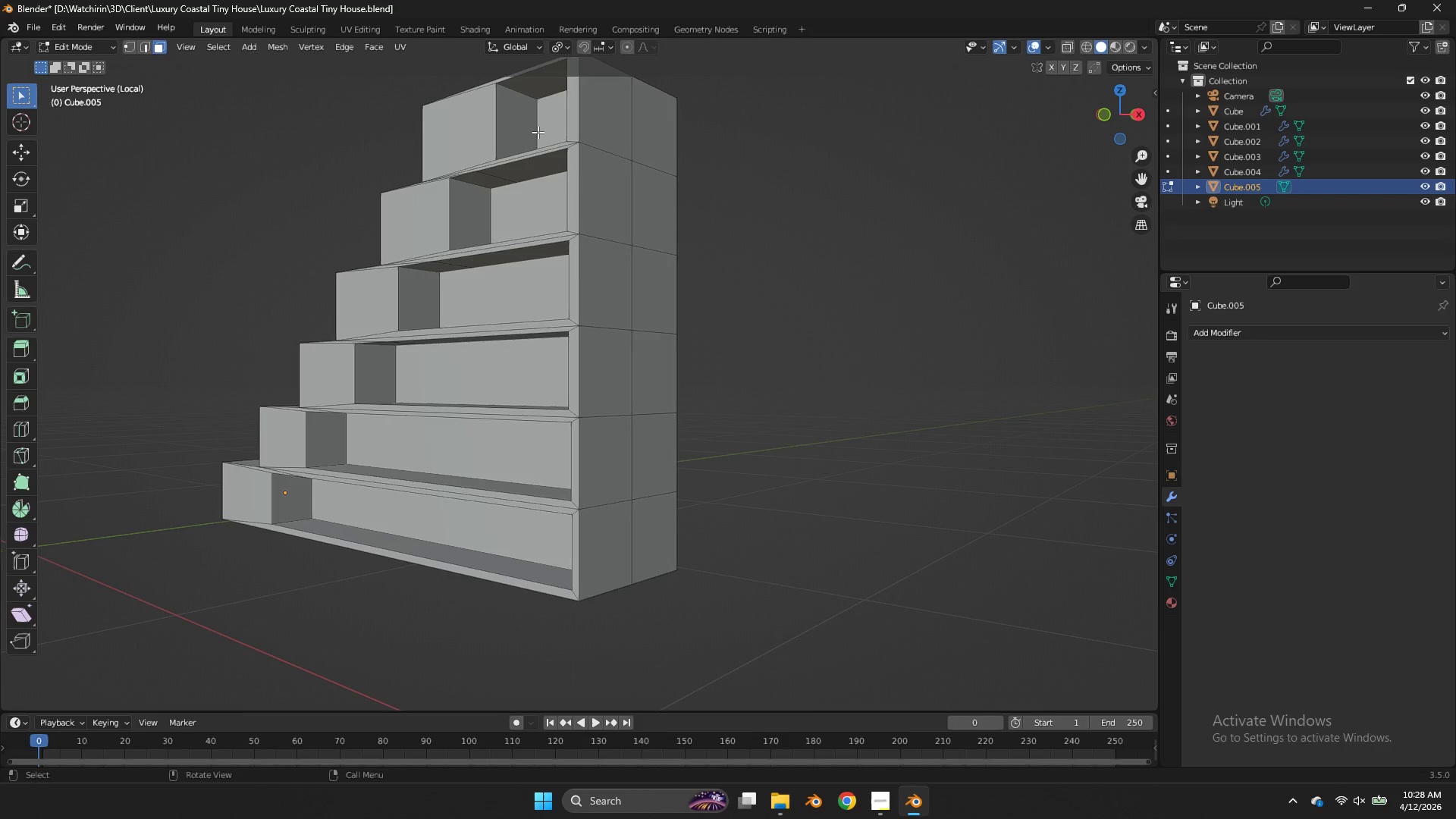 
left_click([527, 127])
 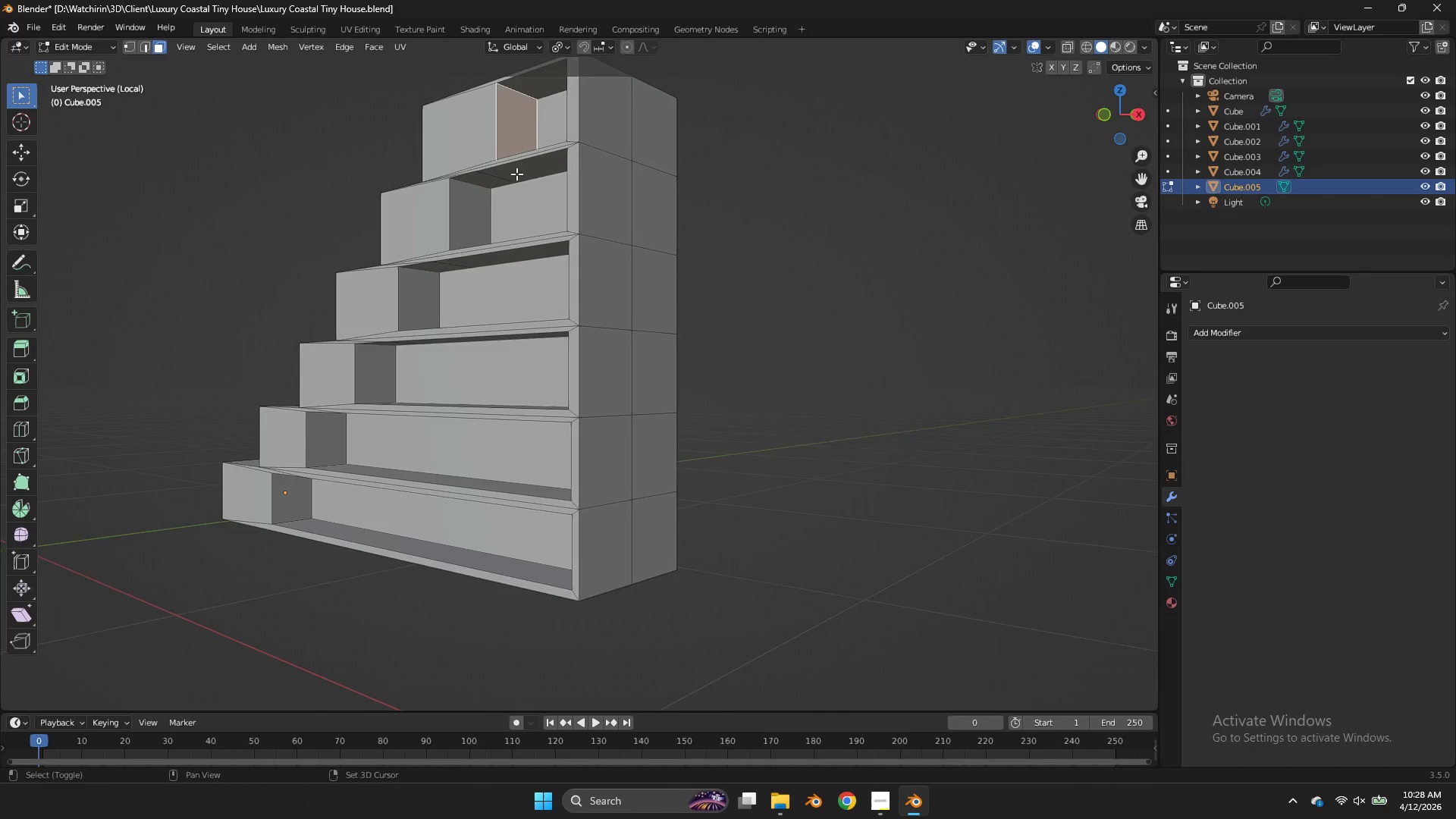 
hold_key(key=ShiftLeft, duration=2.39)
triple_click([420, 298])
 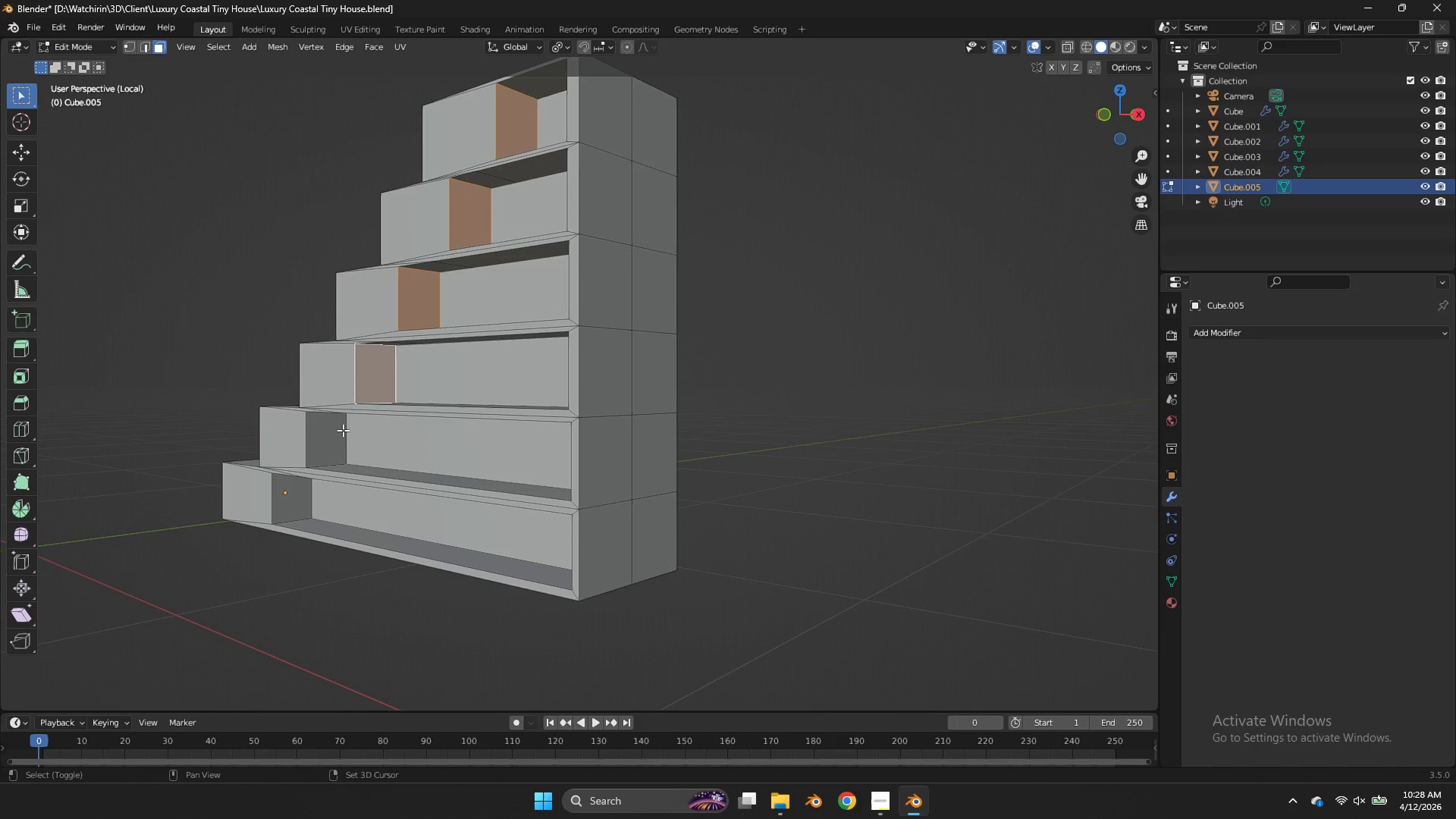 
double_click([320, 440])
 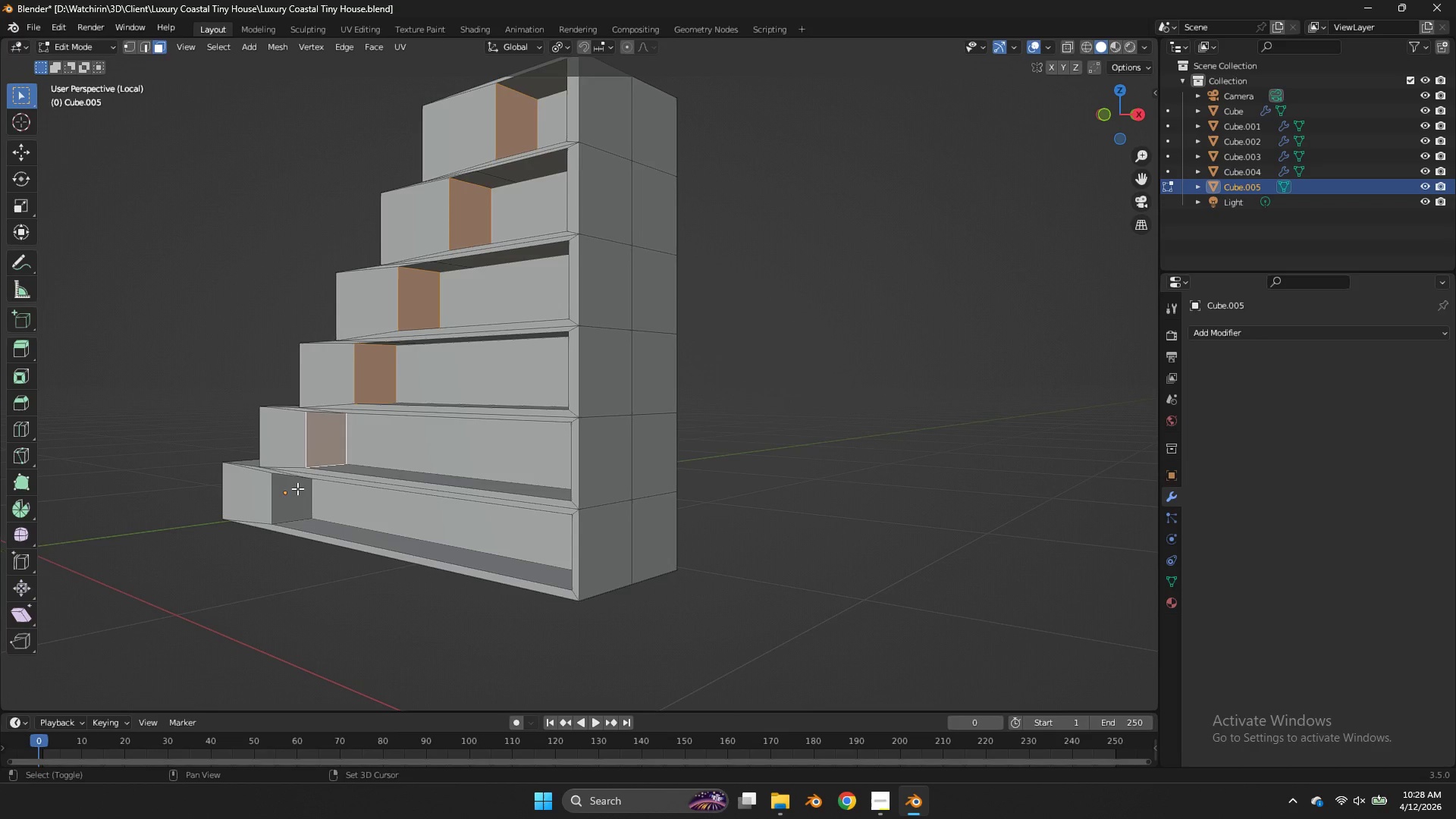 
left_click([297, 490])
 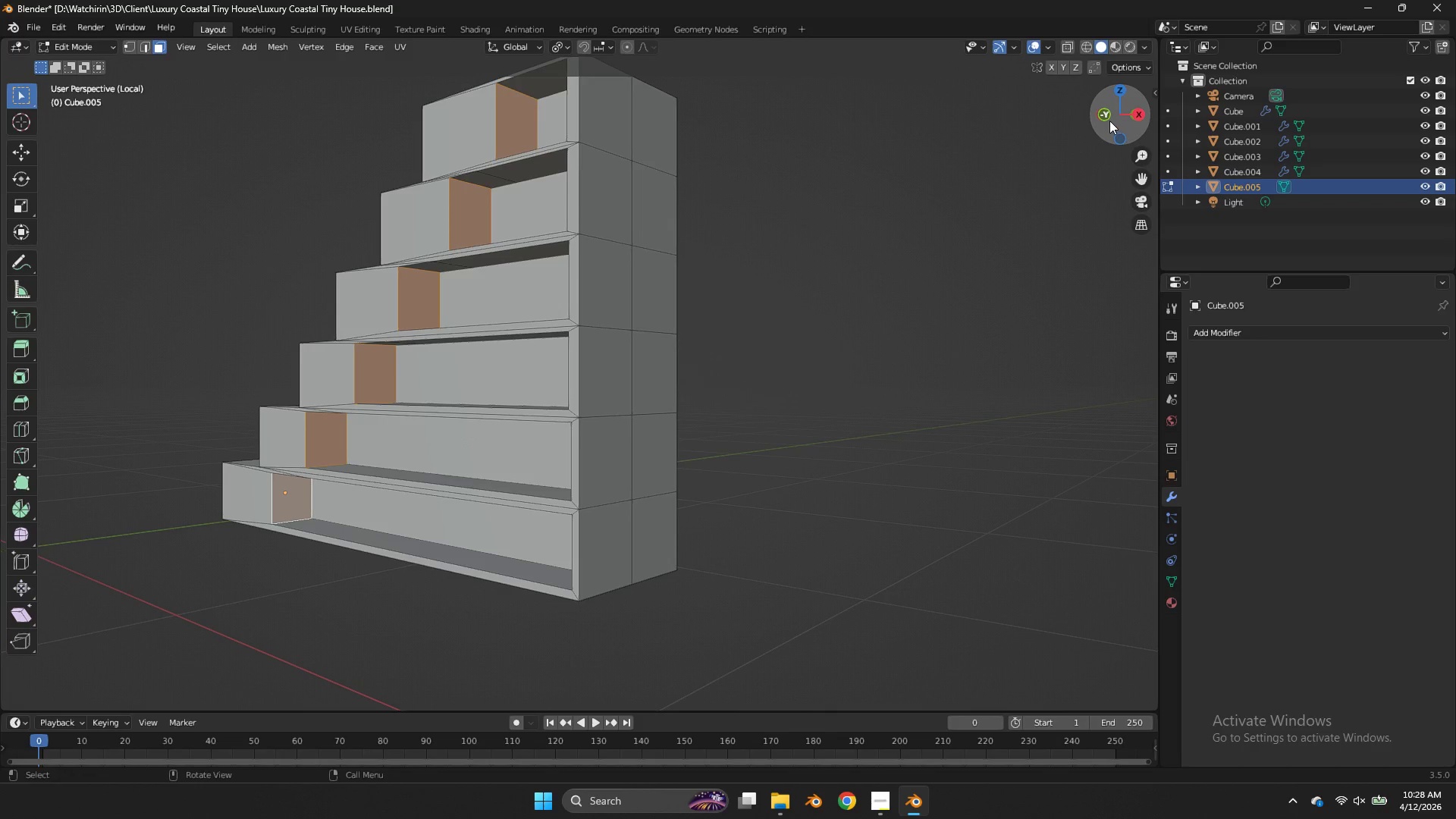 
left_click([1107, 121])
 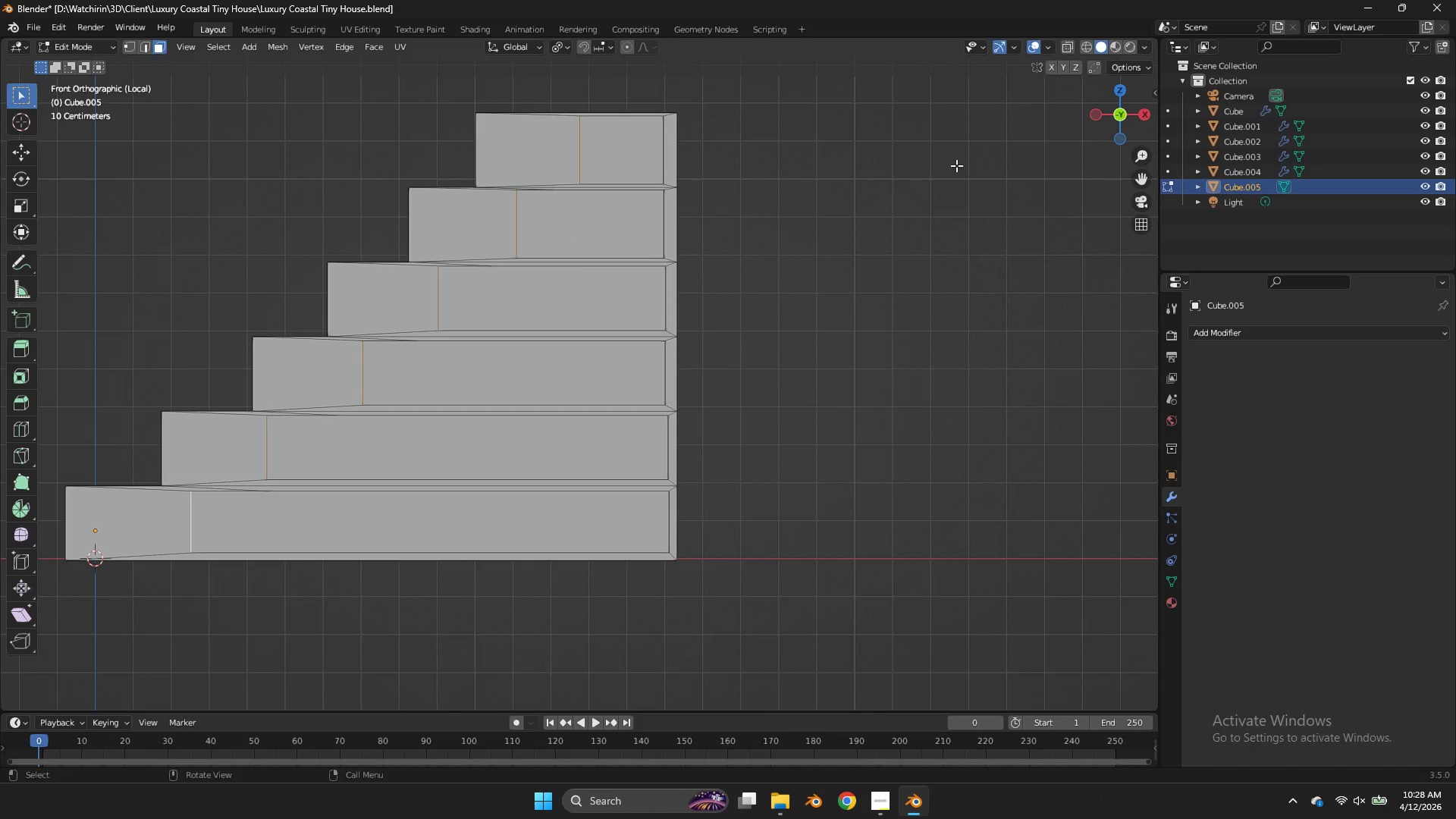 
type(gx)
 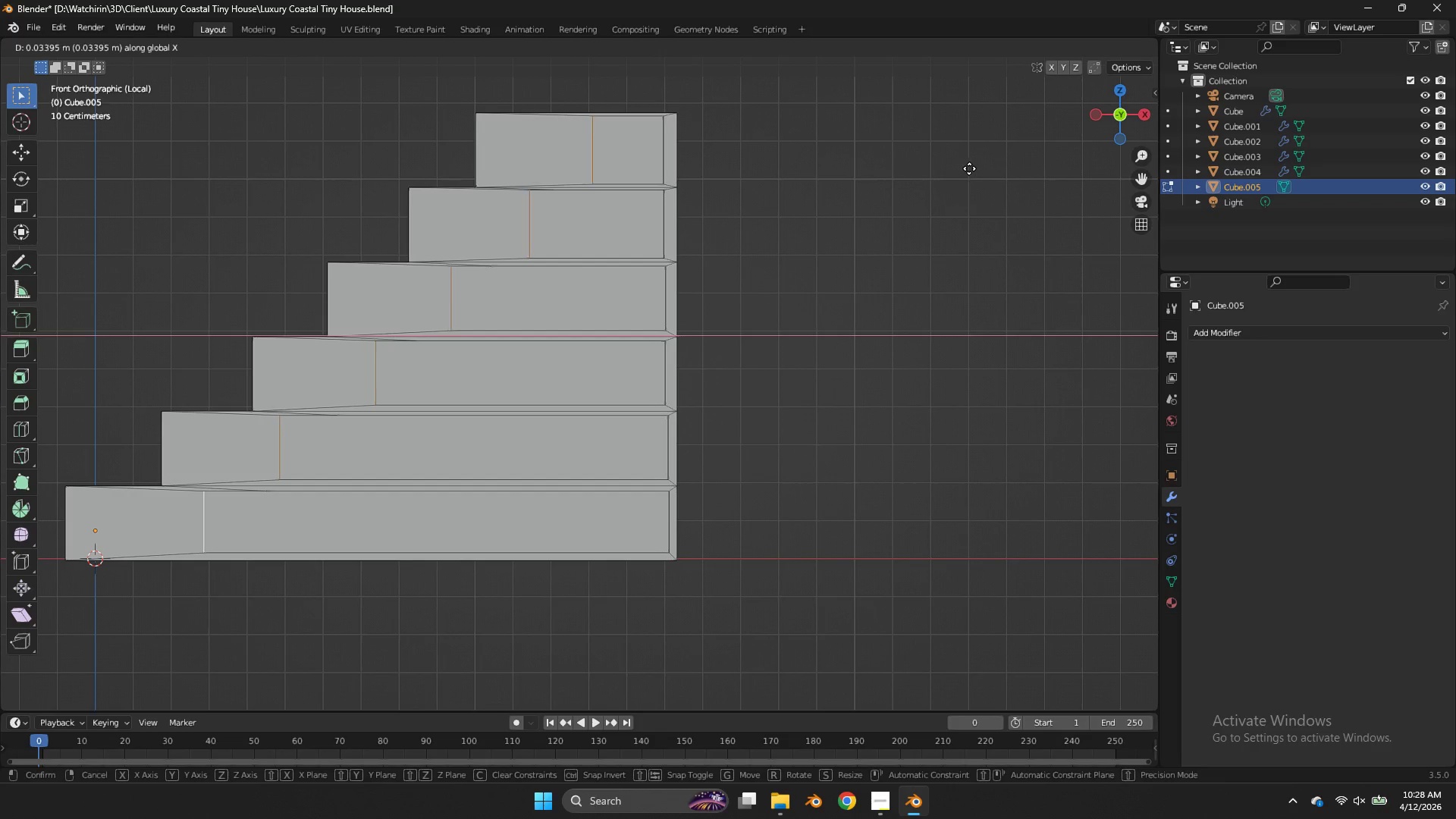 
left_click([972, 168])
 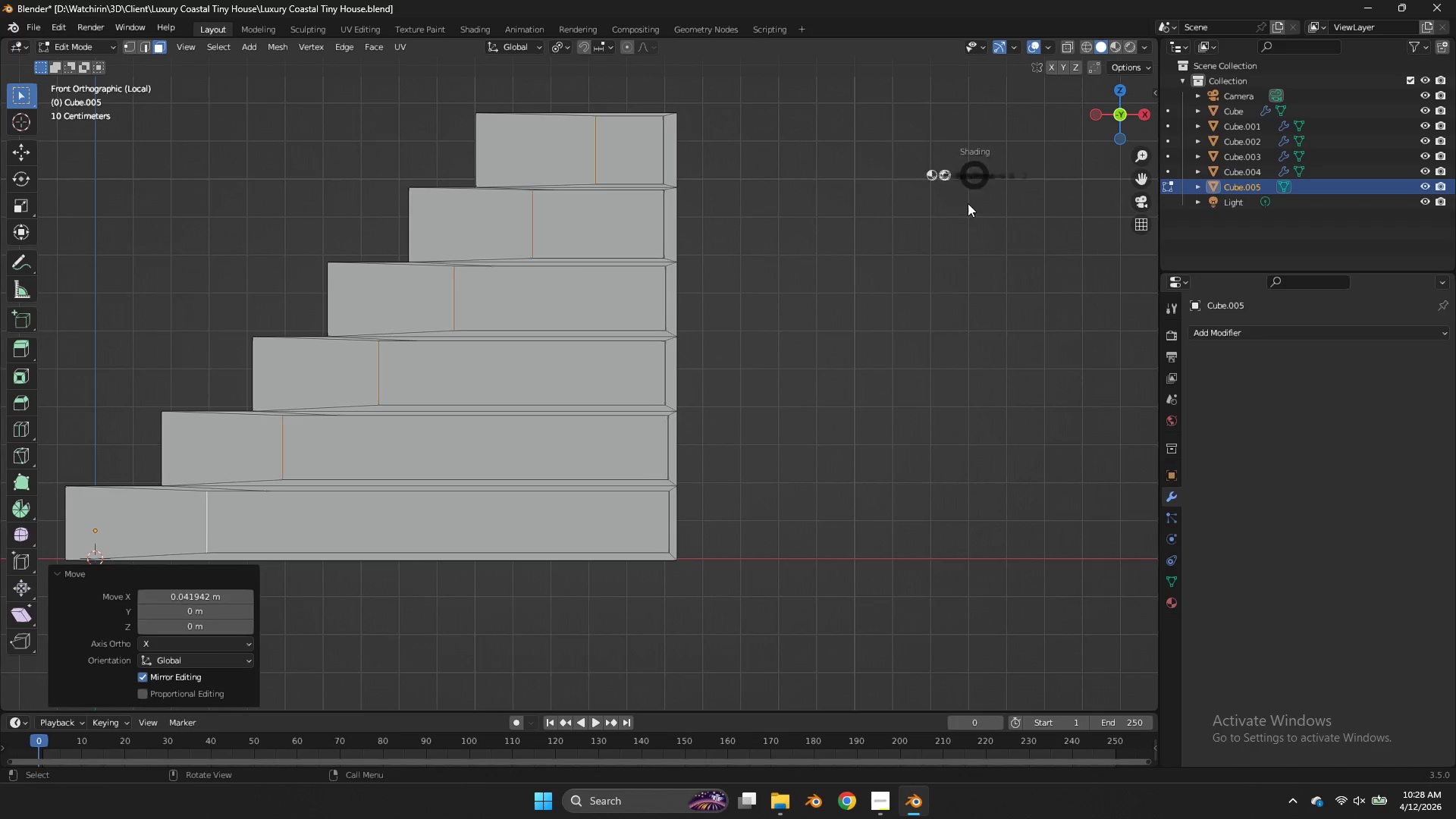 
type(zzz)
 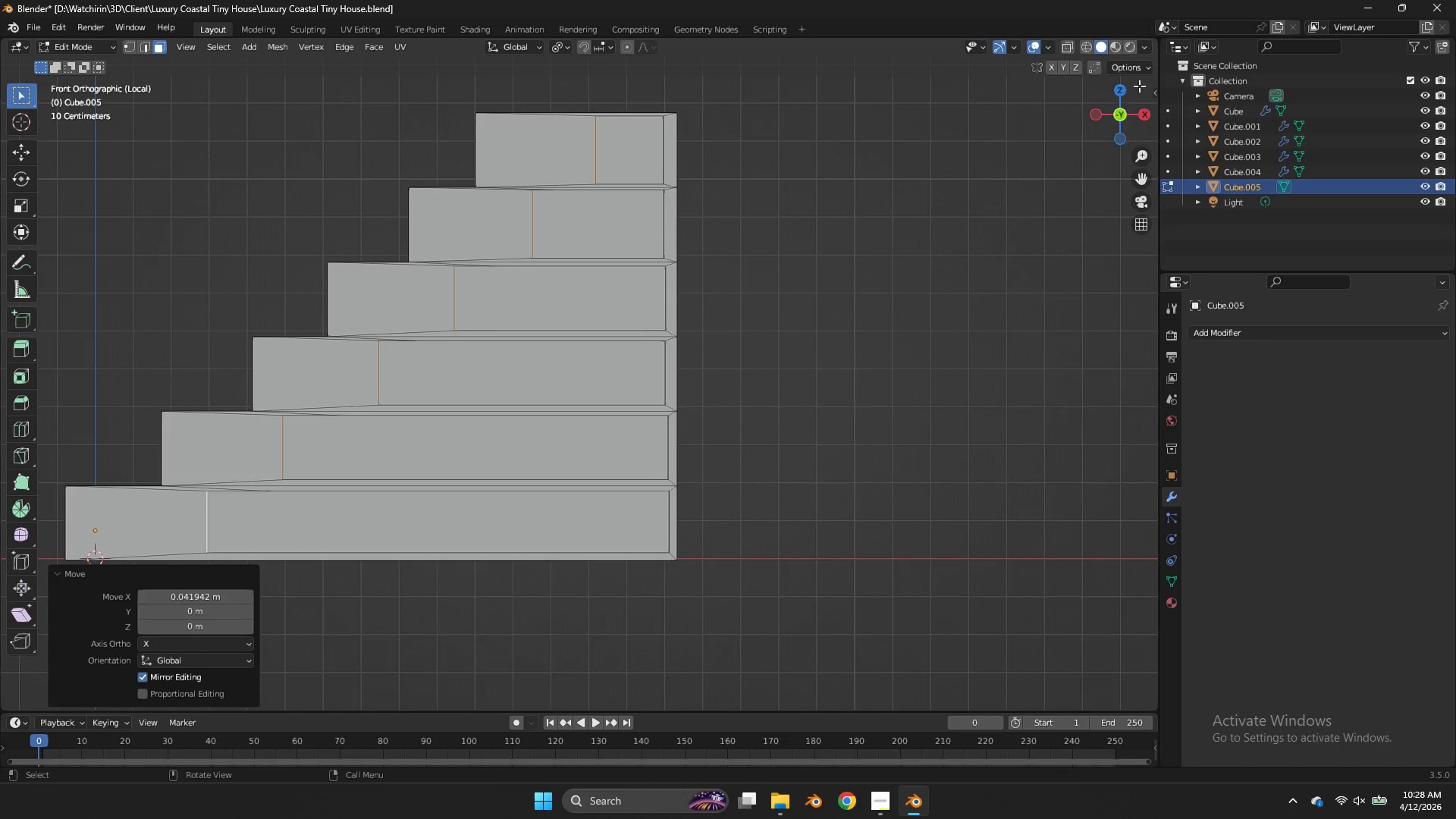 
left_click_drag(start_coordinate=[1126, 114], to_coordinate=[129, 120])
 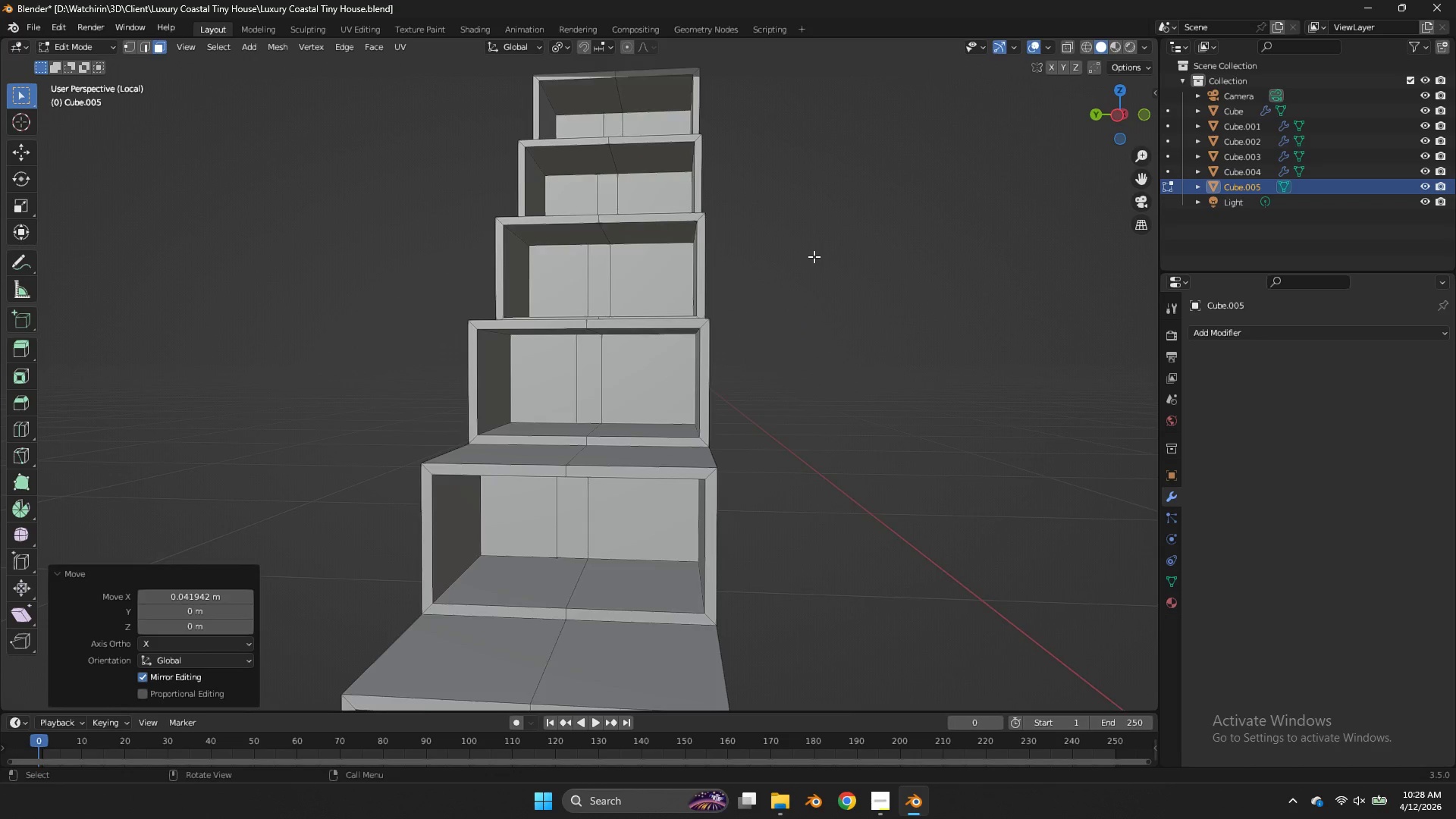 
scroll: coordinate [813, 256], scroll_direction: down, amount: 1.0
 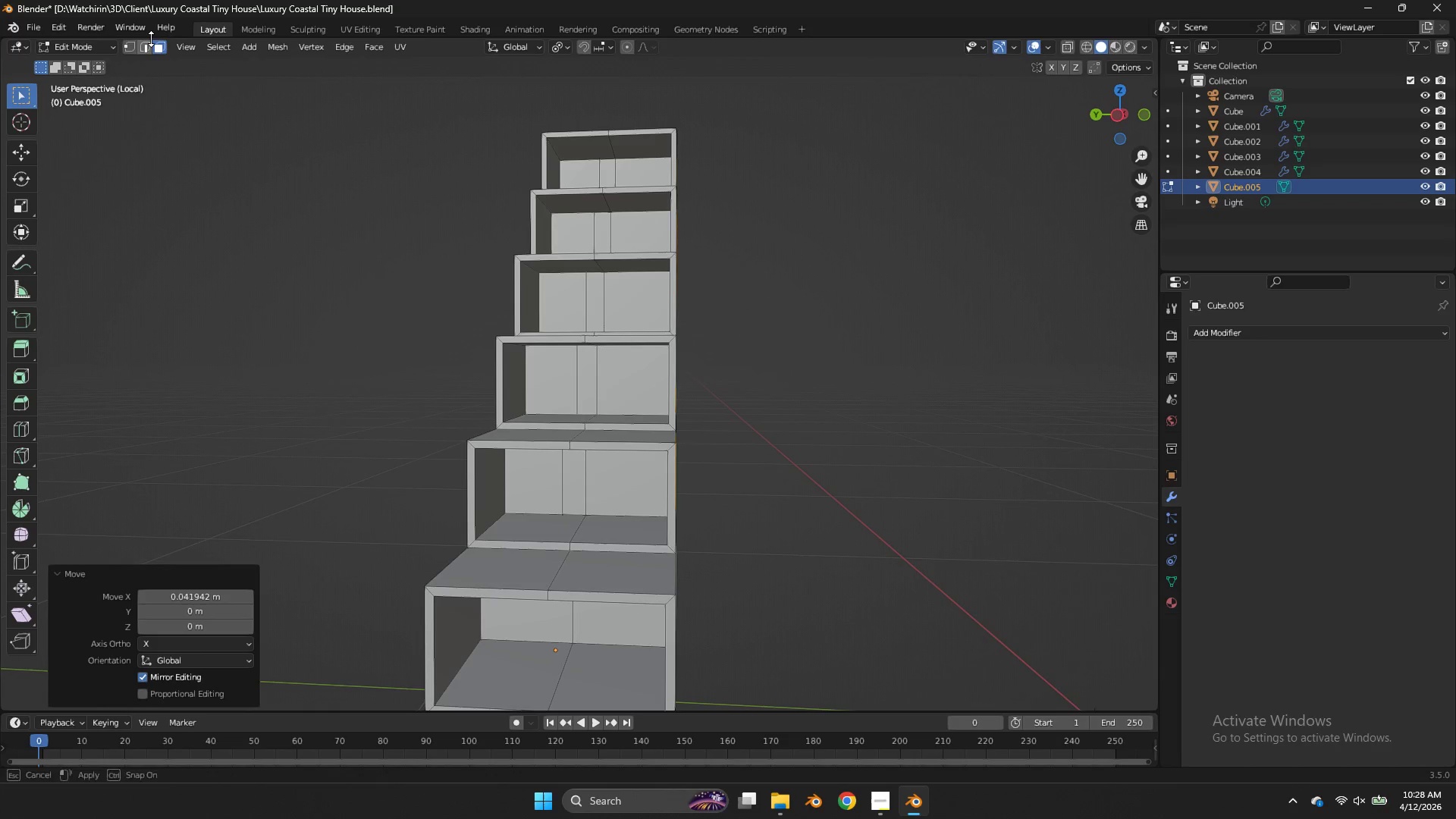 
double_click([151, 42])
 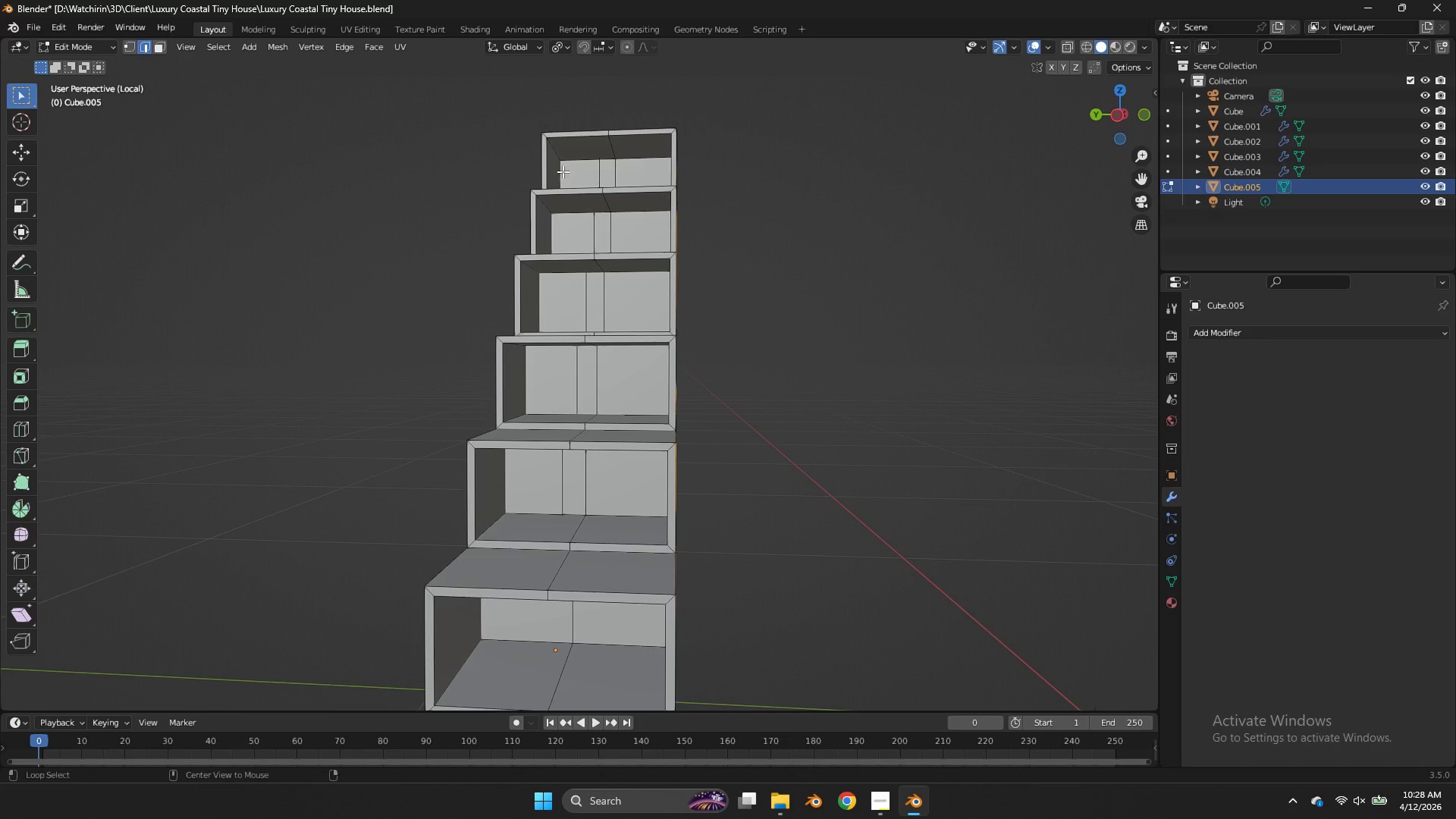 
hold_key(key=AltLeft, duration=1.97)
double_click([595, 231])
 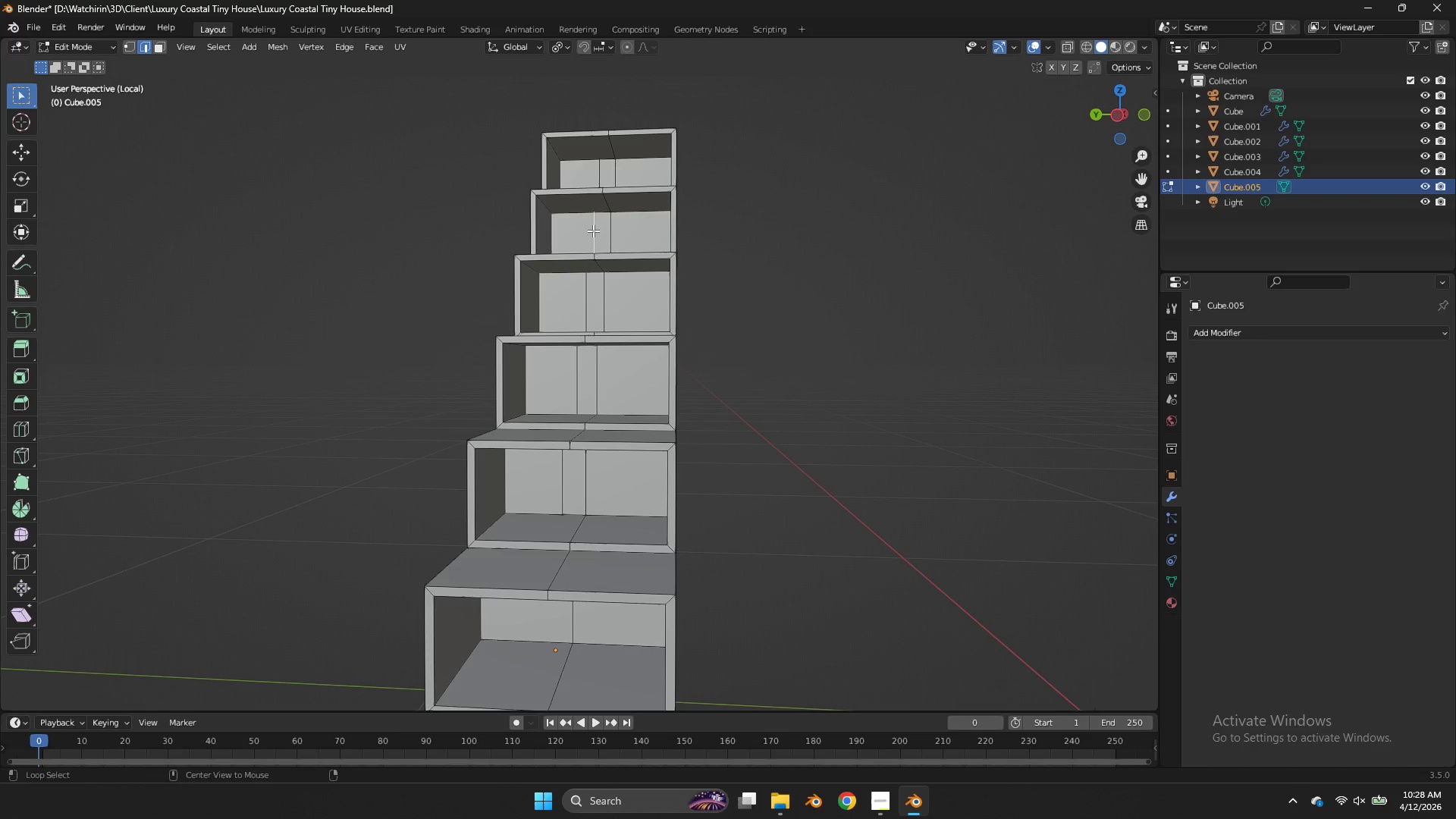 
left_click([592, 231])
 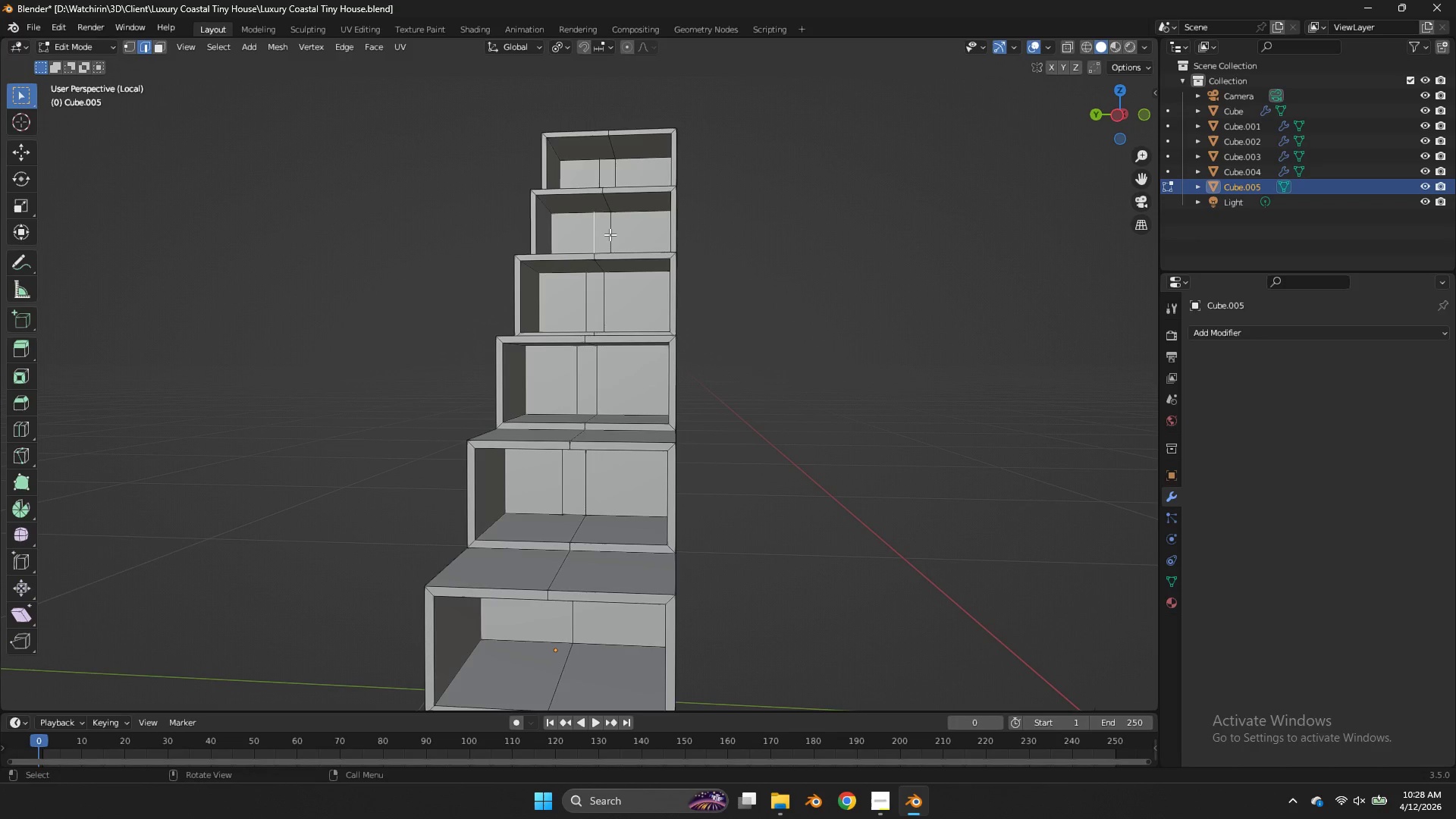 
key(Z)
 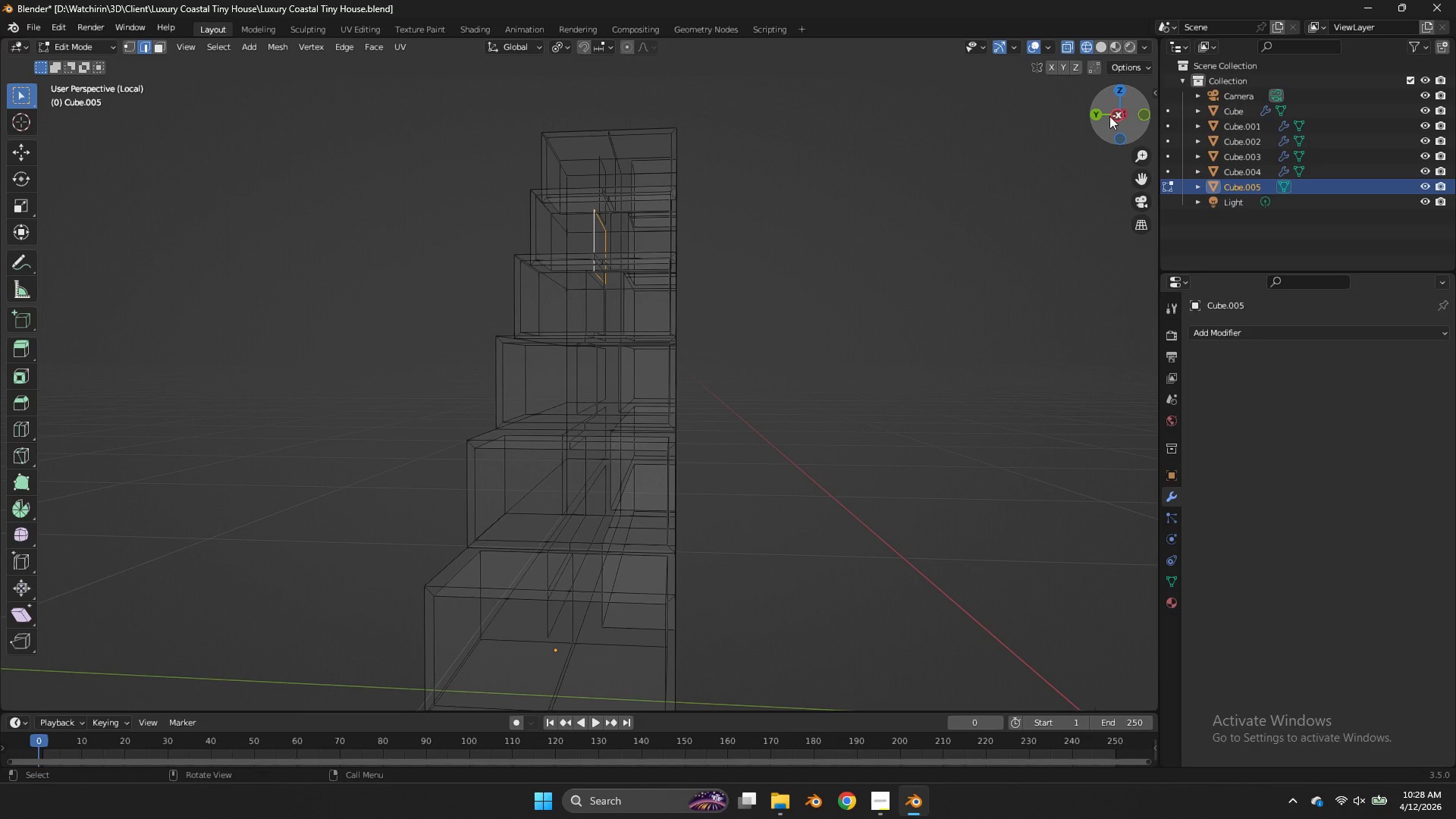 
left_click([1116, 118])
 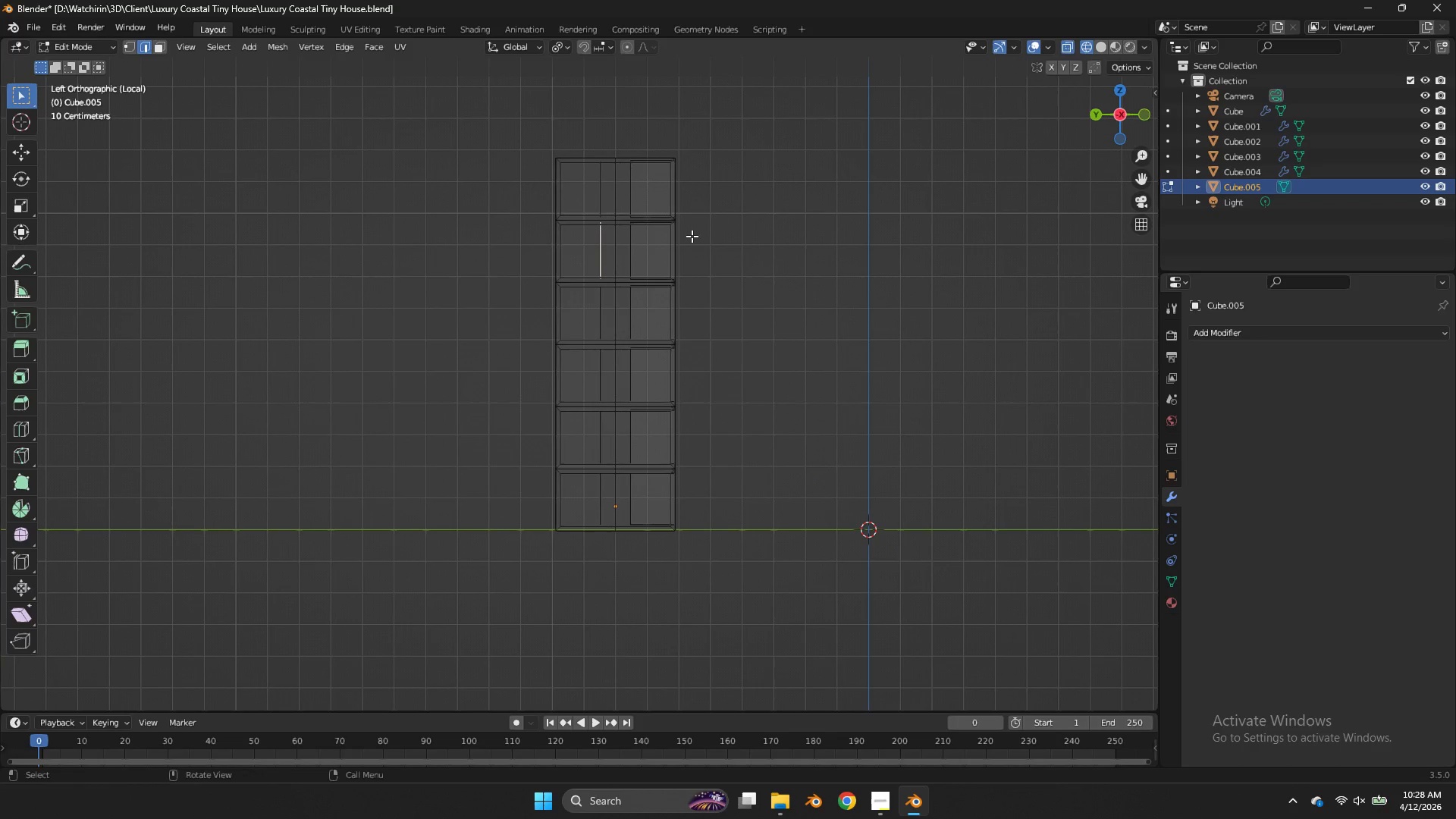 
hold_key(key=AltLeft, duration=0.78)
left_click([615, 251])
 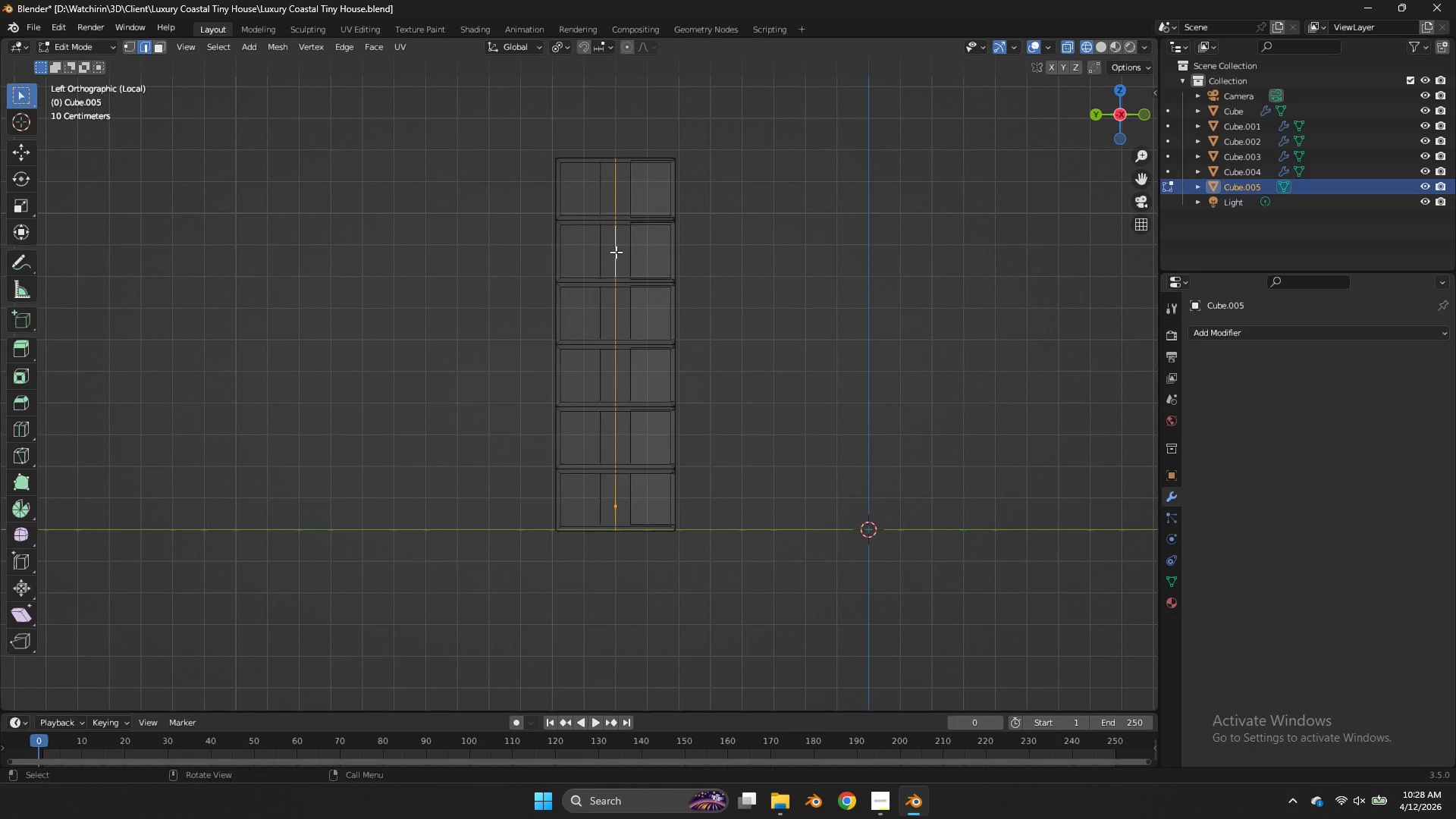 
type(zx)
 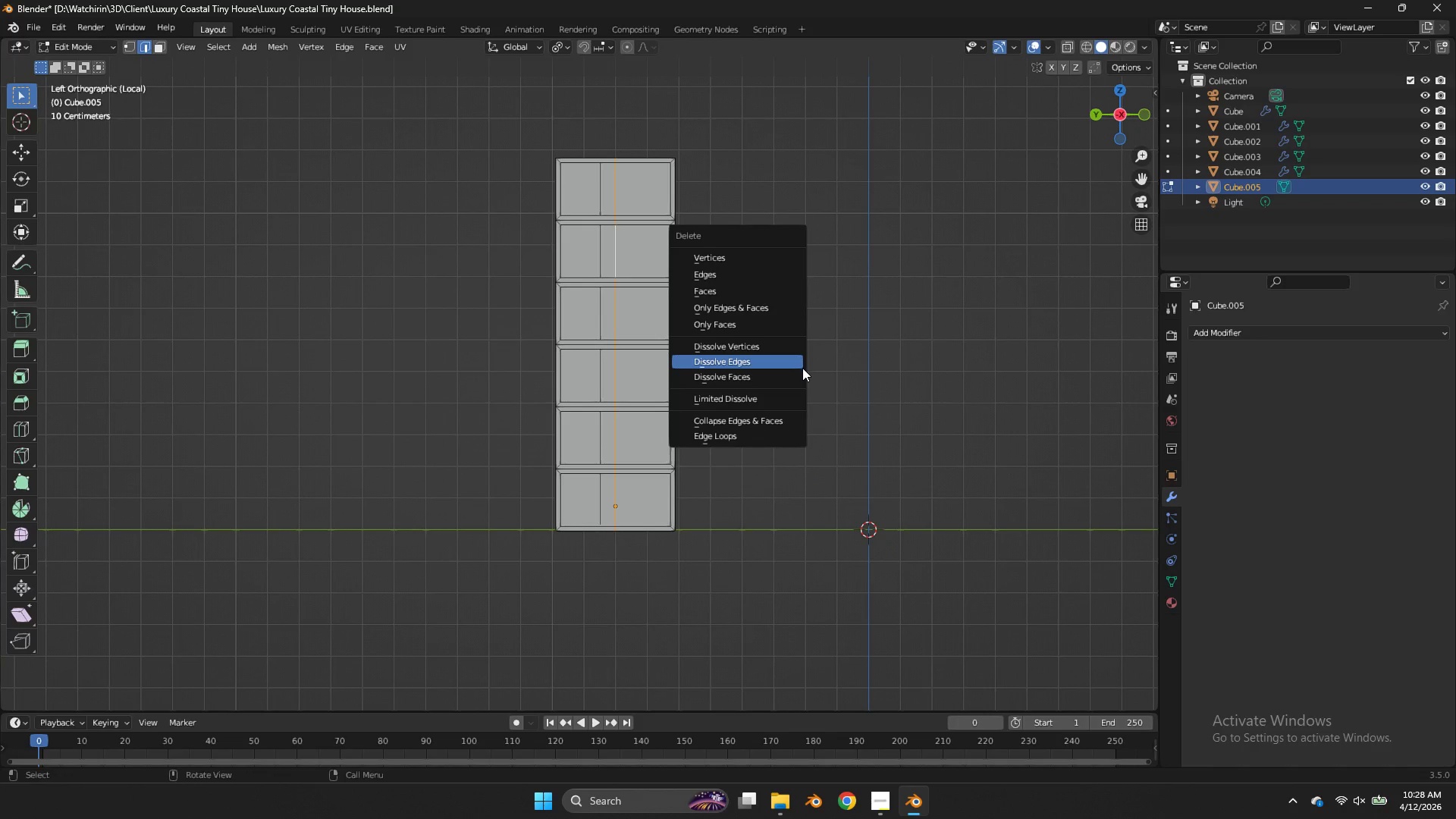 
left_click([793, 359])
 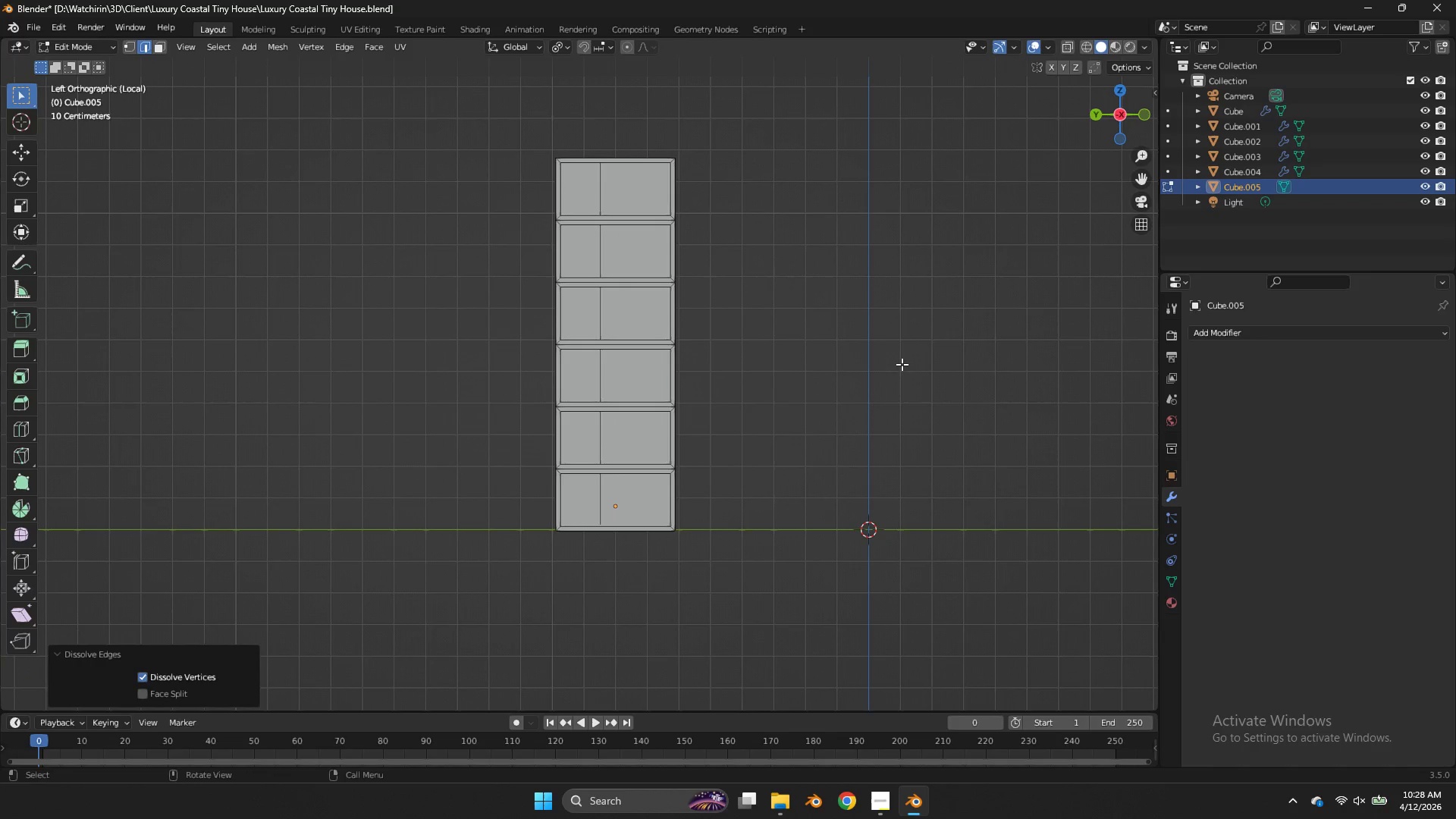 
key(Z)
 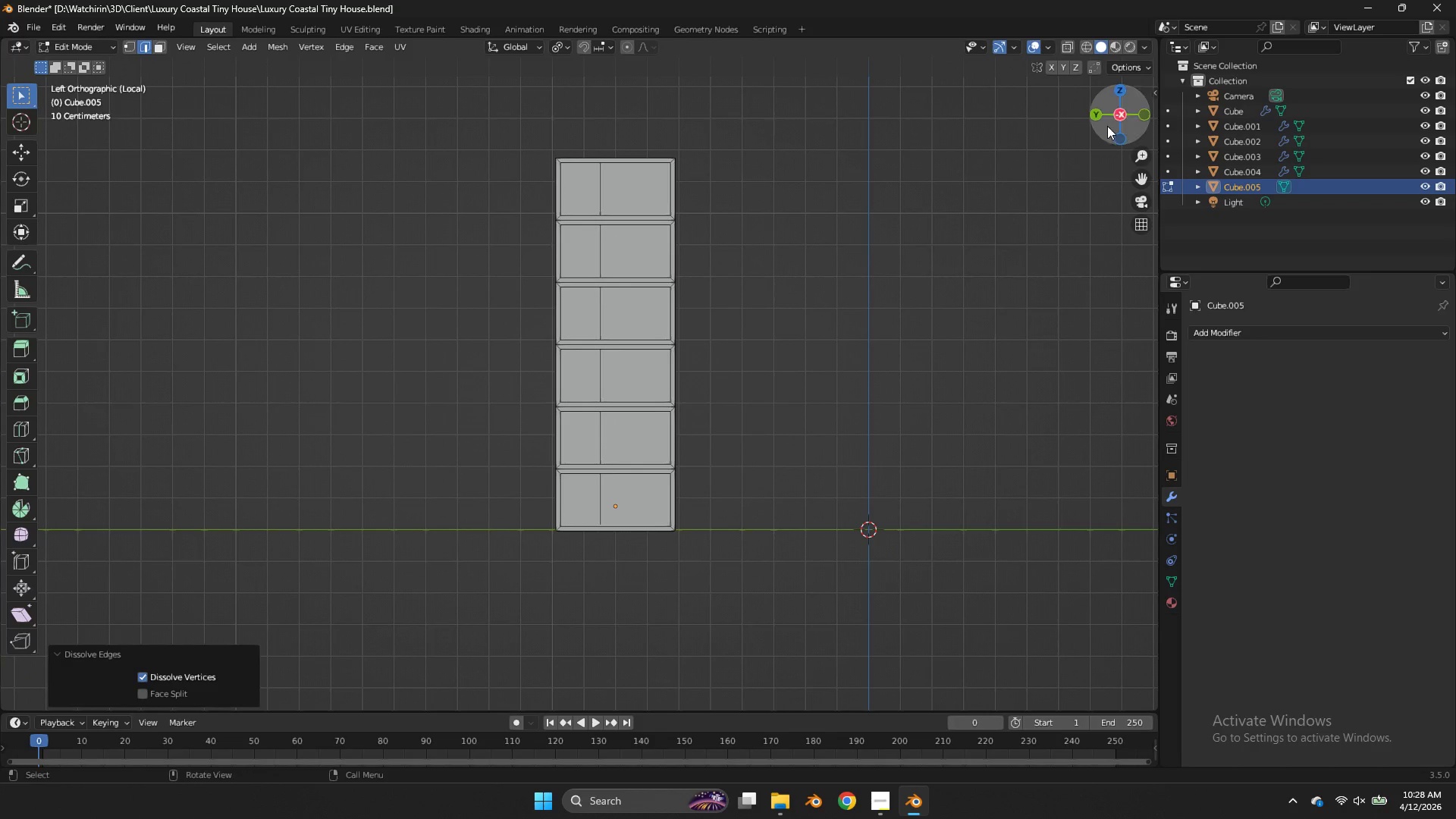 
left_click_drag(start_coordinate=[1108, 124], to_coordinate=[1106, 111])
 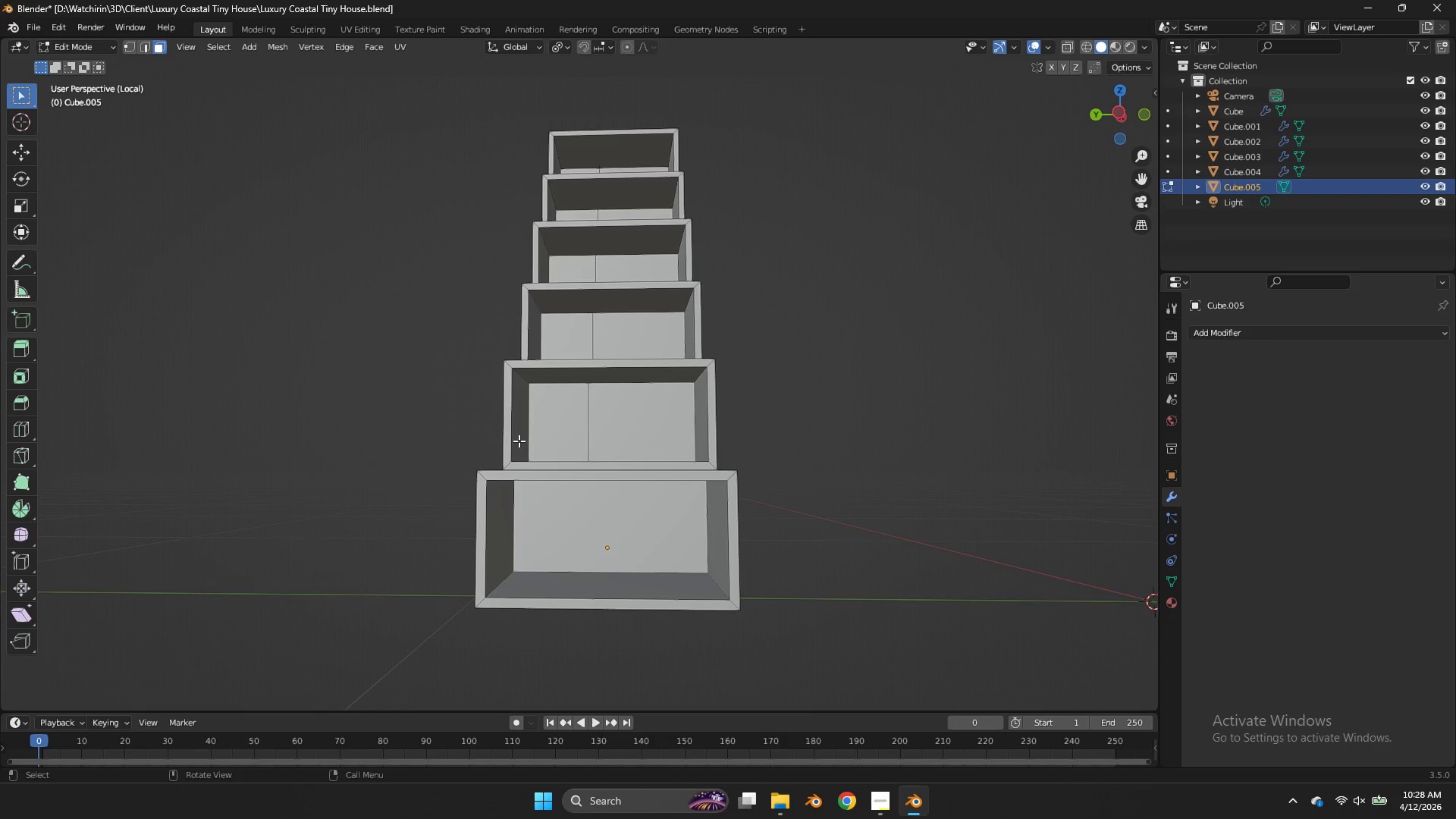 
left_click([648, 427])
 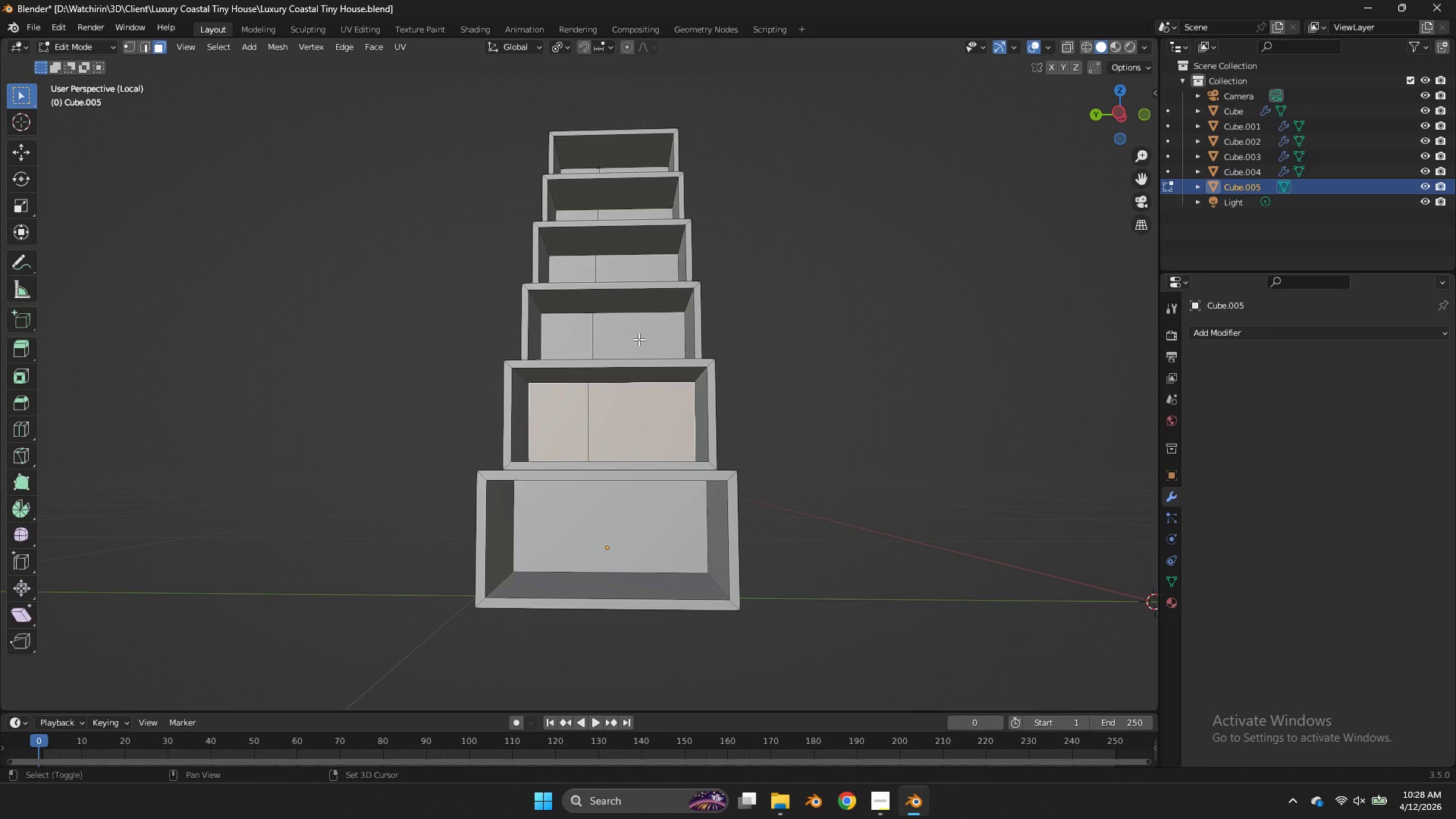 
hold_key(key=ShiftLeft, duration=2.03)
double_click([639, 339])
 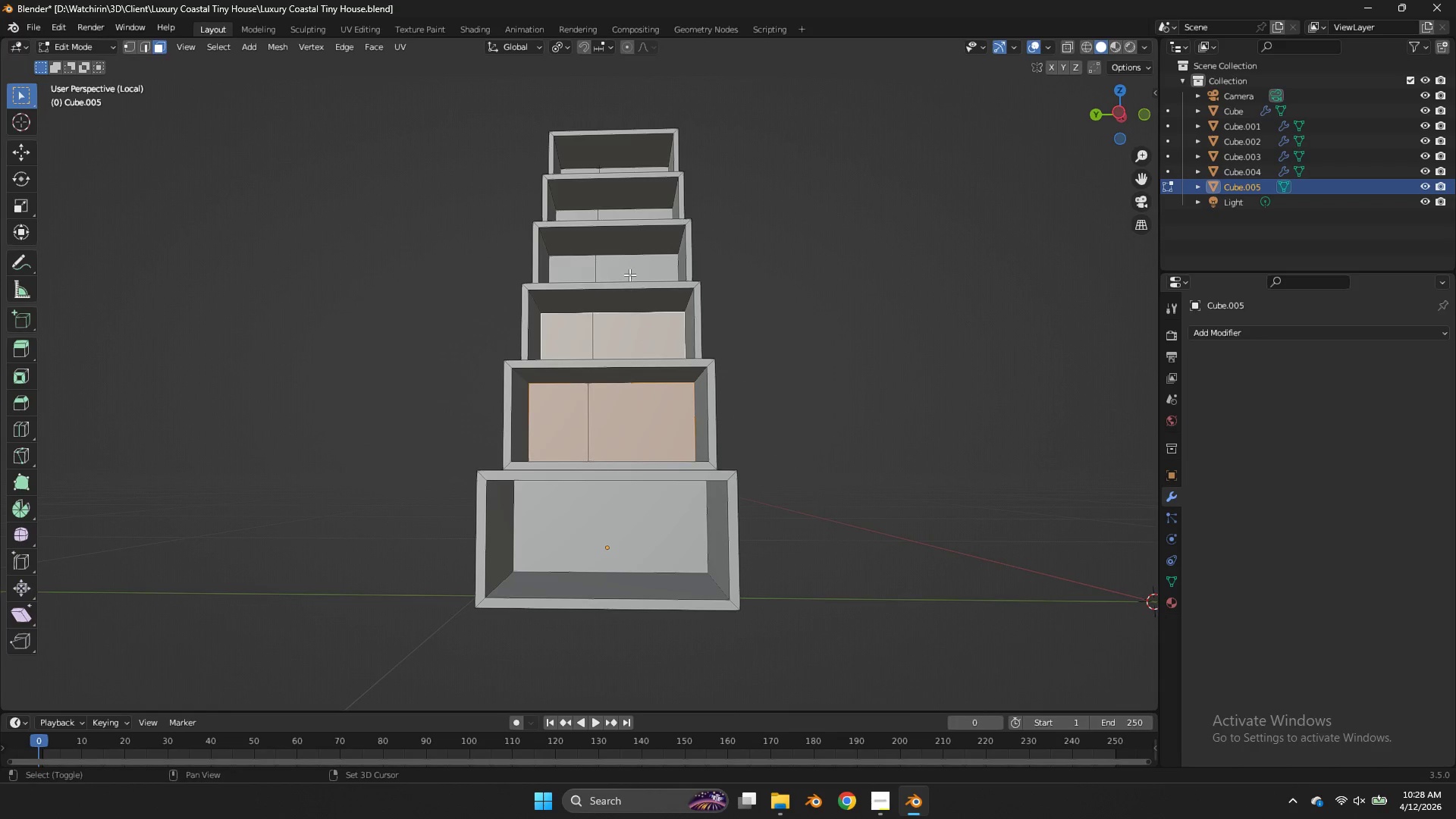 
triple_click([629, 271])
 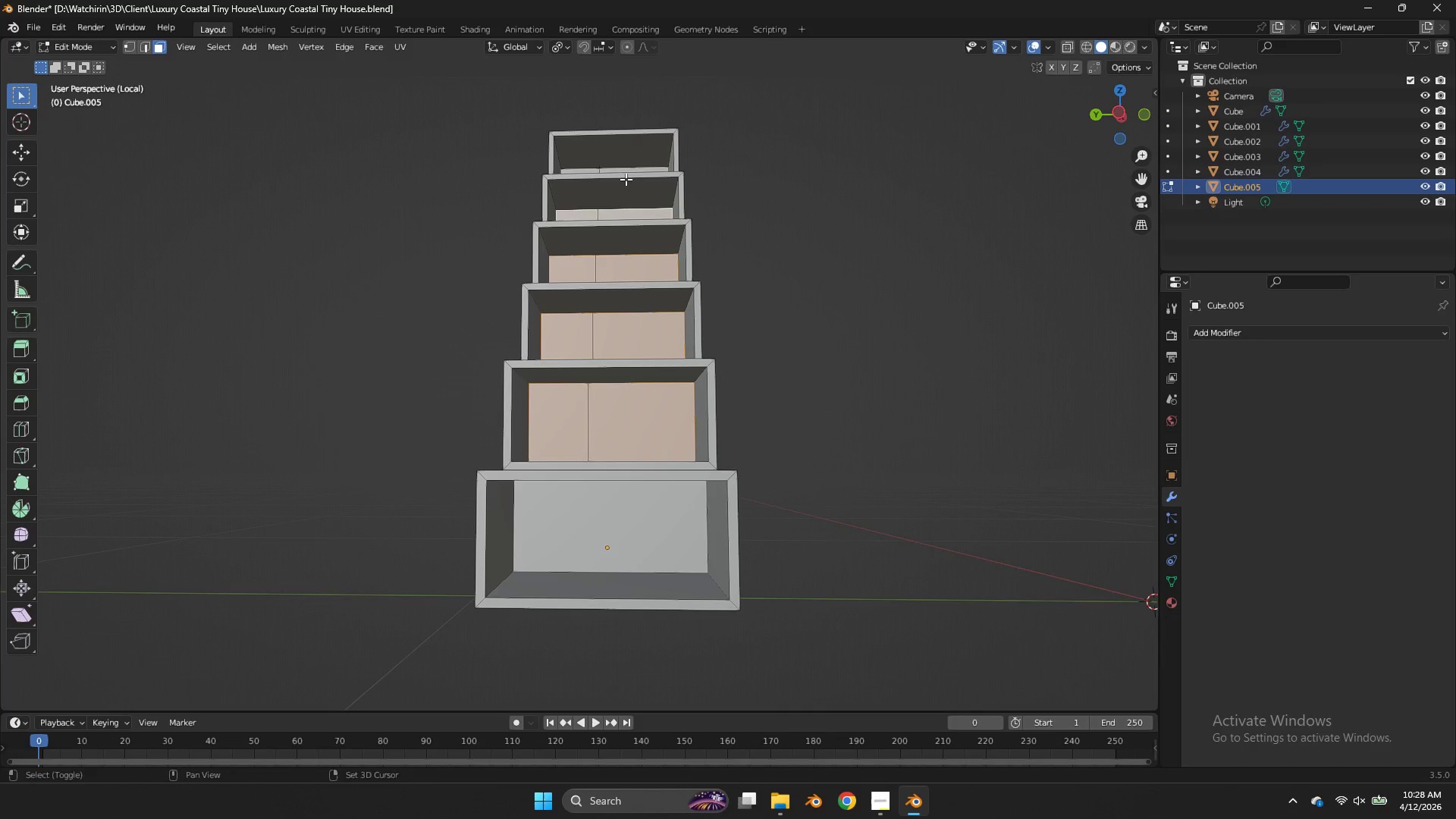 
left_click([620, 169])
 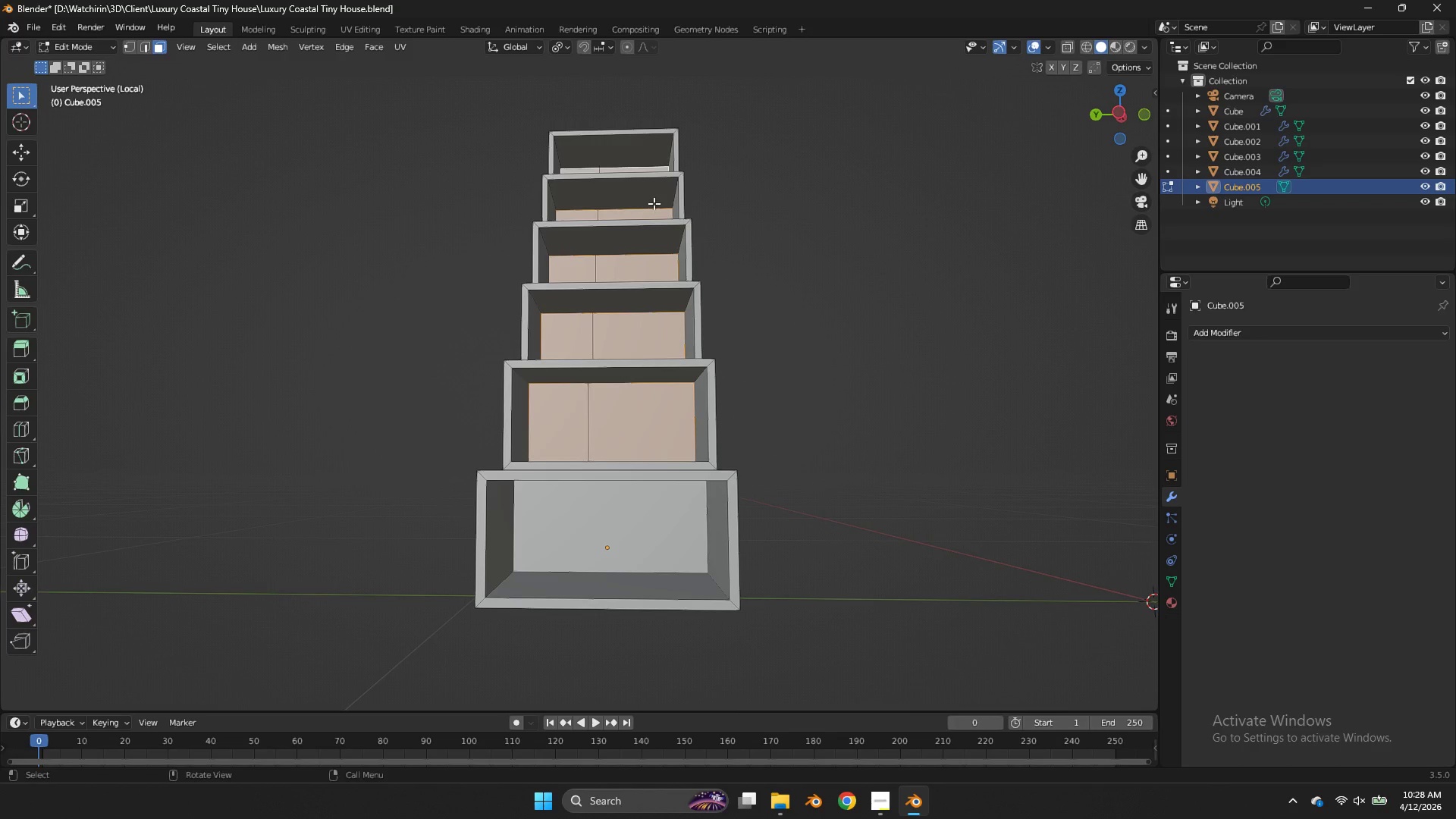 
key(G)
 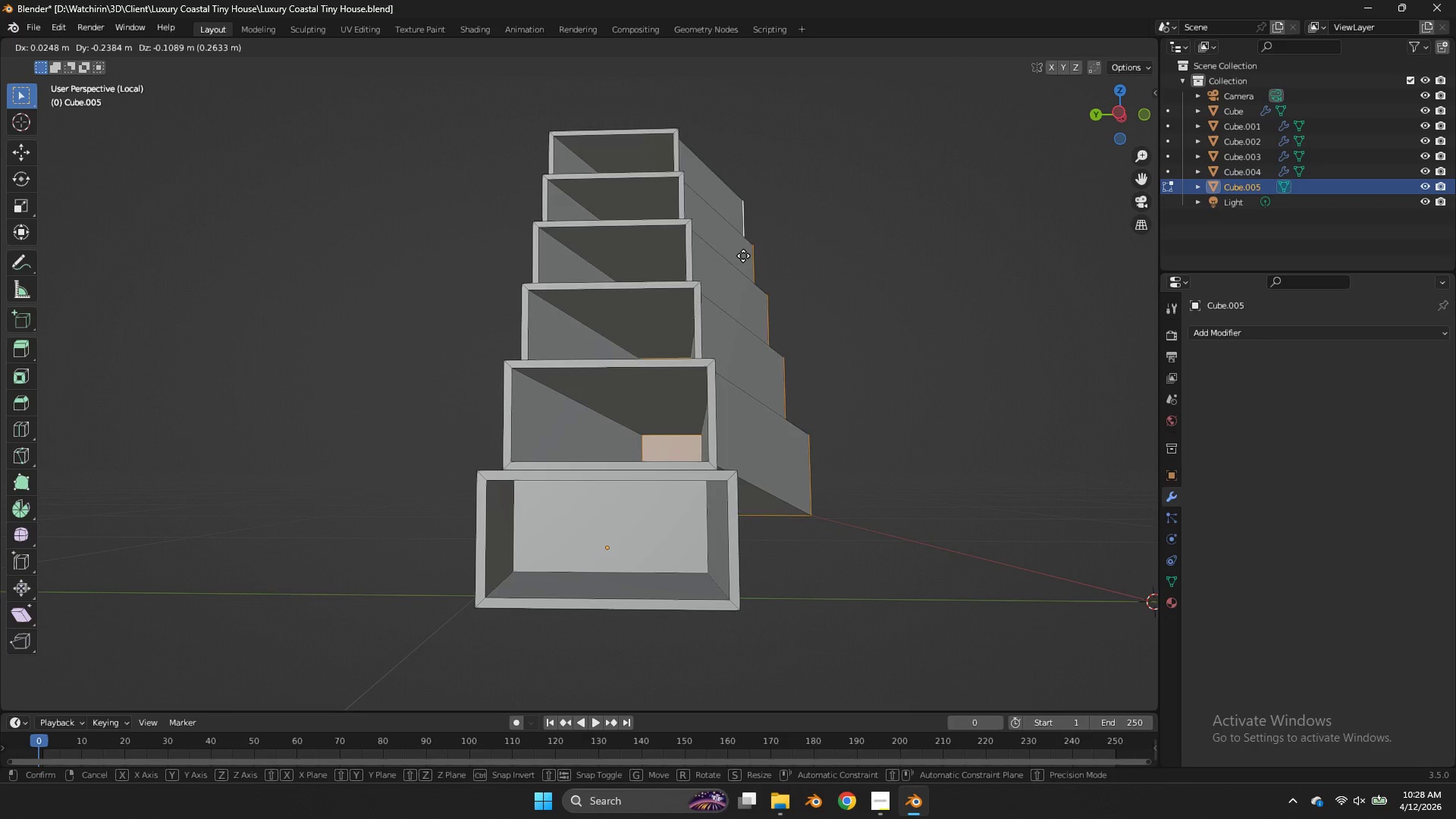 
right_click([650, 278])
 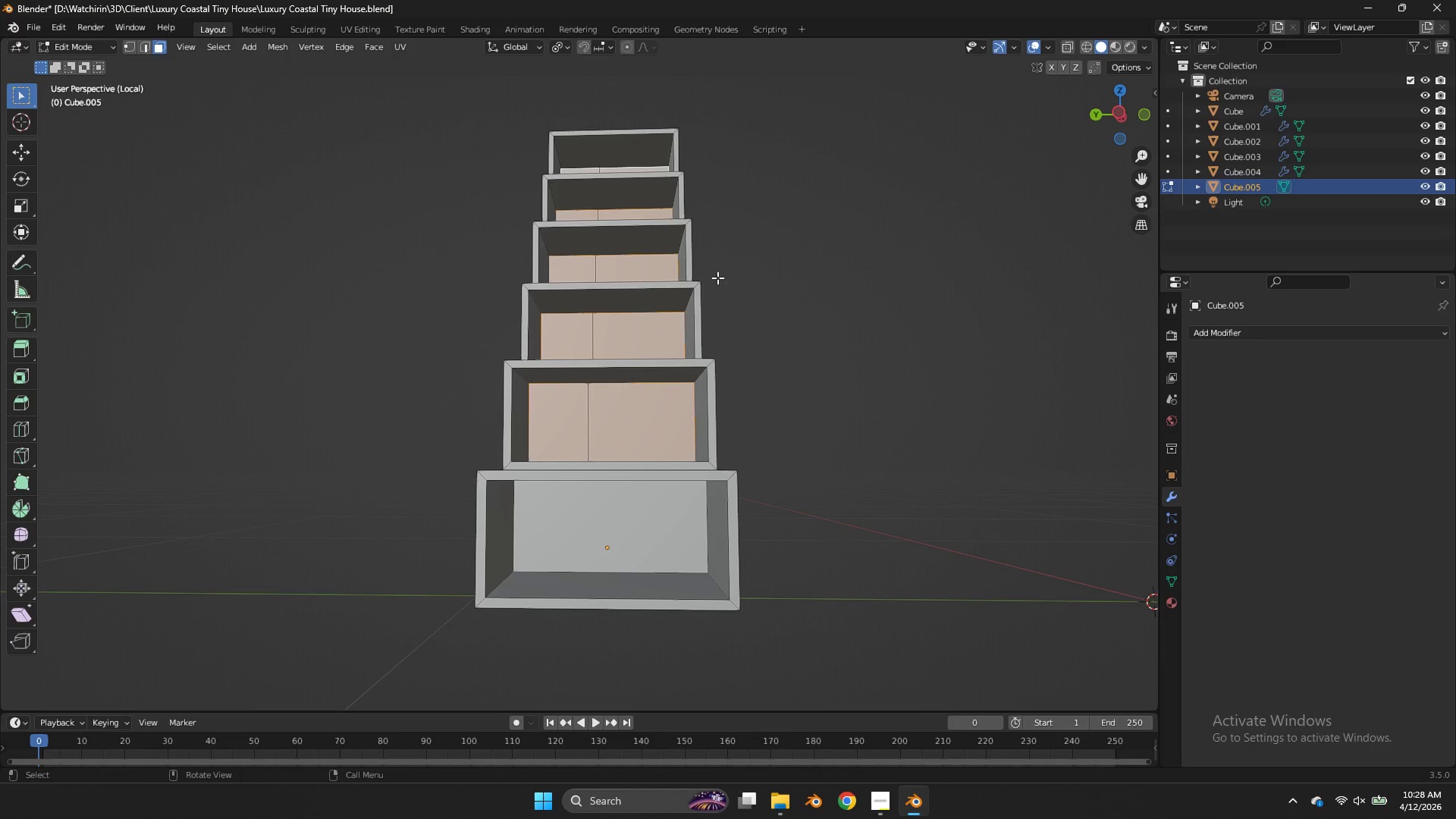 
key(Z)
 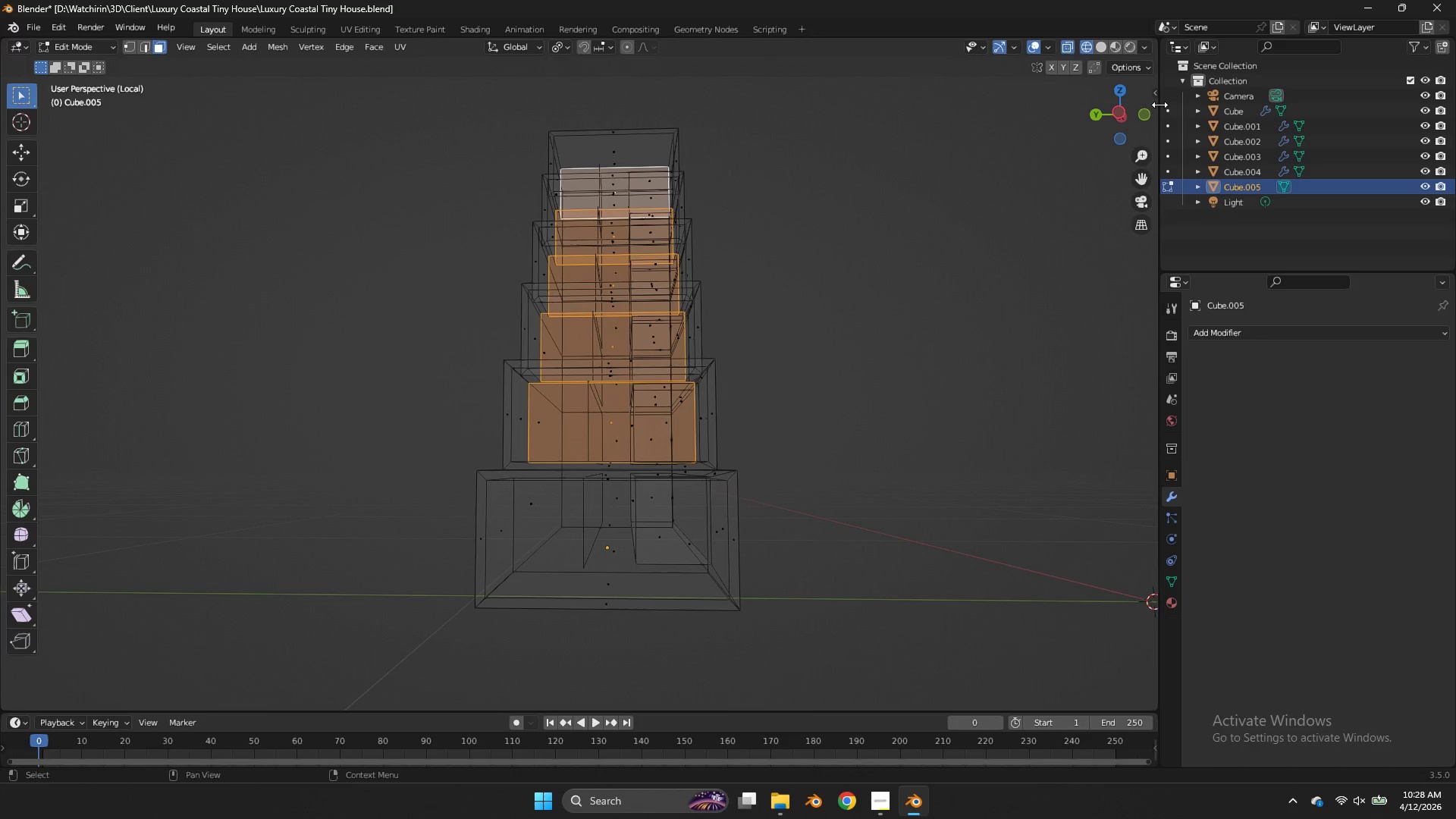 
left_click([1139, 109])
 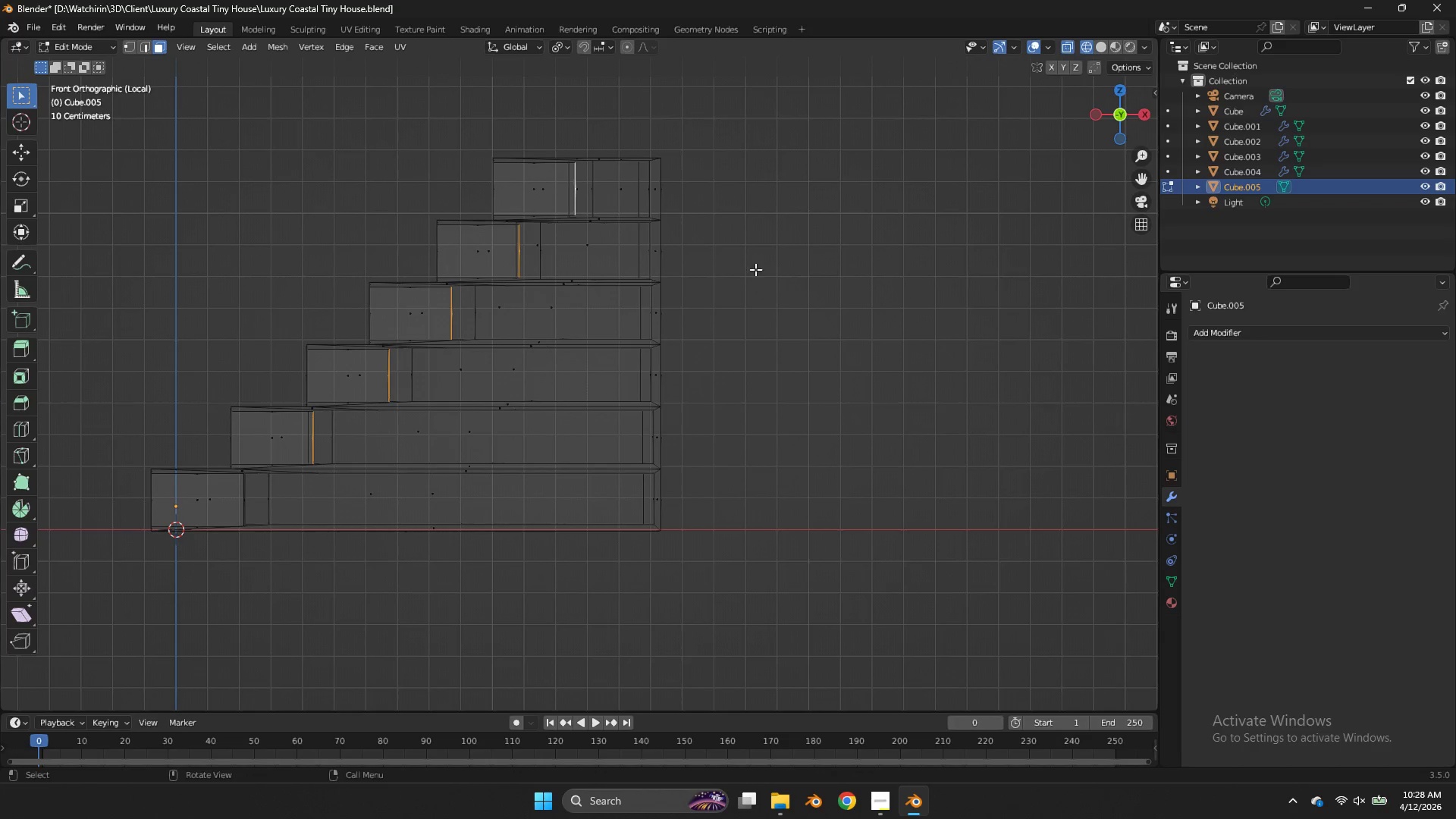 
left_click([360, 451])
 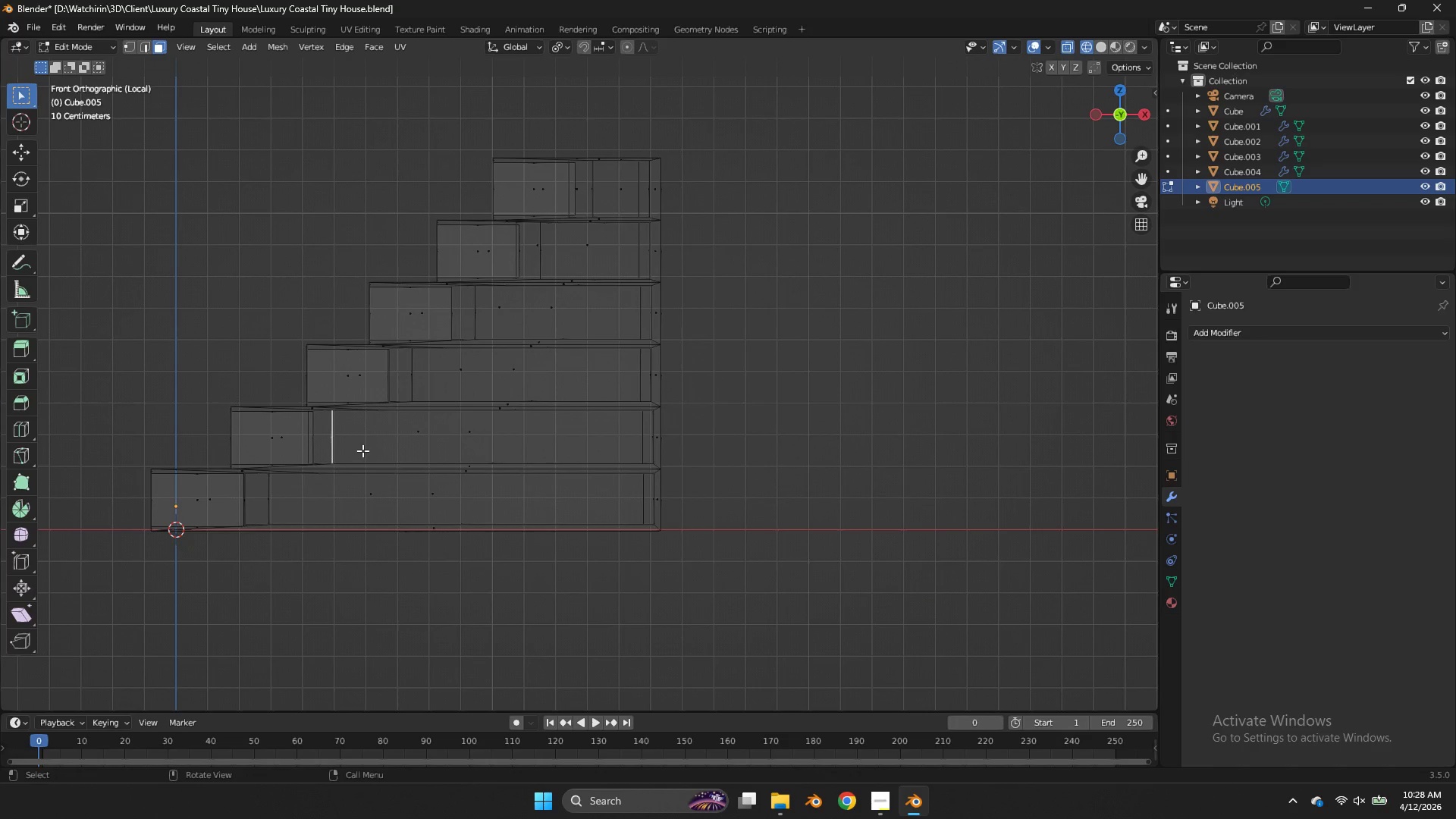 
key(Control+ControlLeft)
 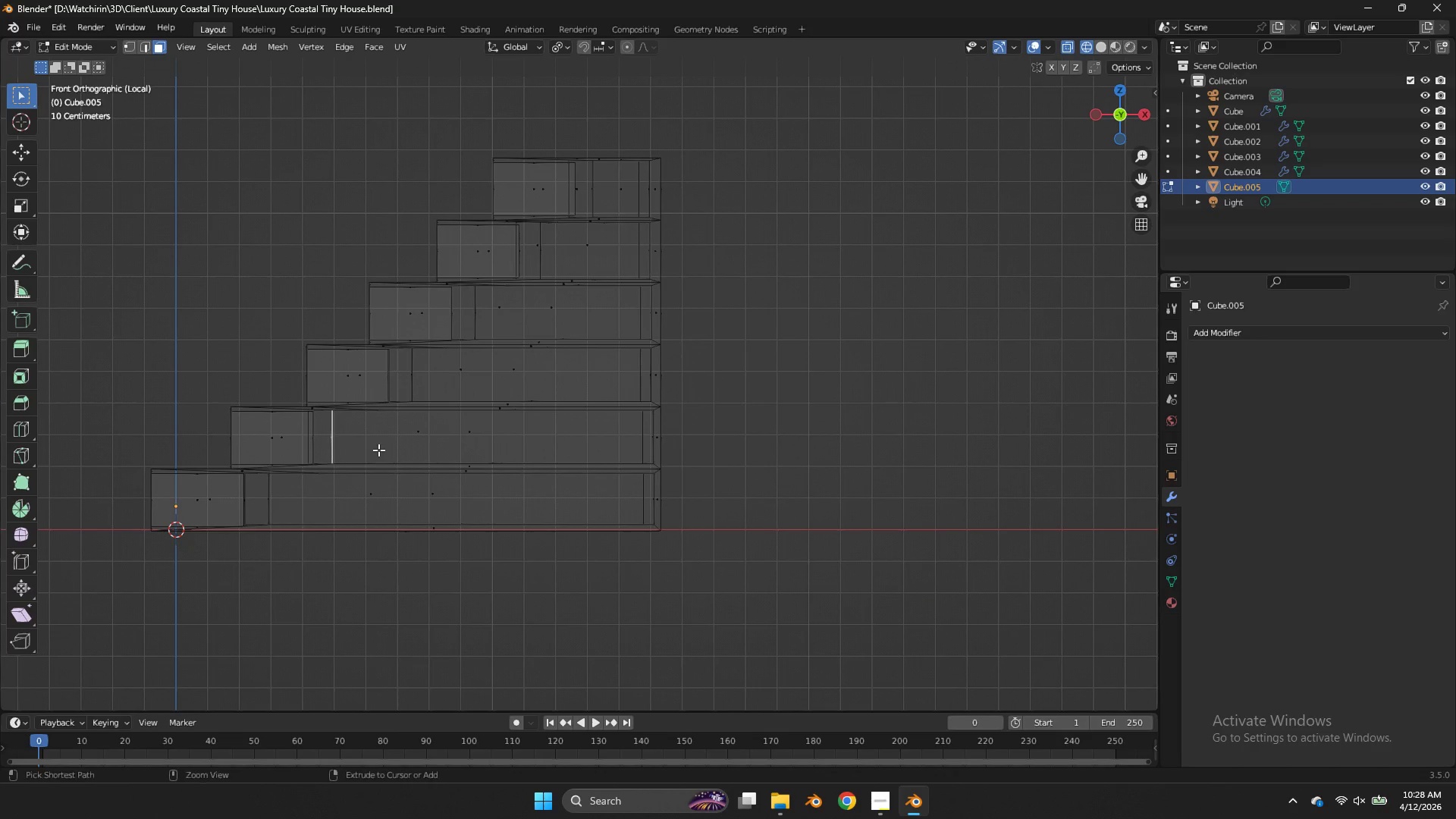 
key(Control+Z)
 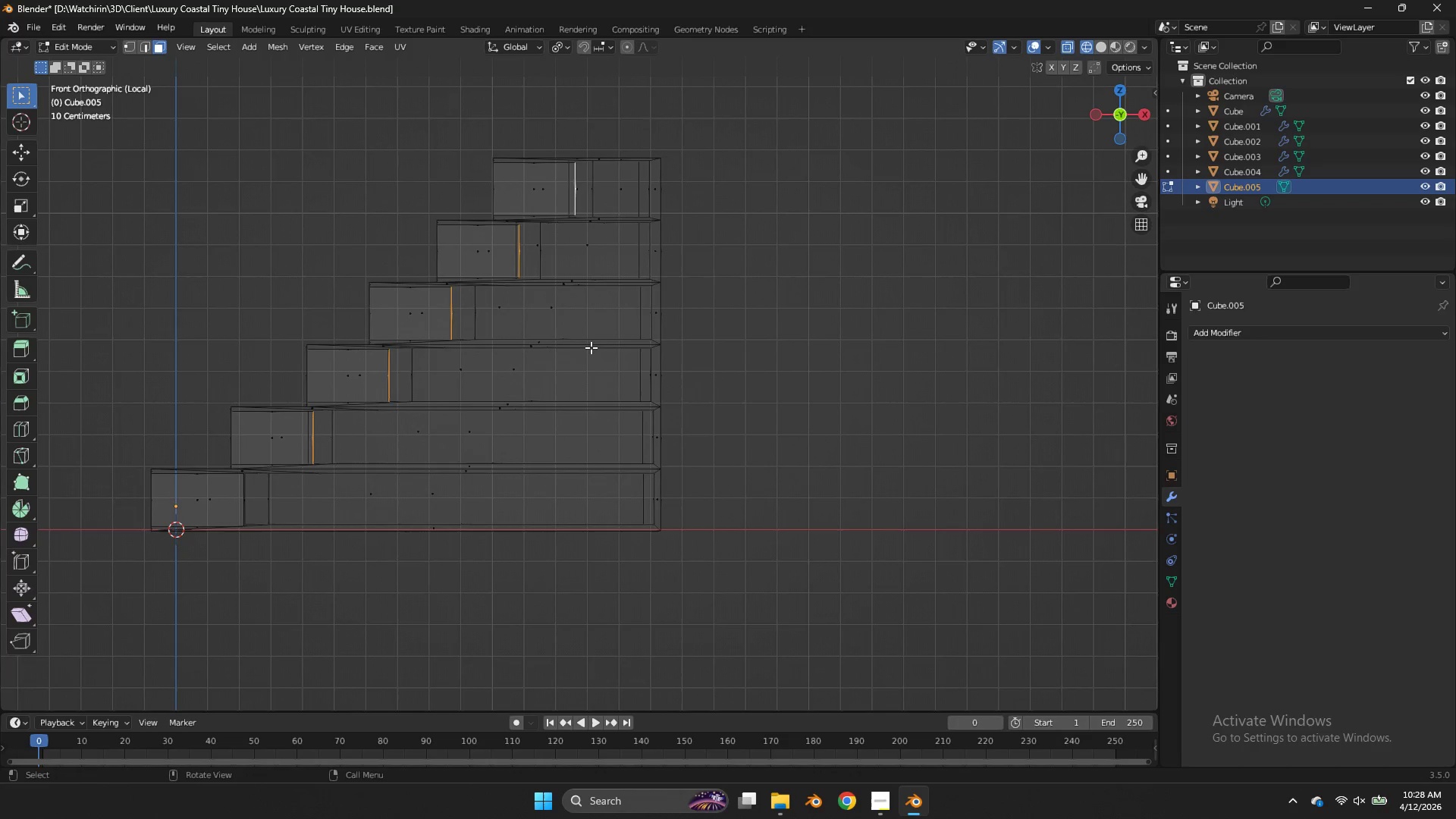 
type(gx)
 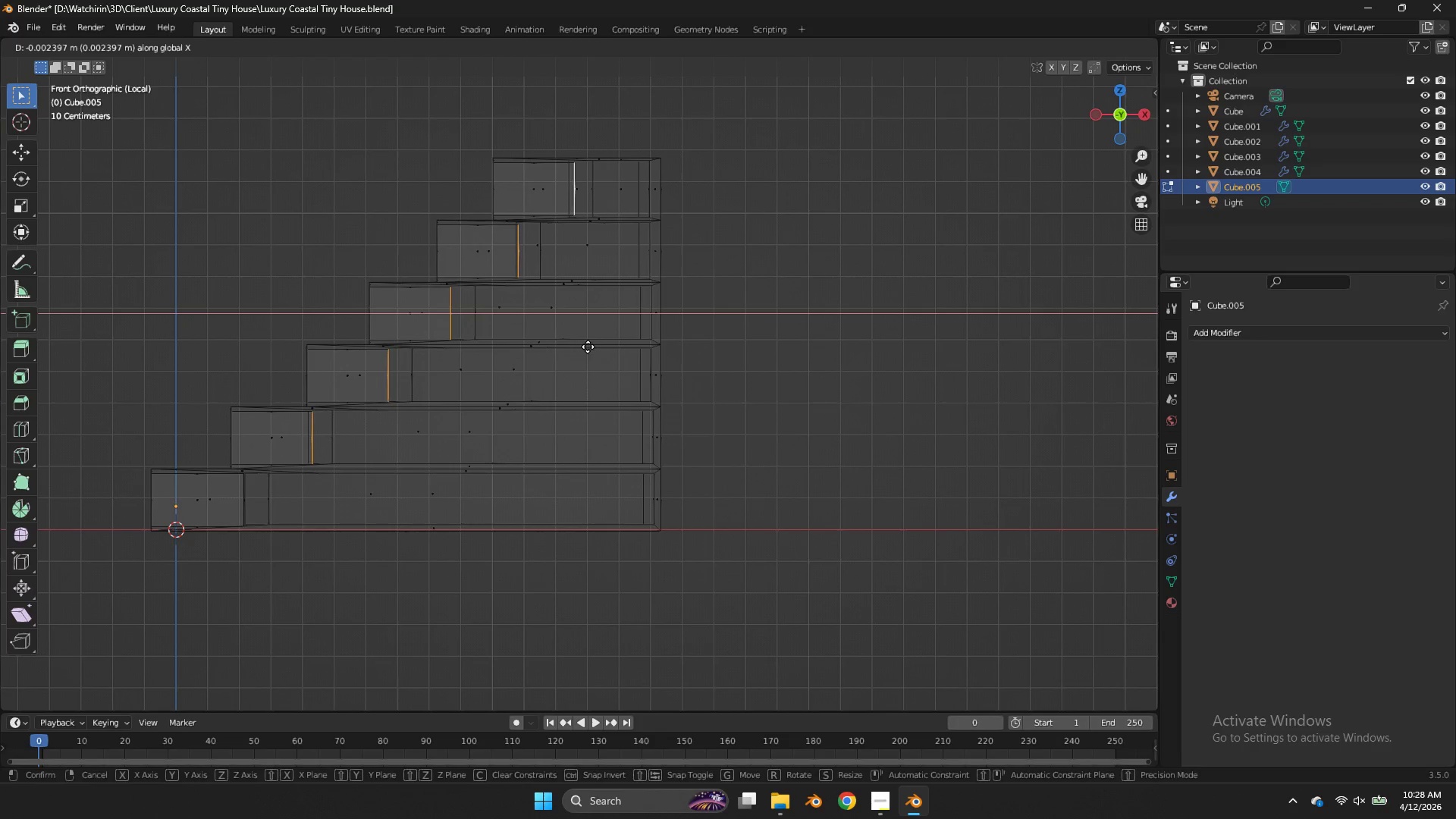 
hold_key(key=ShiftLeft, duration=1.94)
left_click([524, 350])
 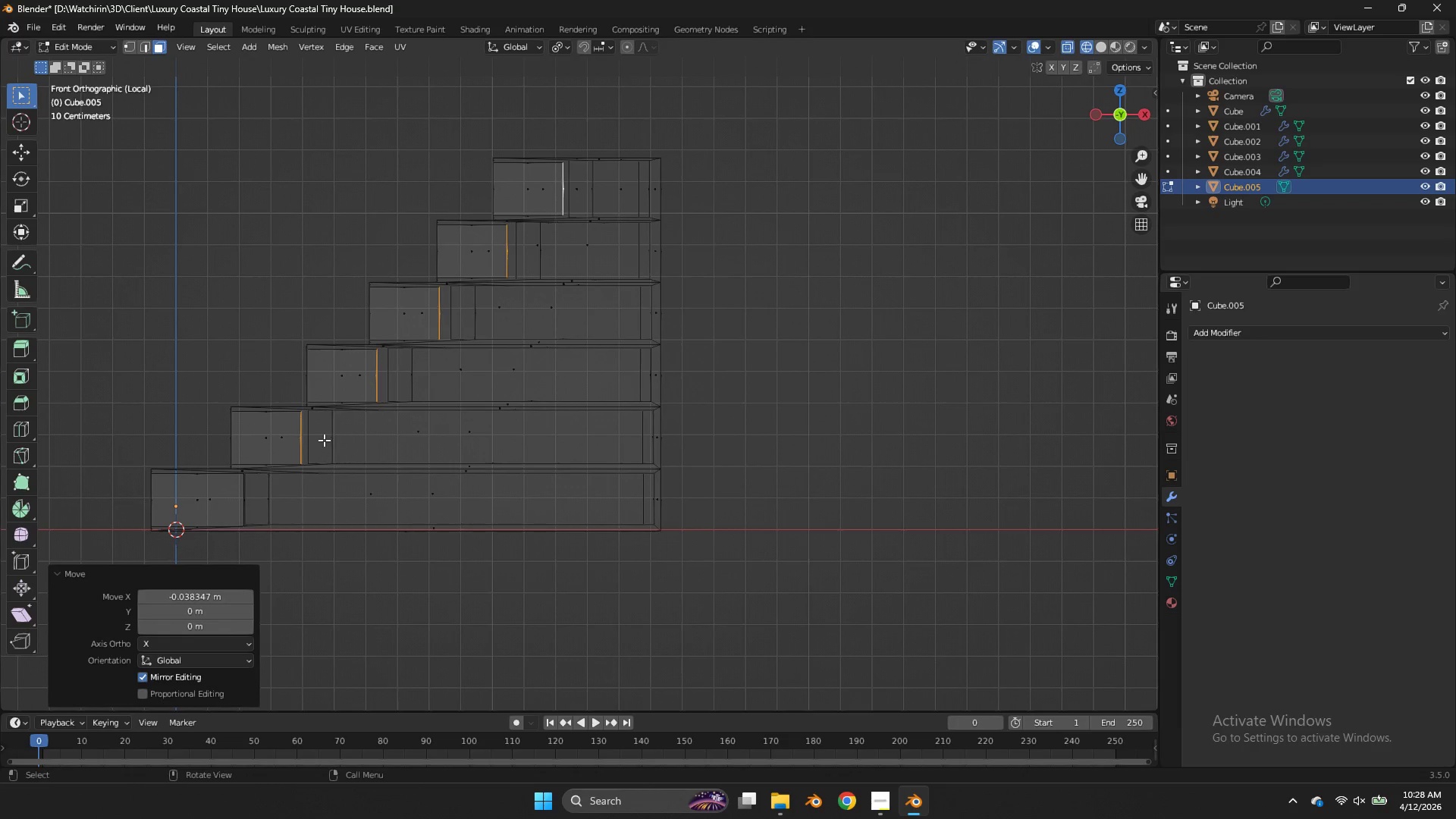 
key(Z)
 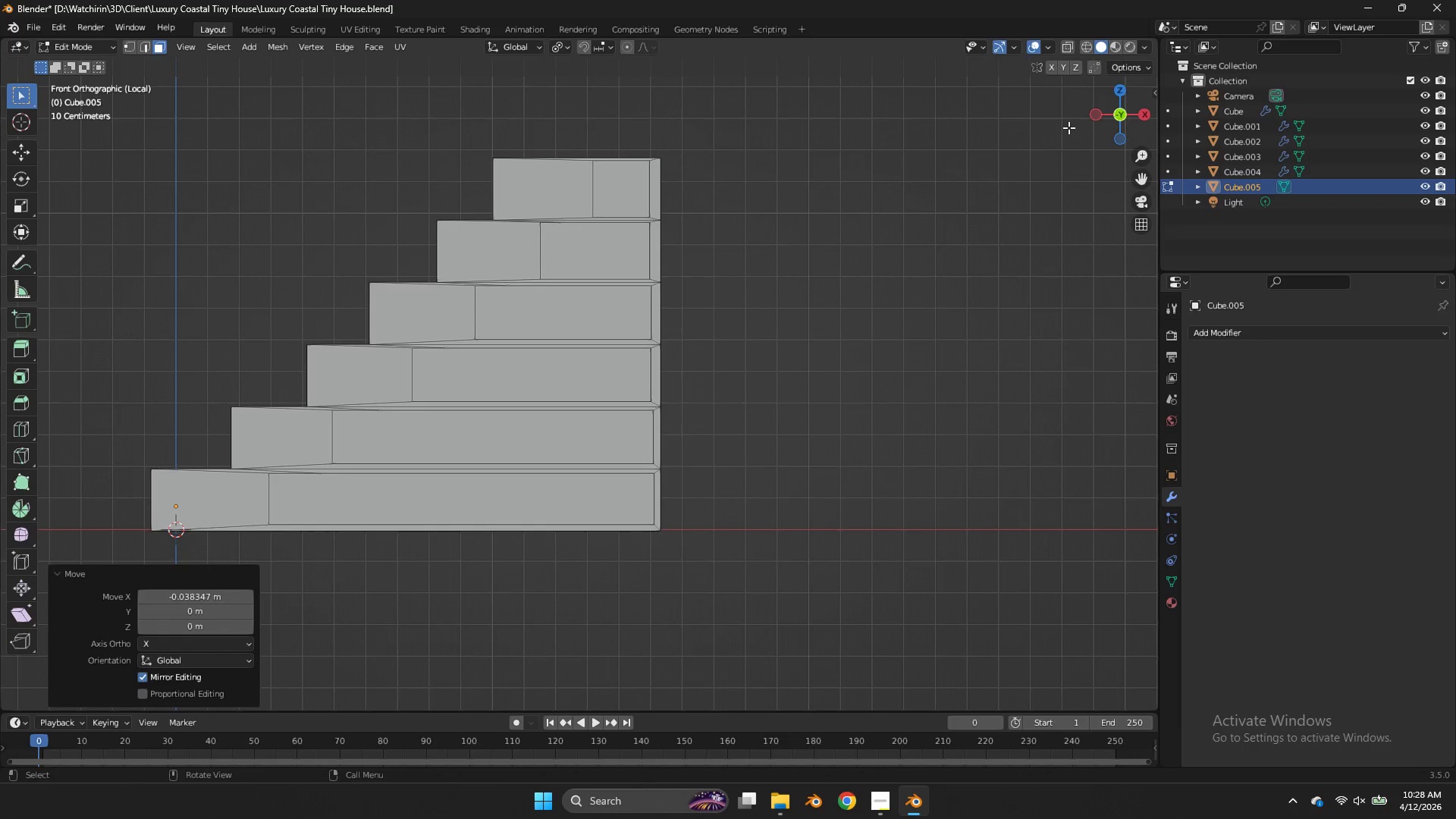 
left_click_drag(start_coordinate=[1121, 106], to_coordinate=[1122, 113])
 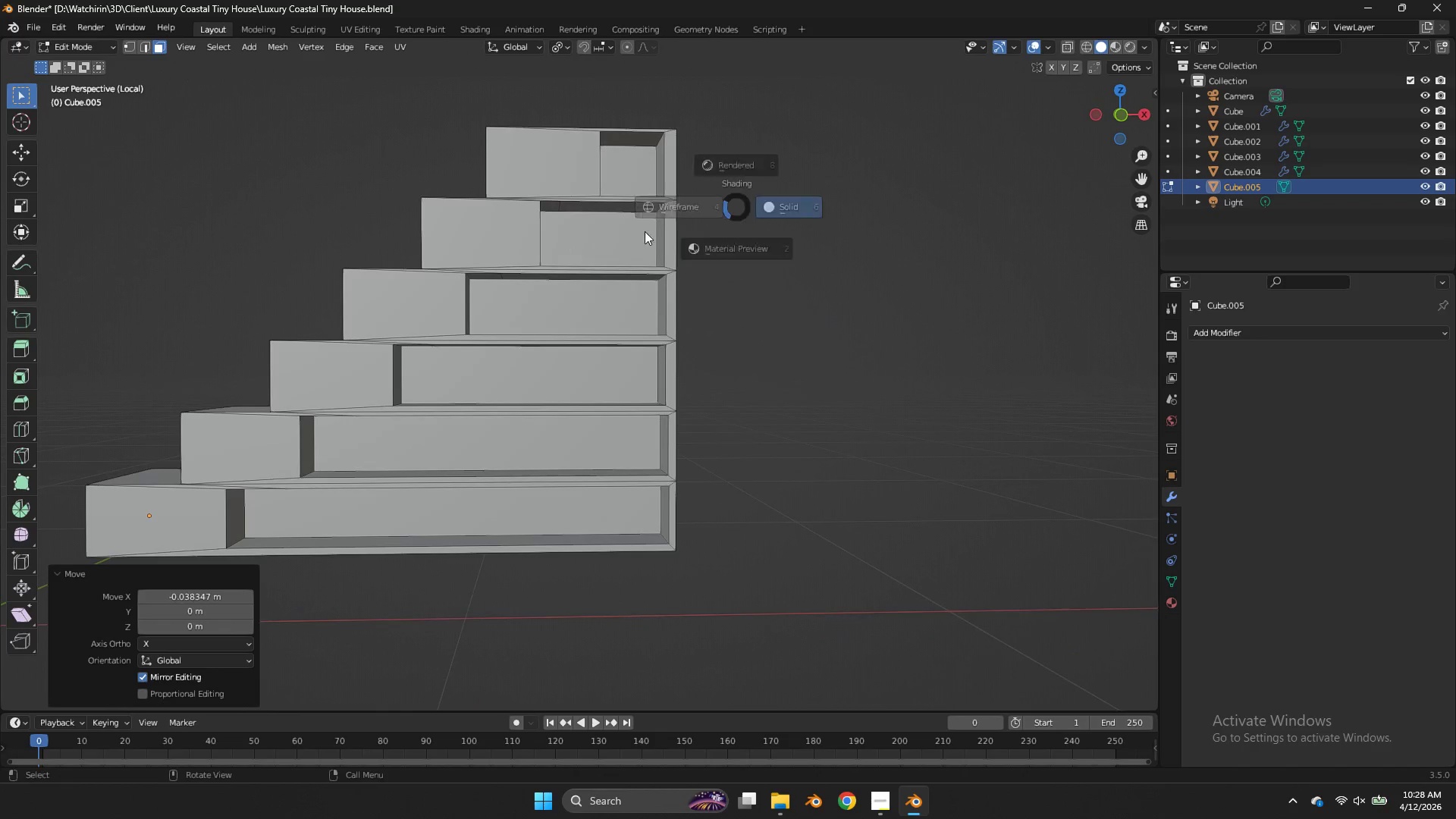 
key(Z)
 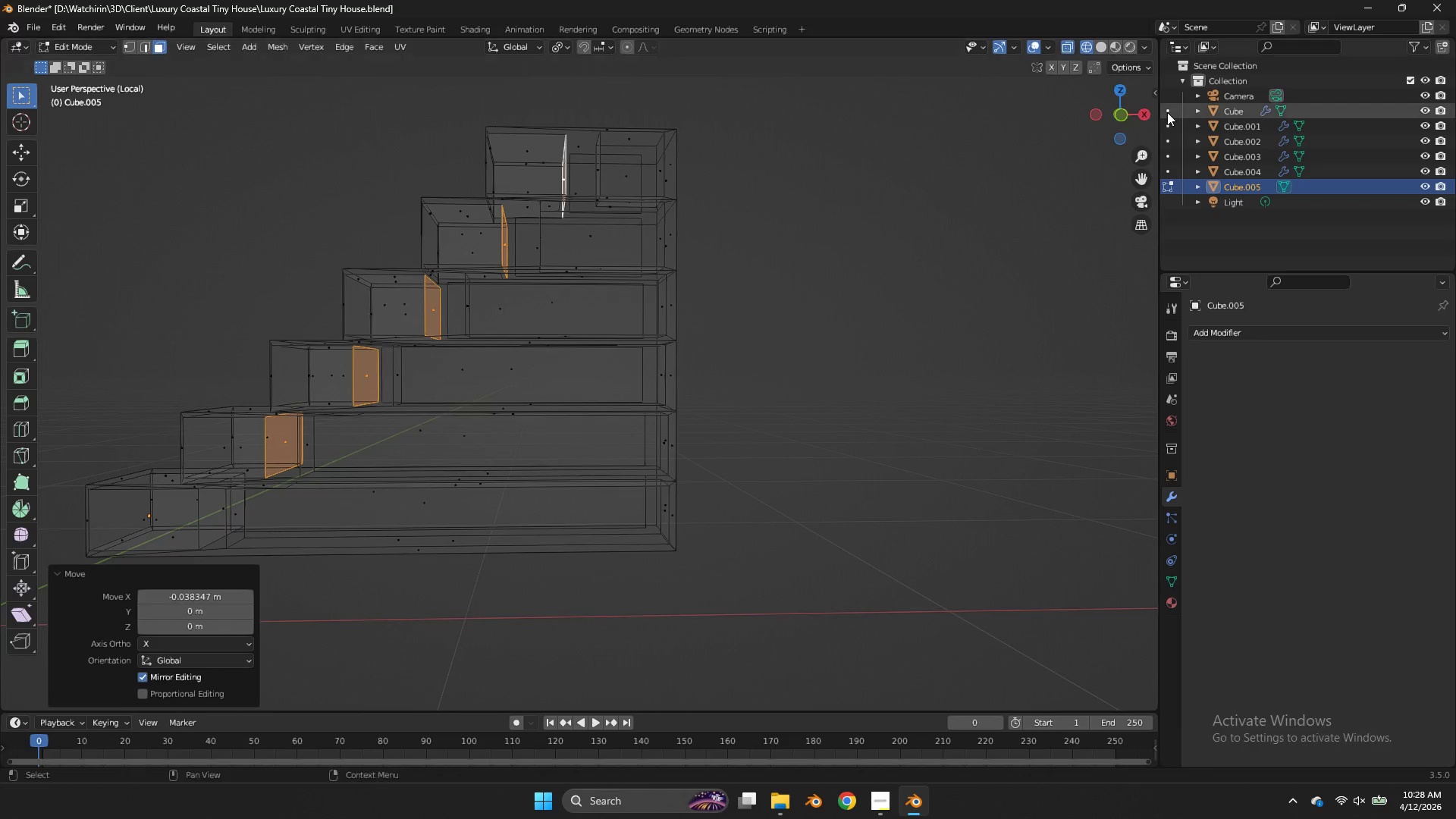 
left_click_drag(start_coordinate=[1120, 112], to_coordinate=[1145, 141])
 